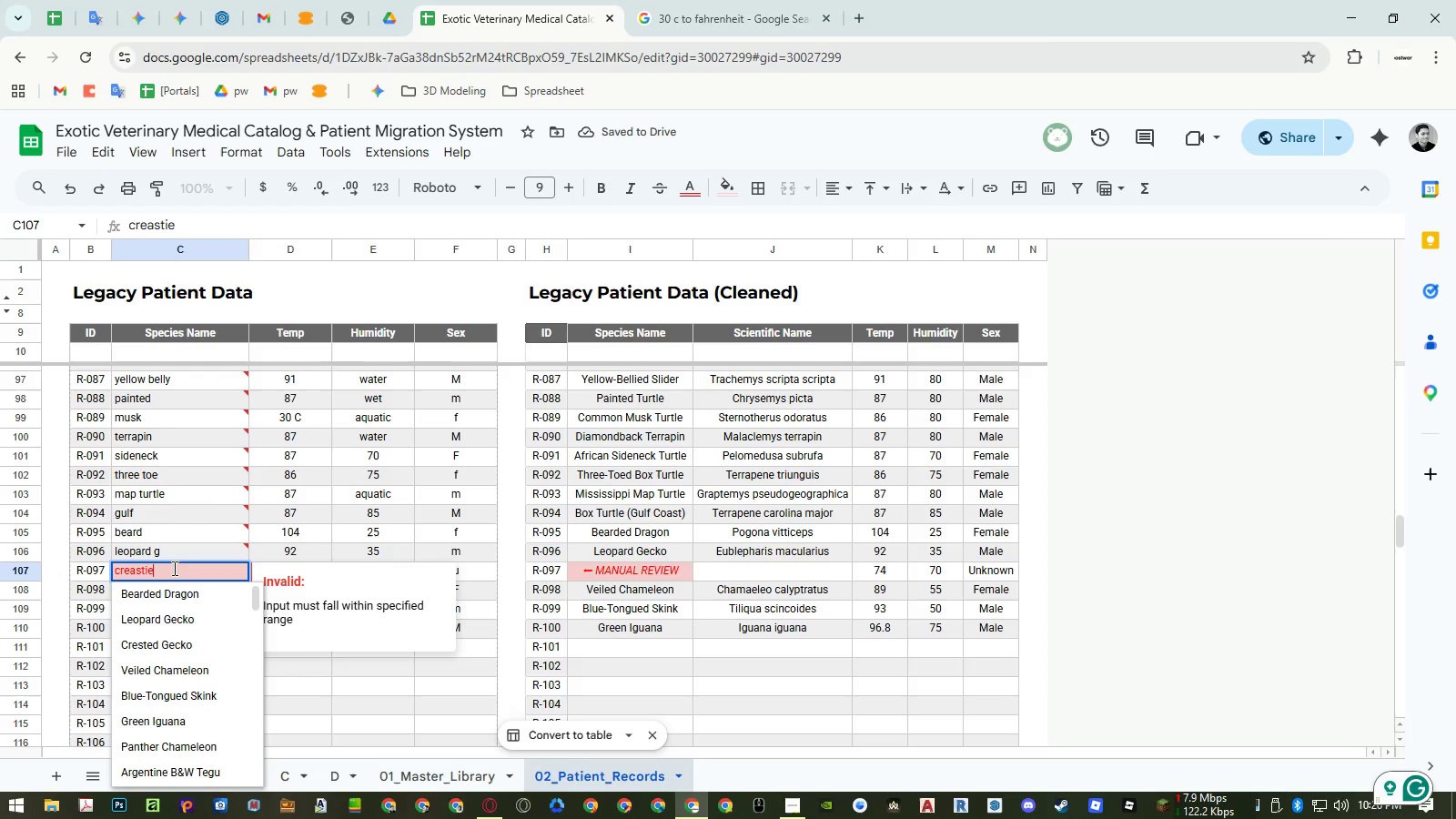 
key(Backspace)
key(Backspace)
type(ed)
 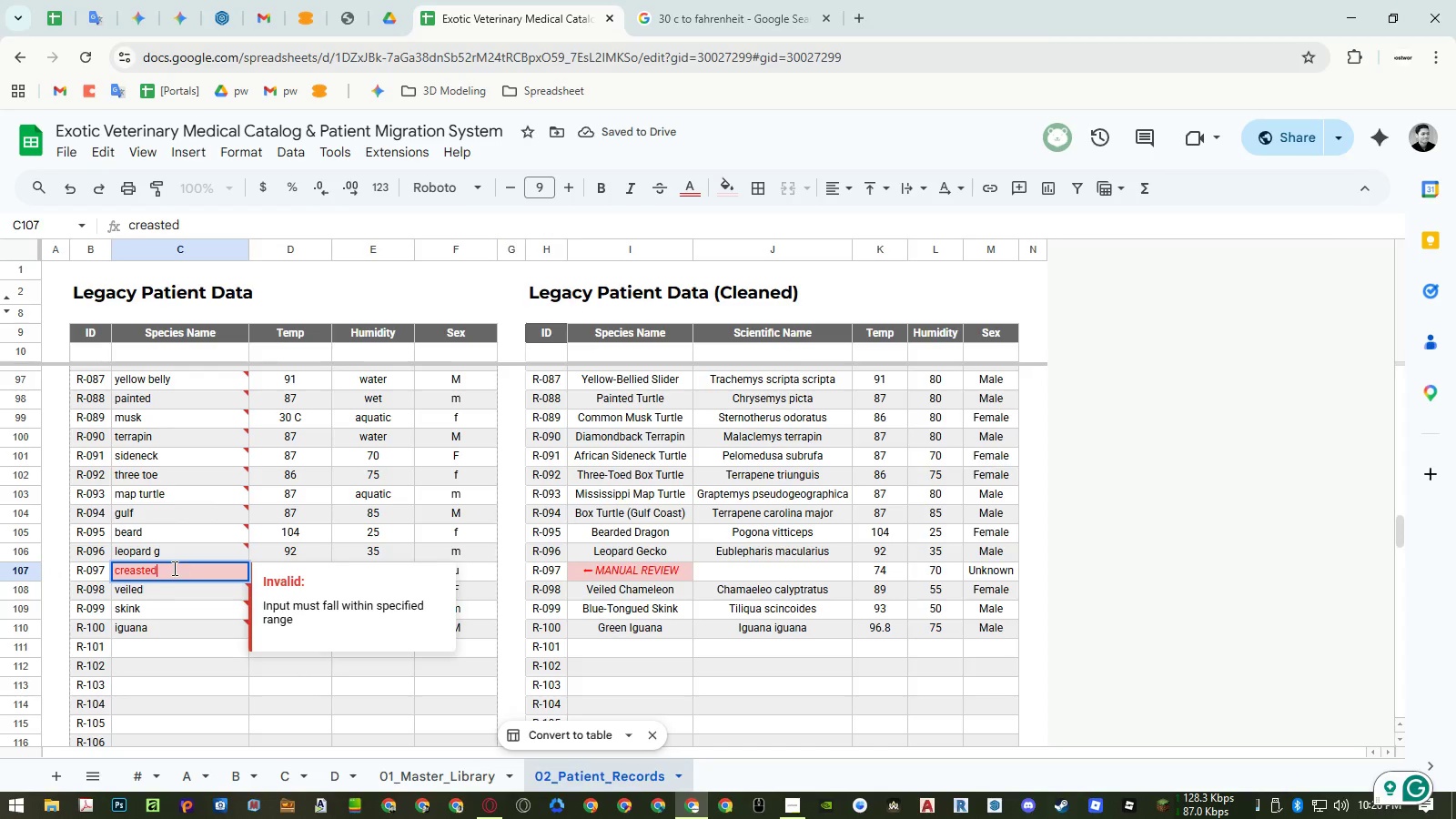 
key(Enter)
 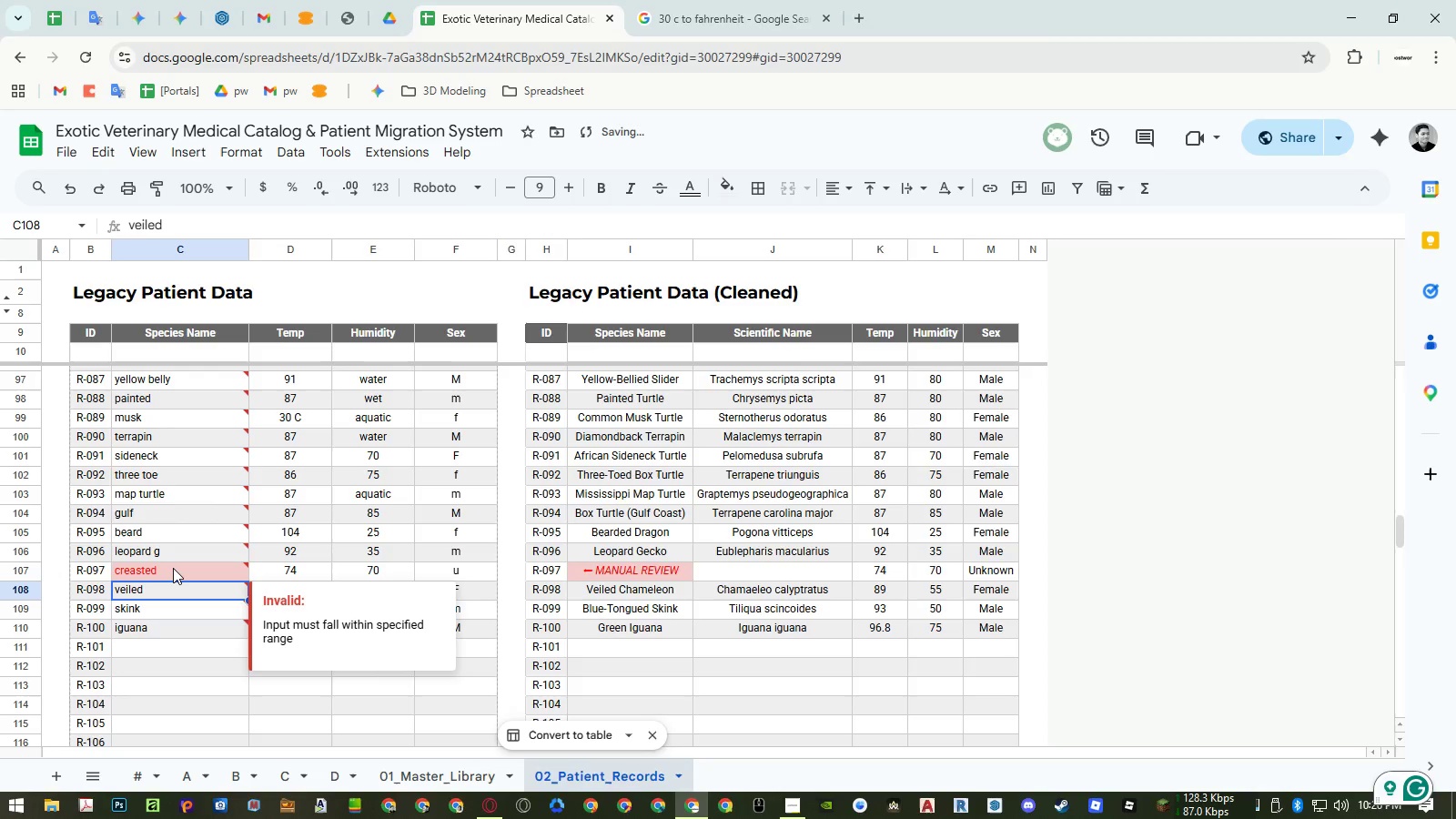 
double_click([173, 568])
 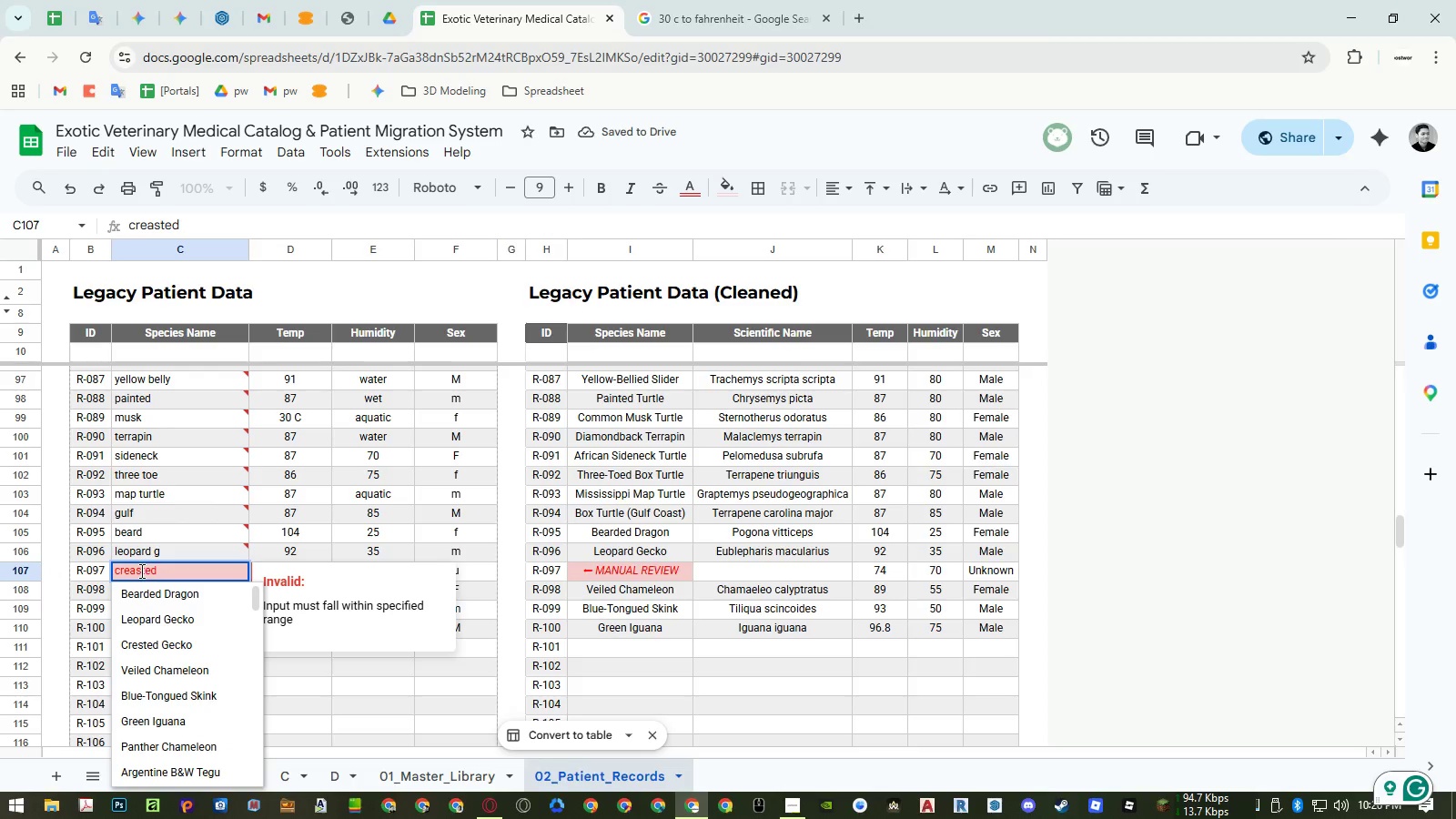 
left_click([136, 569])
 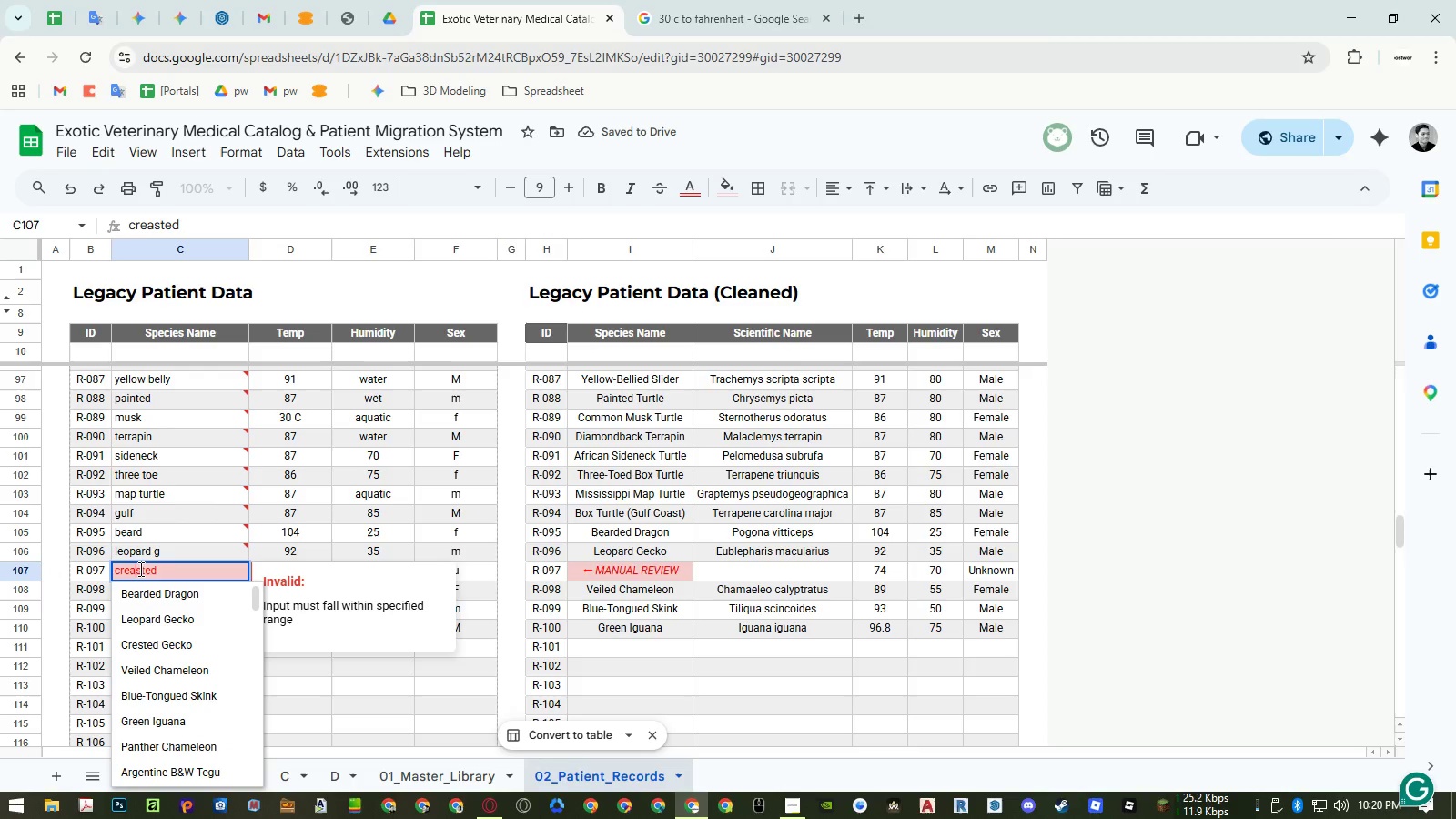 
key(Backspace)
 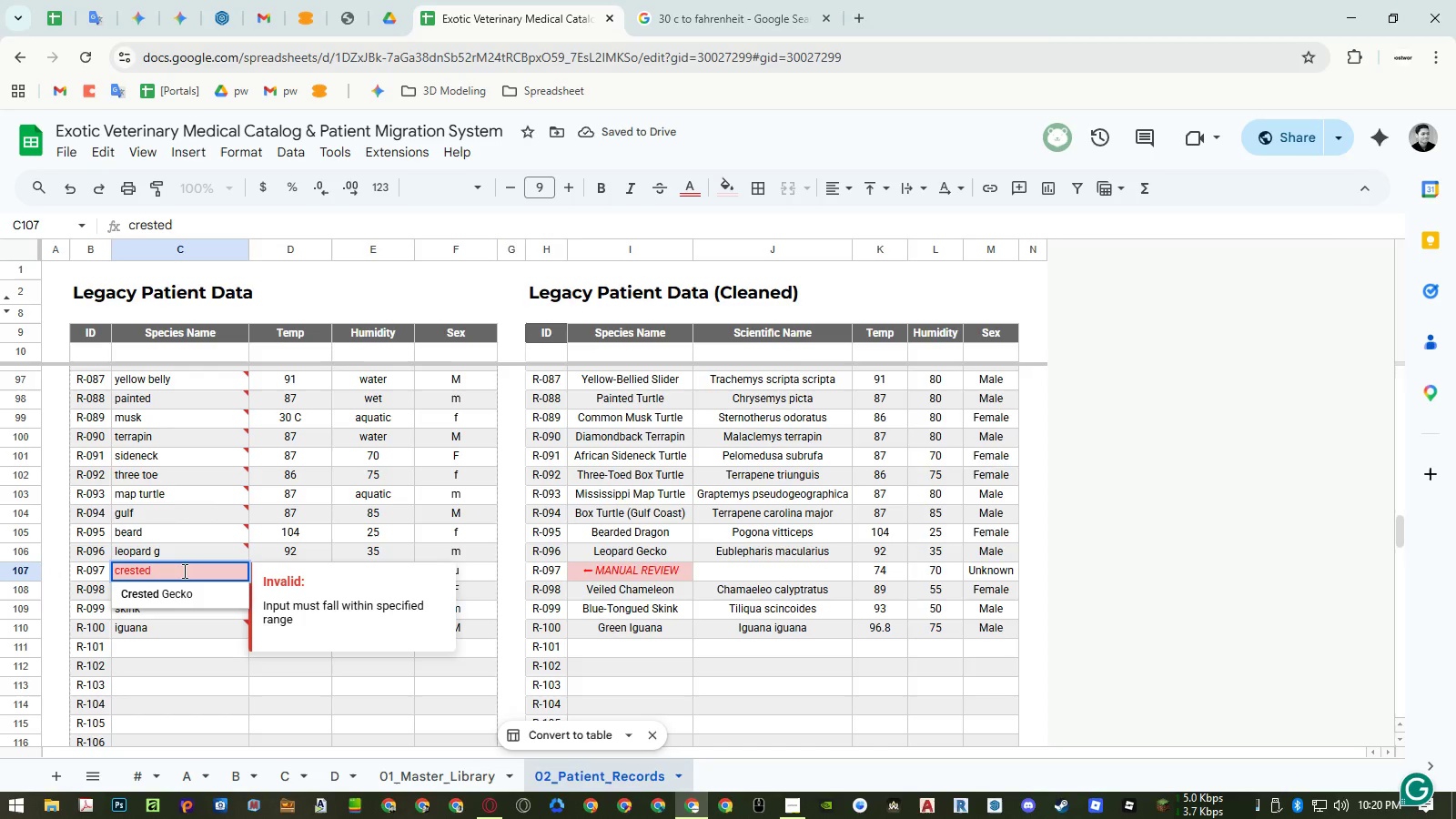 
left_click([183, 571])
 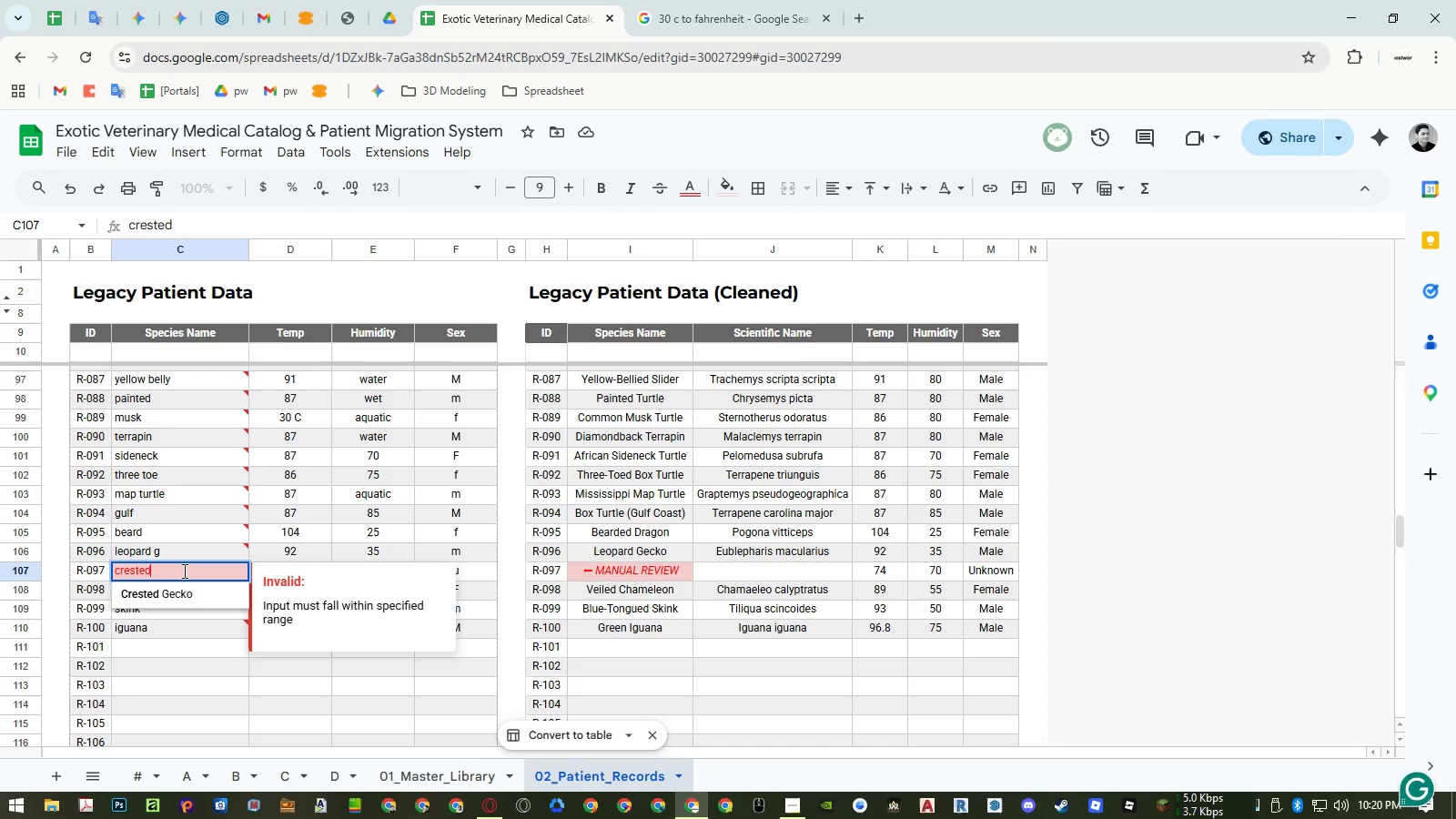 
key(Backspace)
key(Backspace)
type(ie)
 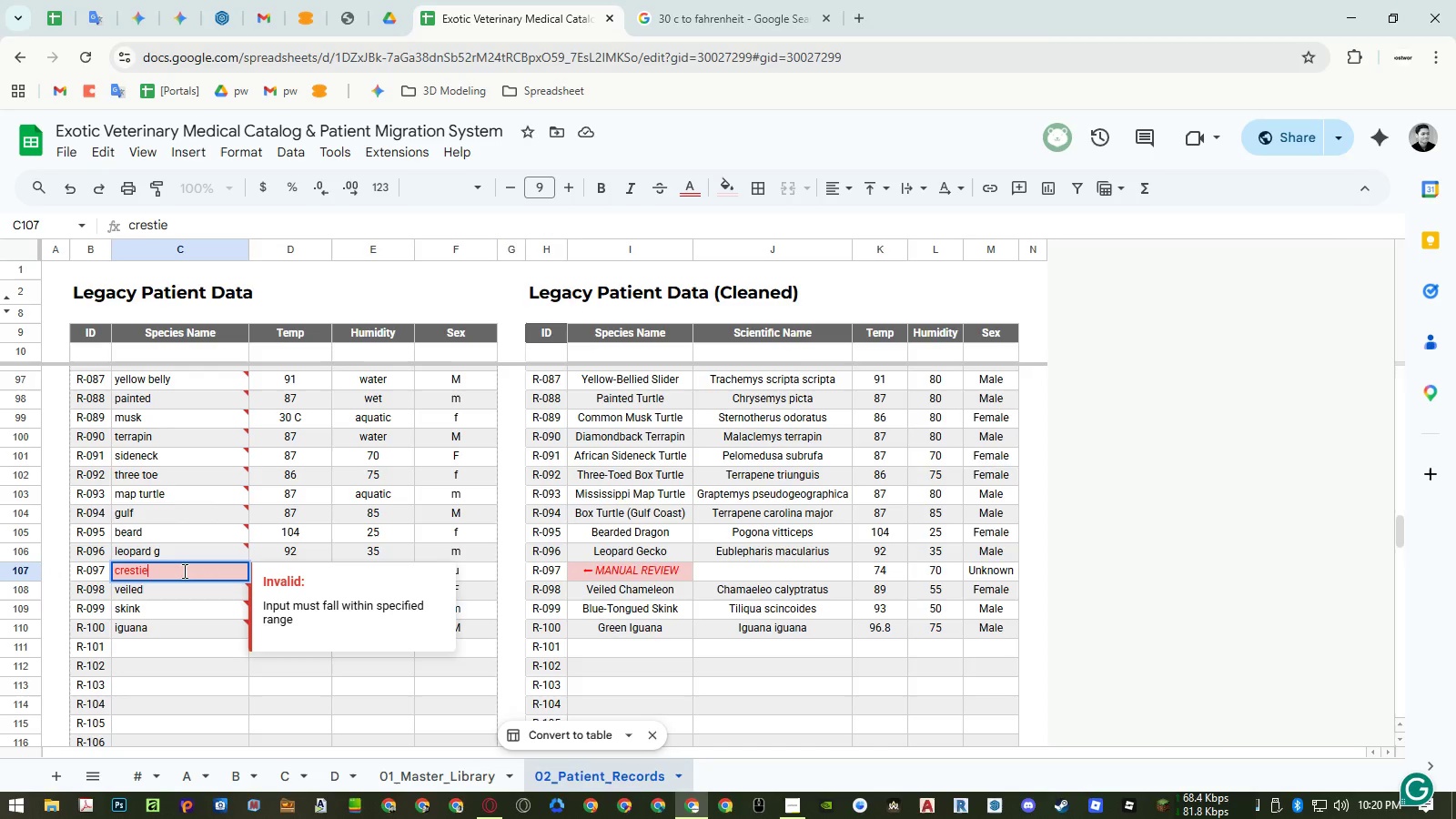 
key(Enter)
 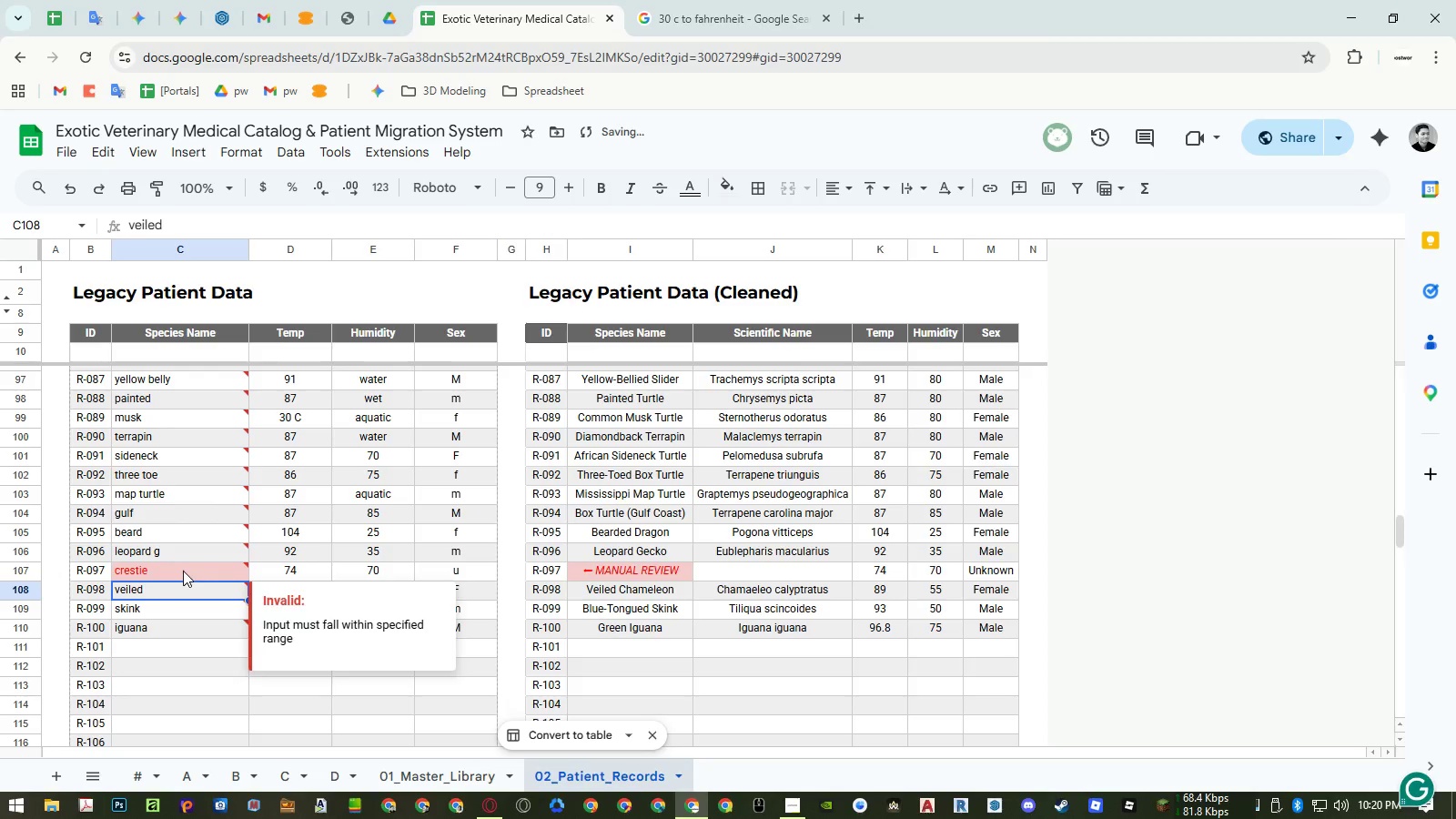 
double_click([183, 571])
 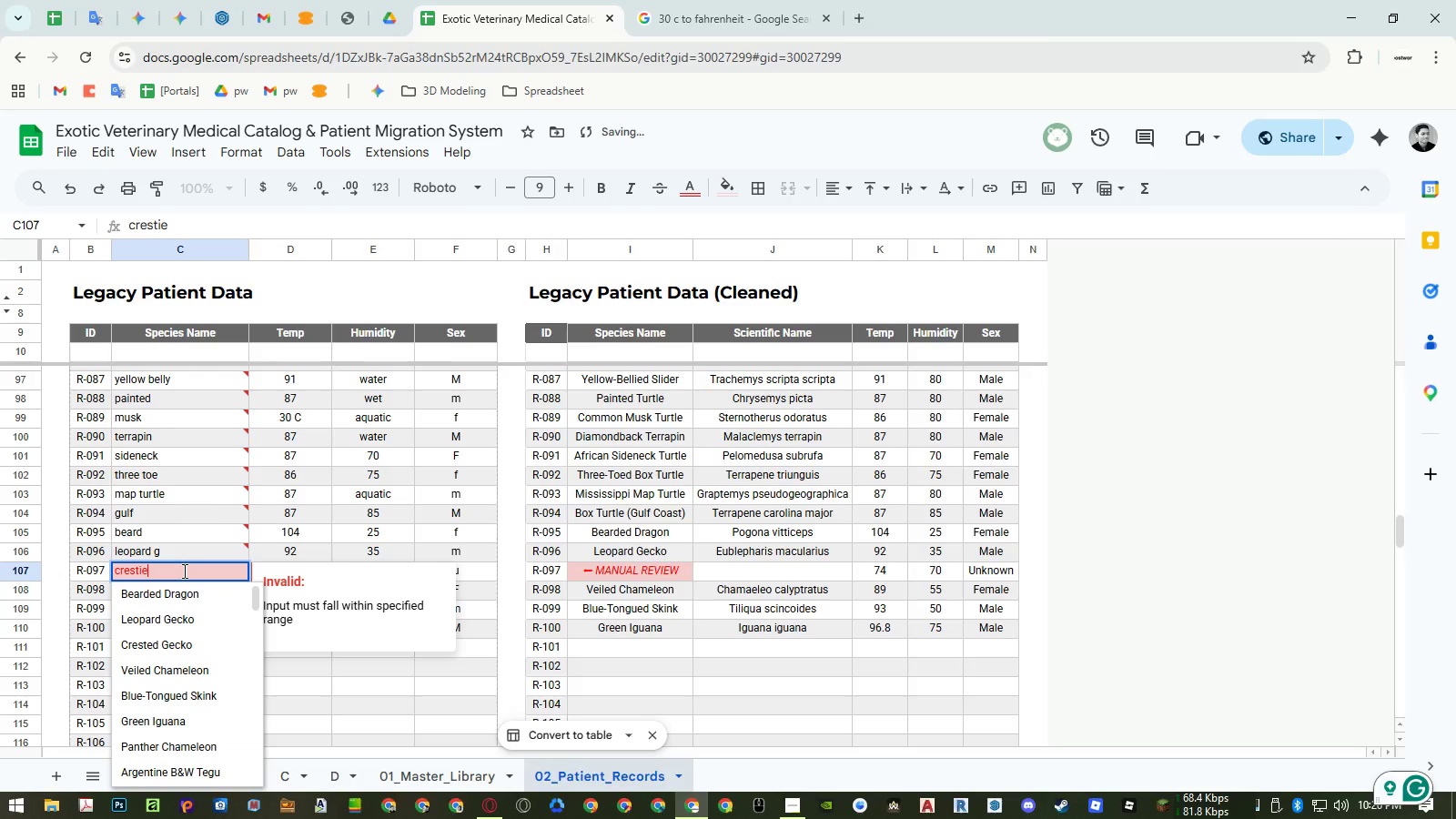 
key(Backspace)
key(Backspace)
type(ed)
 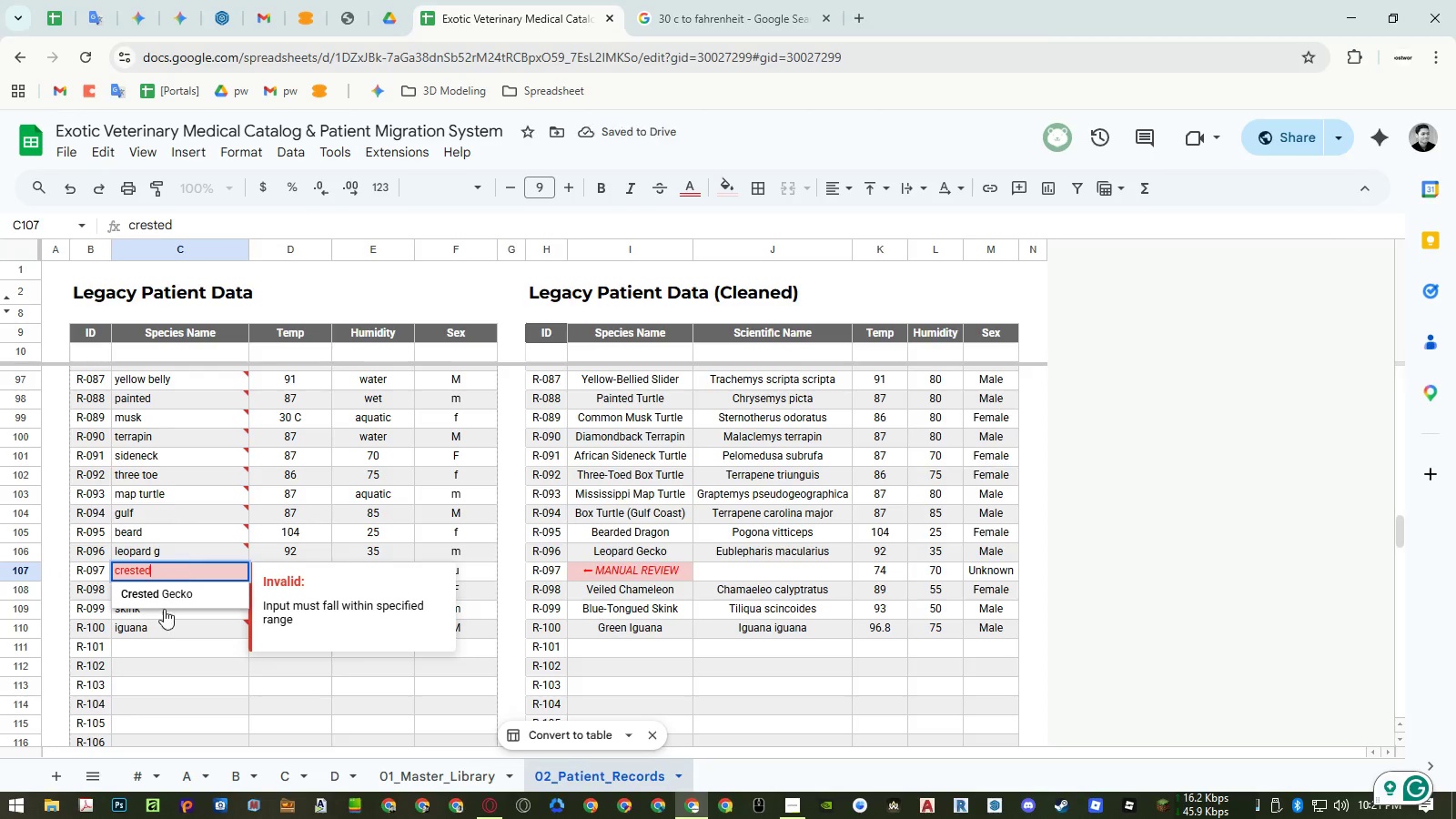 
left_click([159, 619])
 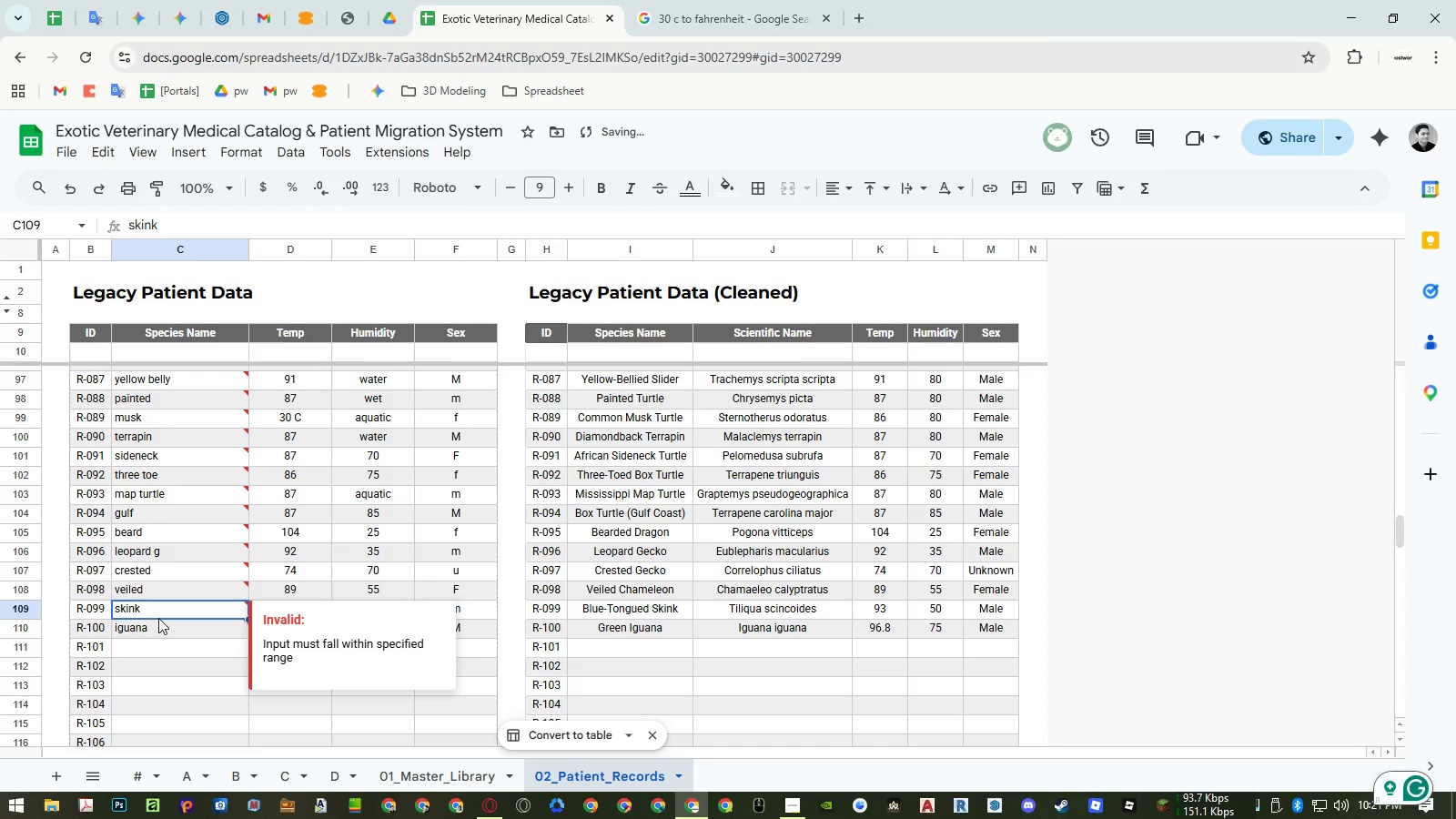 
scroll: coordinate [452, 533], scroll_direction: up, amount: 65.0
 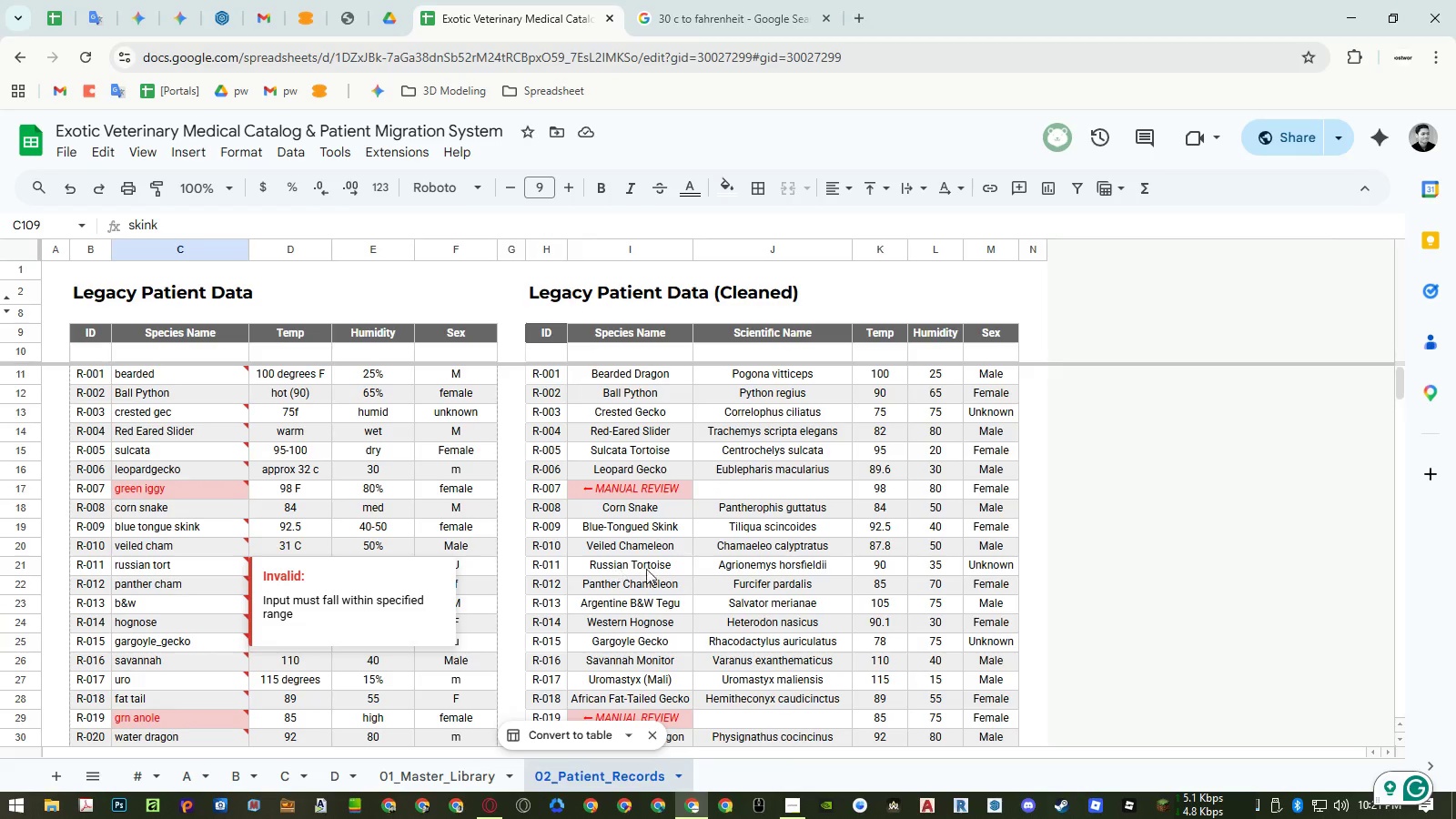 
scroll: coordinate [771, 600], scroll_direction: down, amount: 2.0
 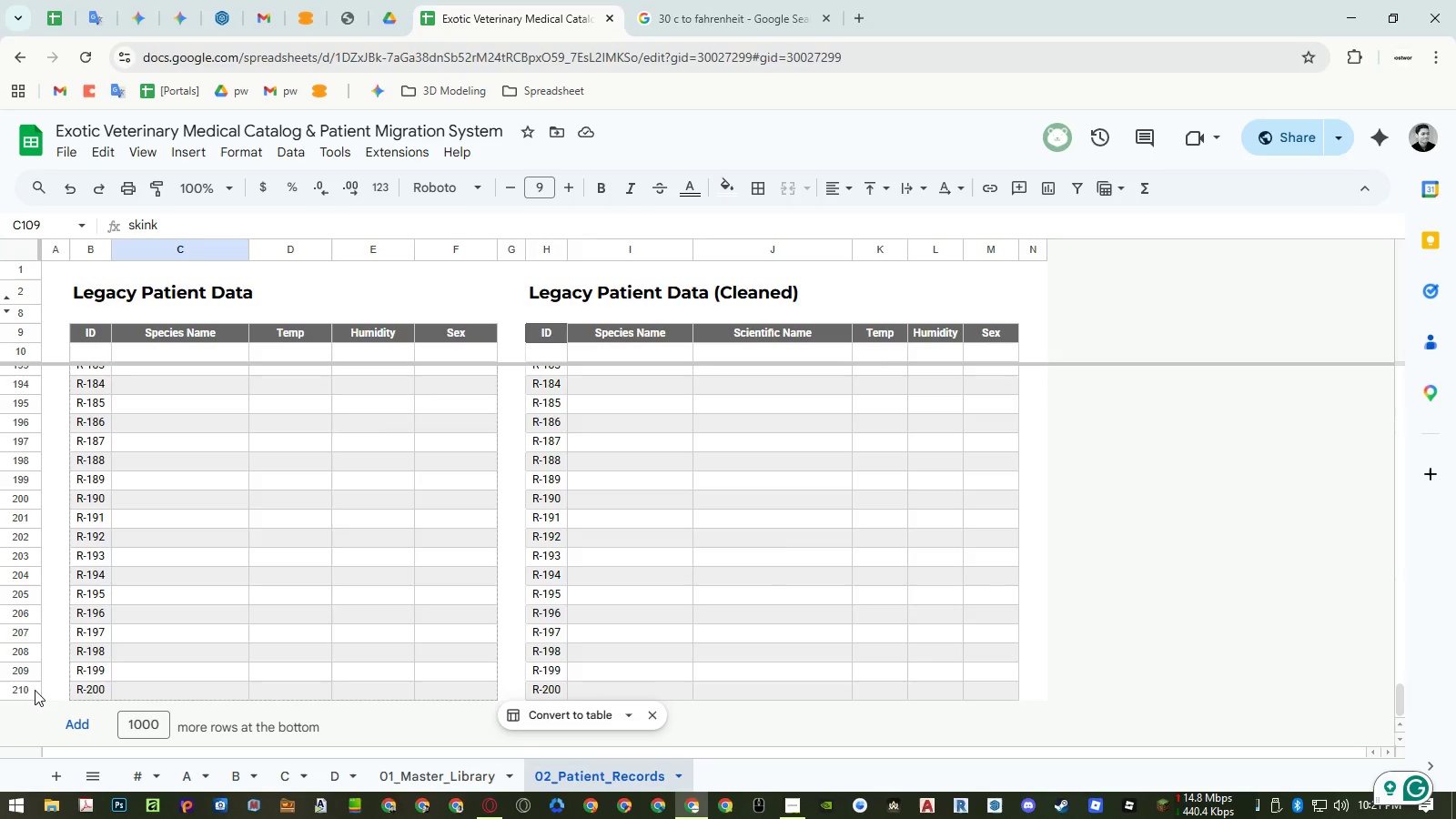 
left_click_drag(start_coordinate=[33, 690], to_coordinate=[31, 678])
 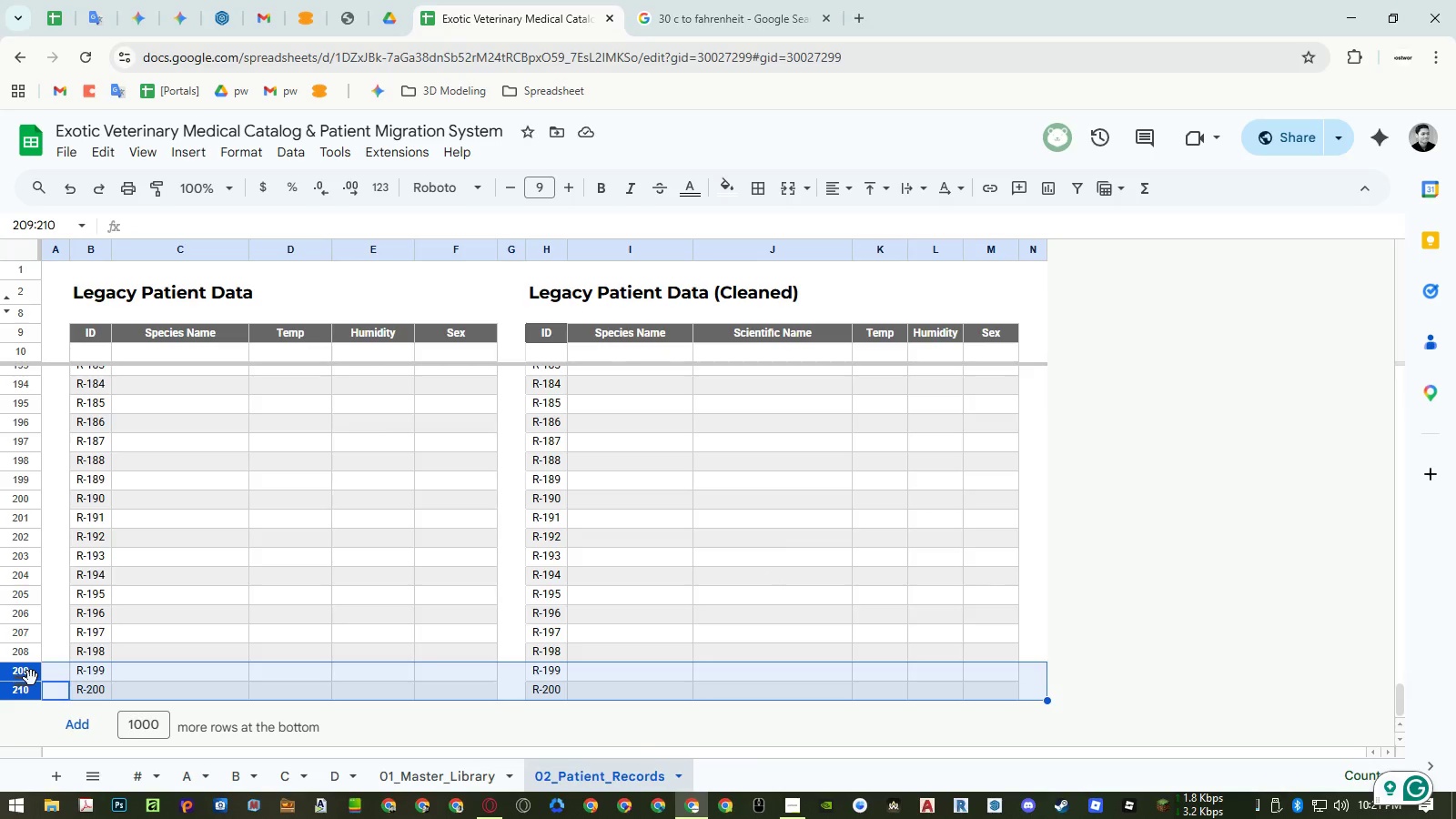 
right_click([31, 678])
 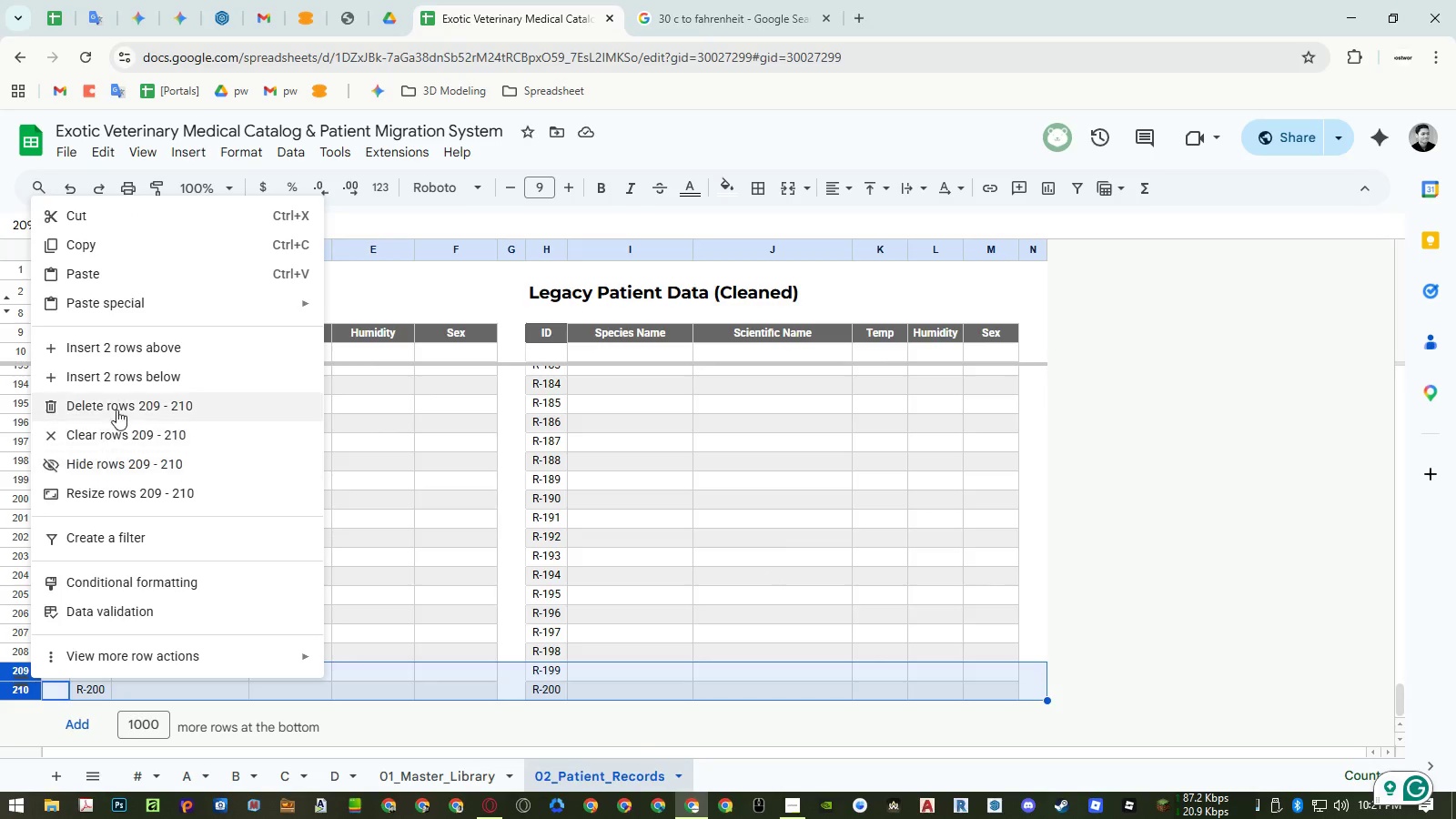 
left_click([127, 373])
 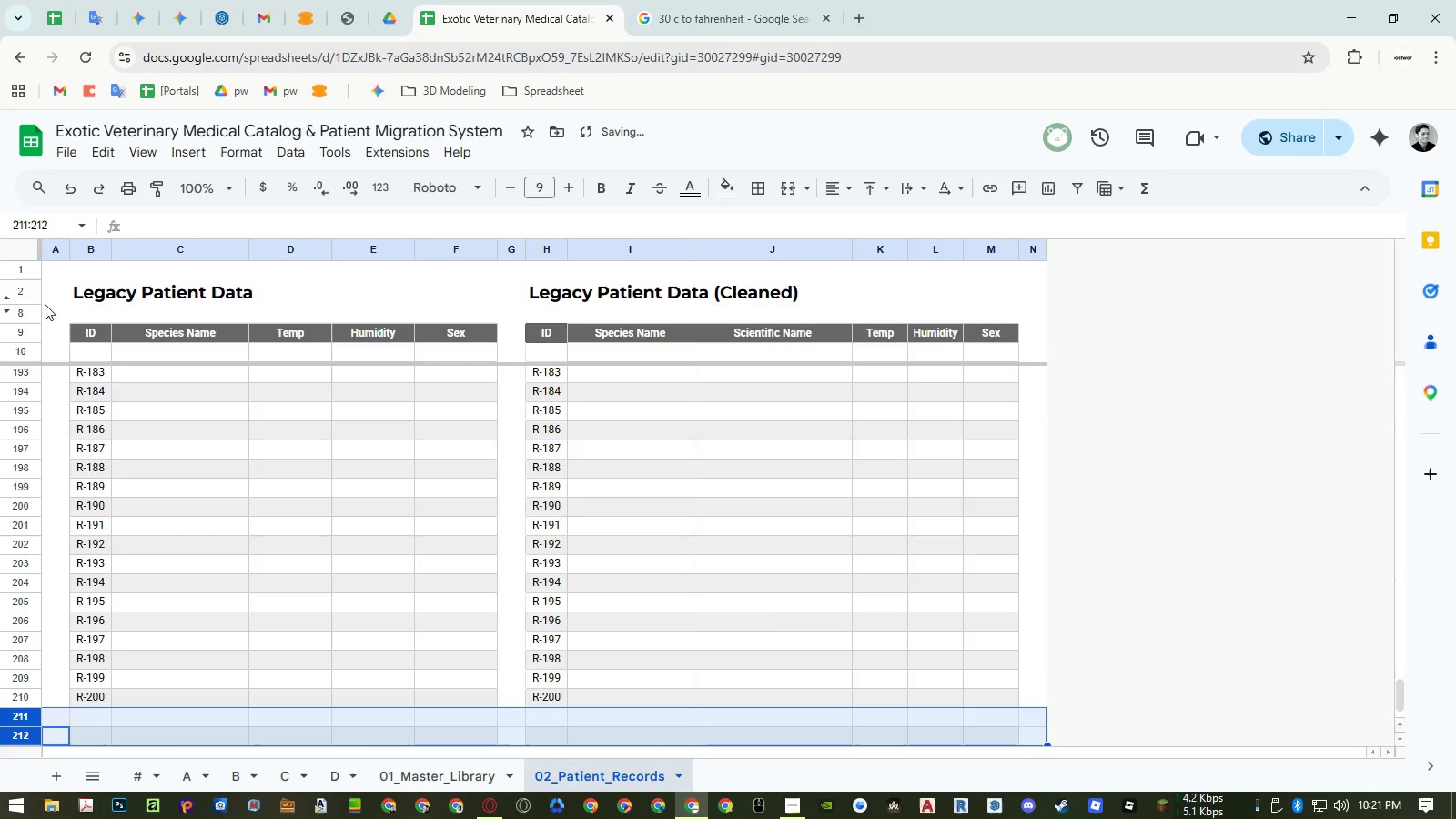 
left_click([31, 310])
 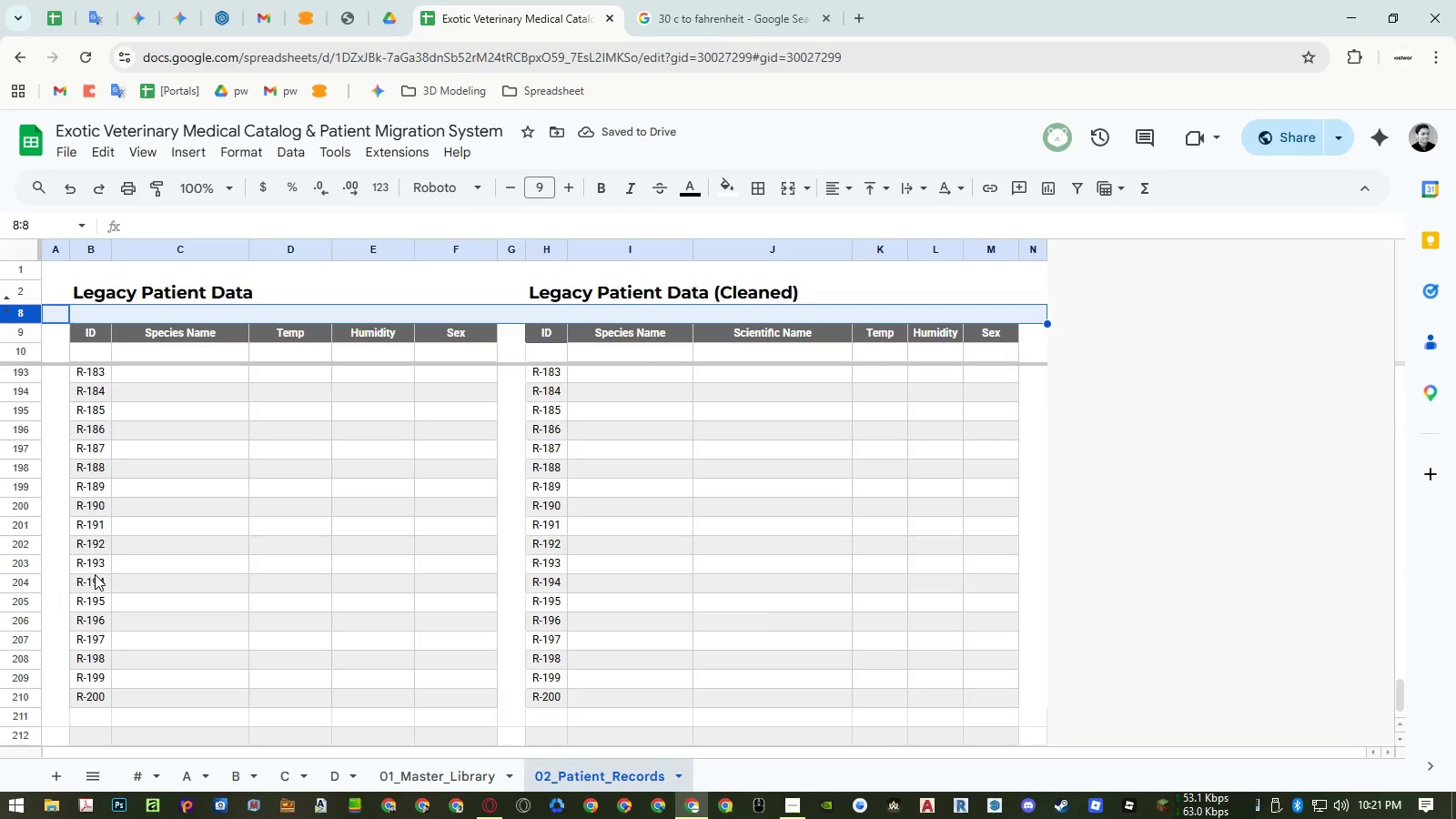 
key(Control+ControlLeft)
 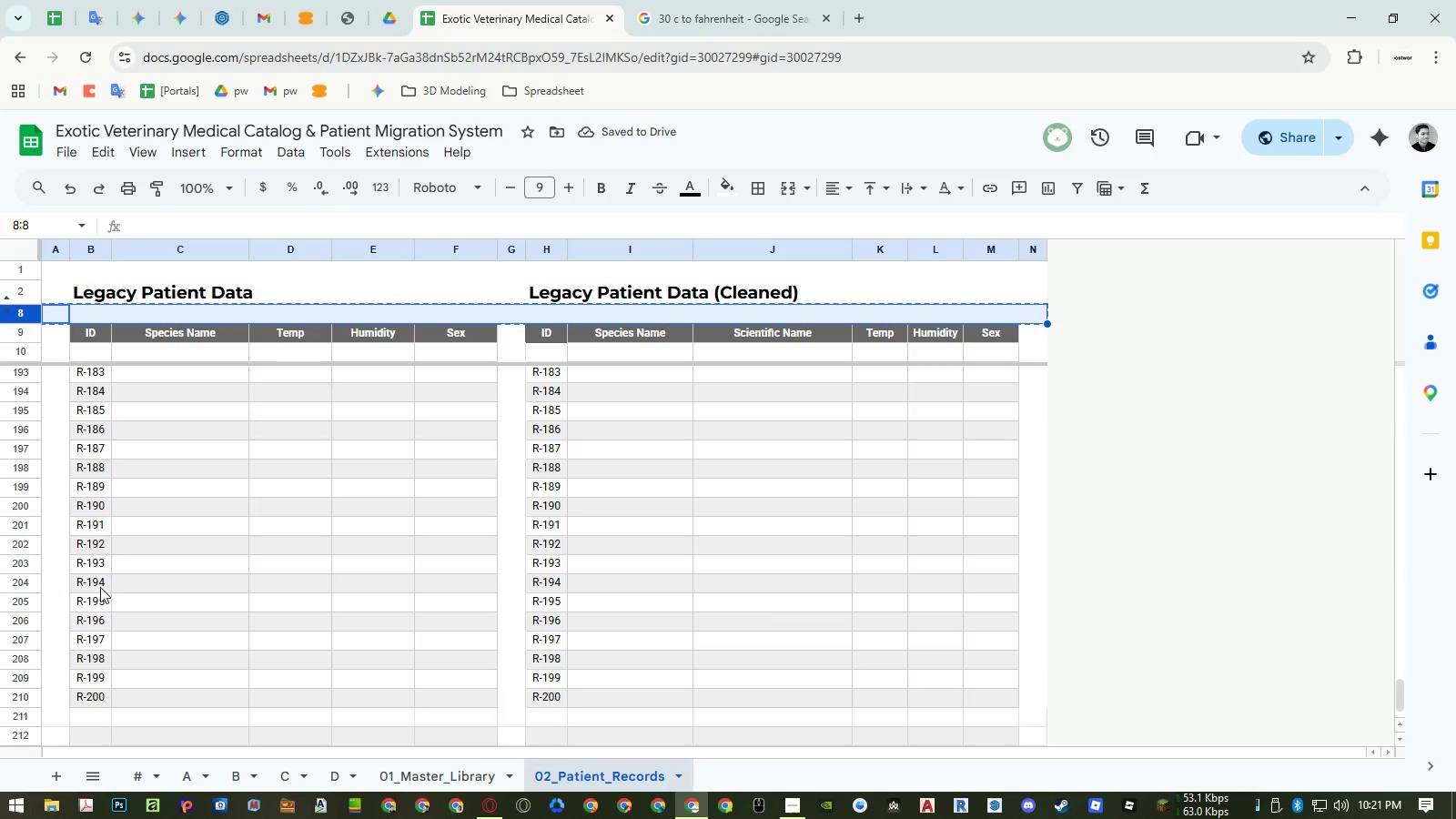 
key(Control+C)
 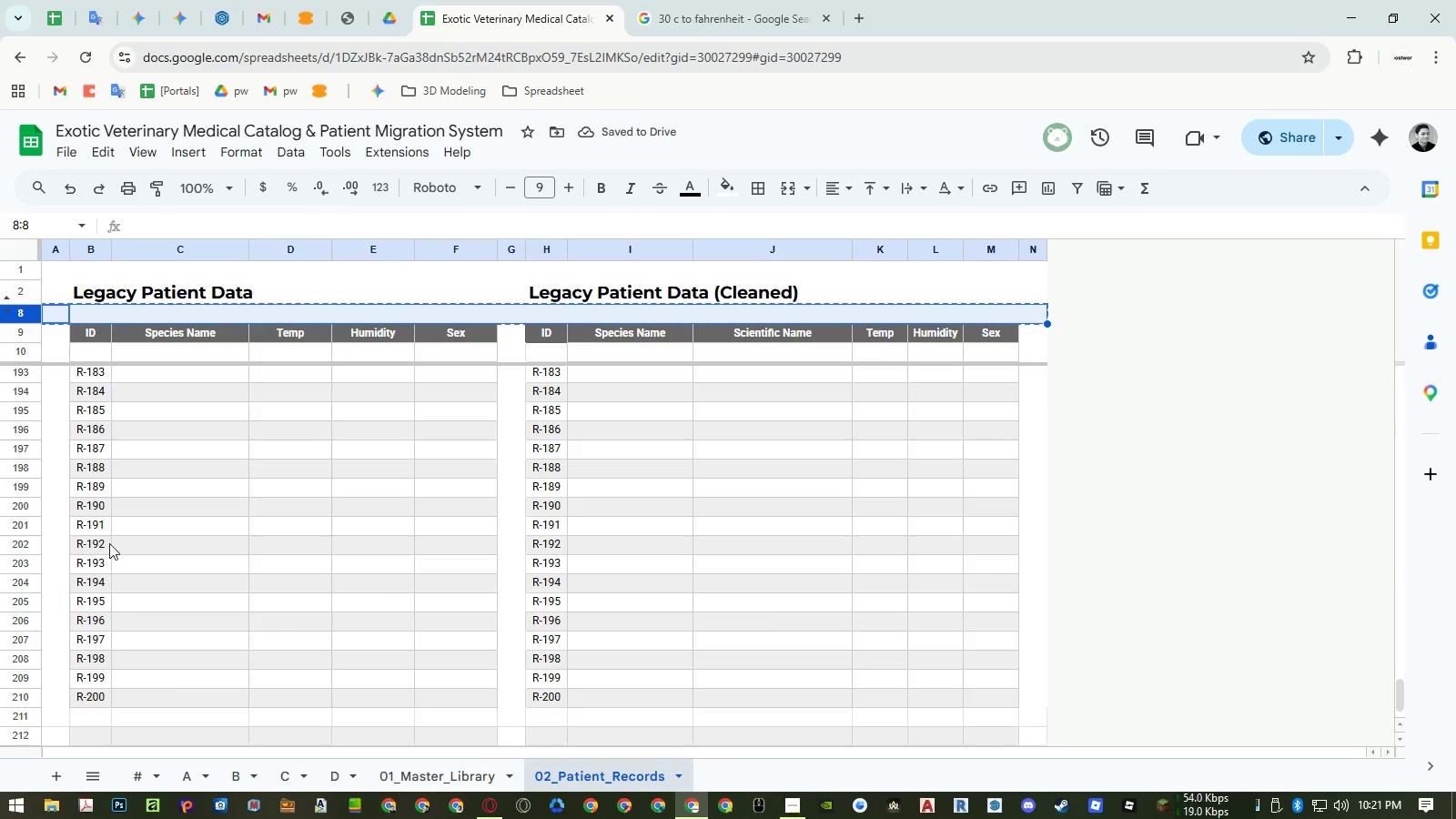 
scroll: coordinate [110, 538], scroll_direction: down, amount: 14.0
 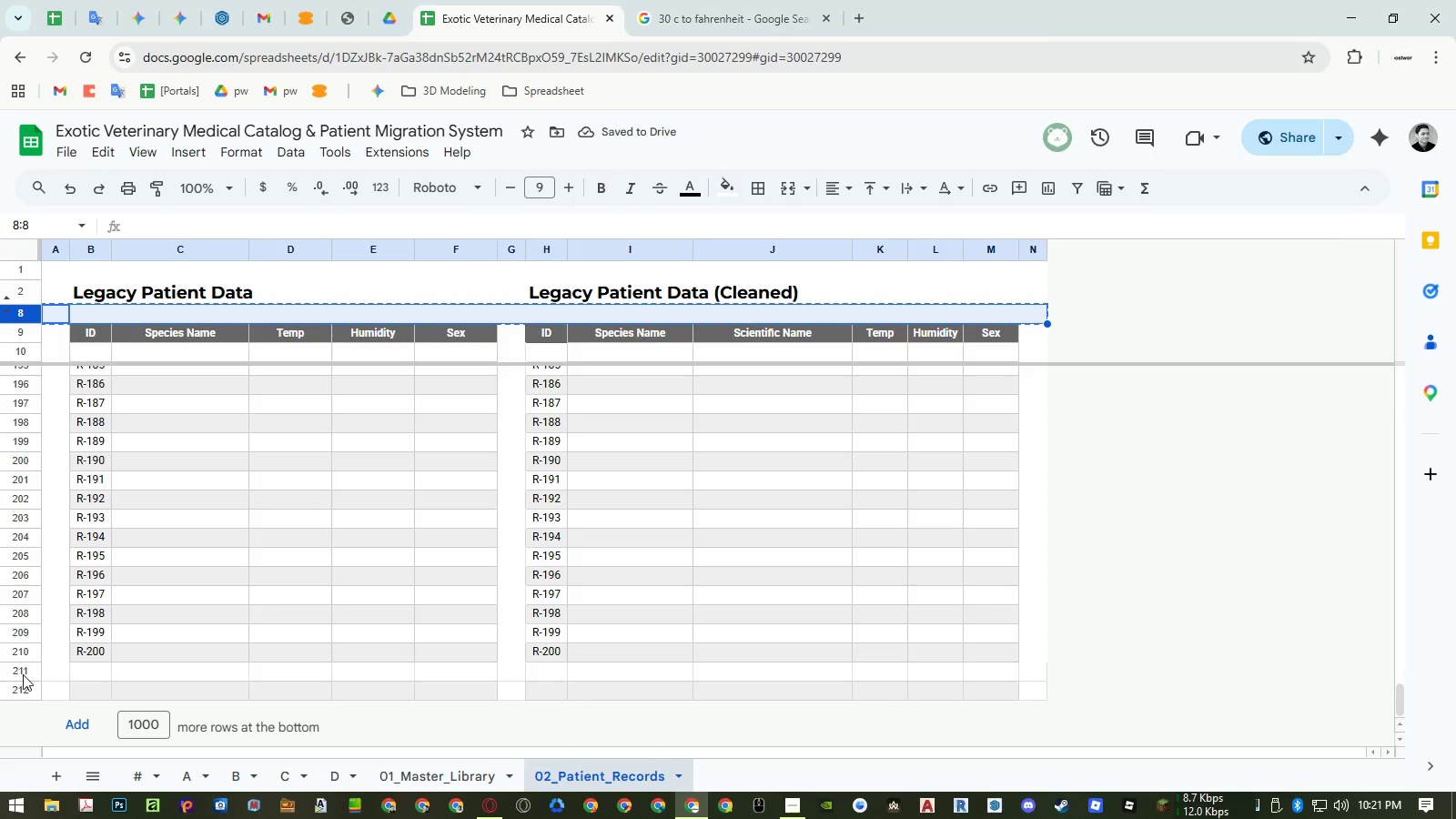 
left_click_drag(start_coordinate=[22, 672], to_coordinate=[22, 685])
 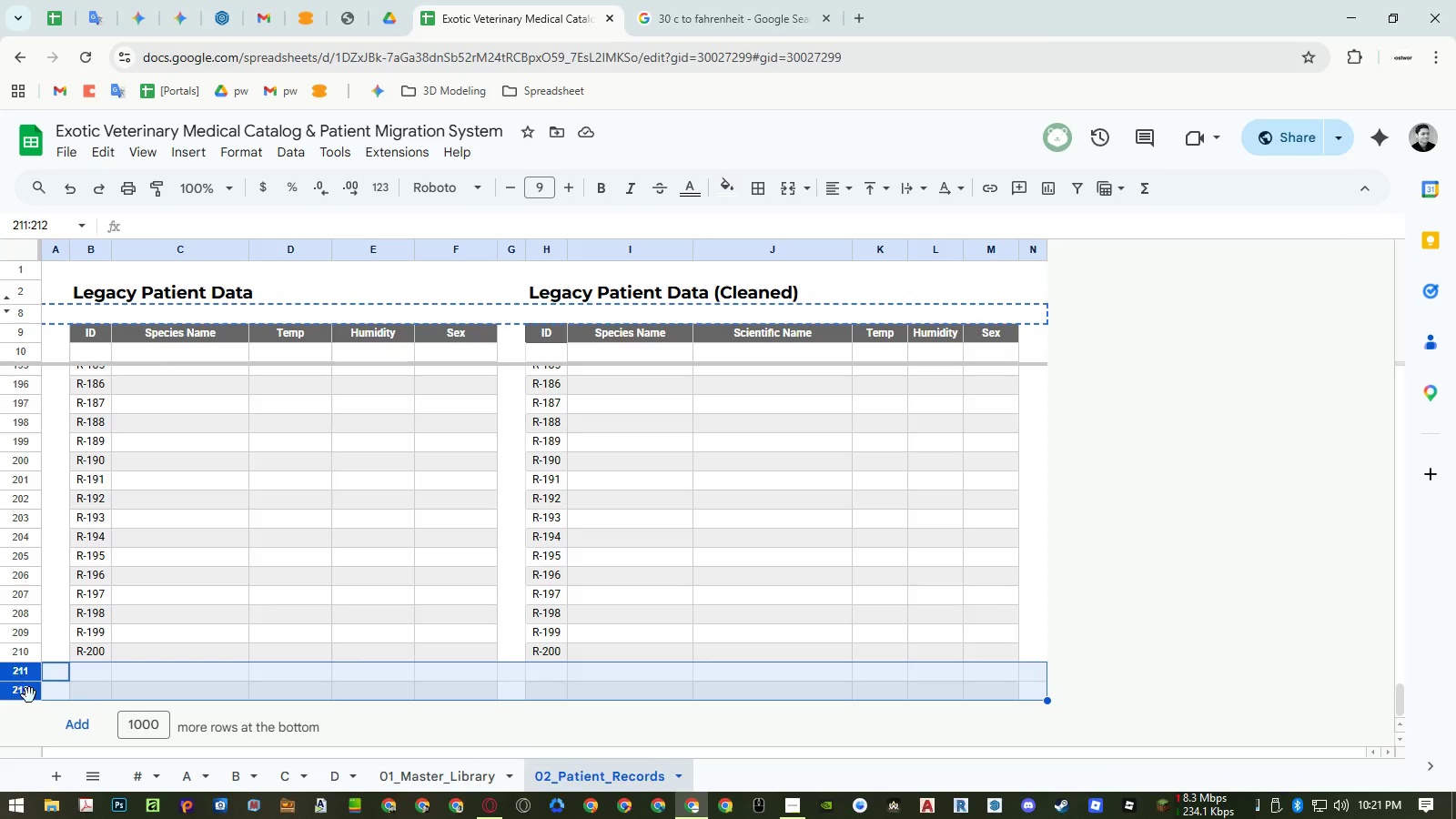 
key(Control+ControlLeft)
 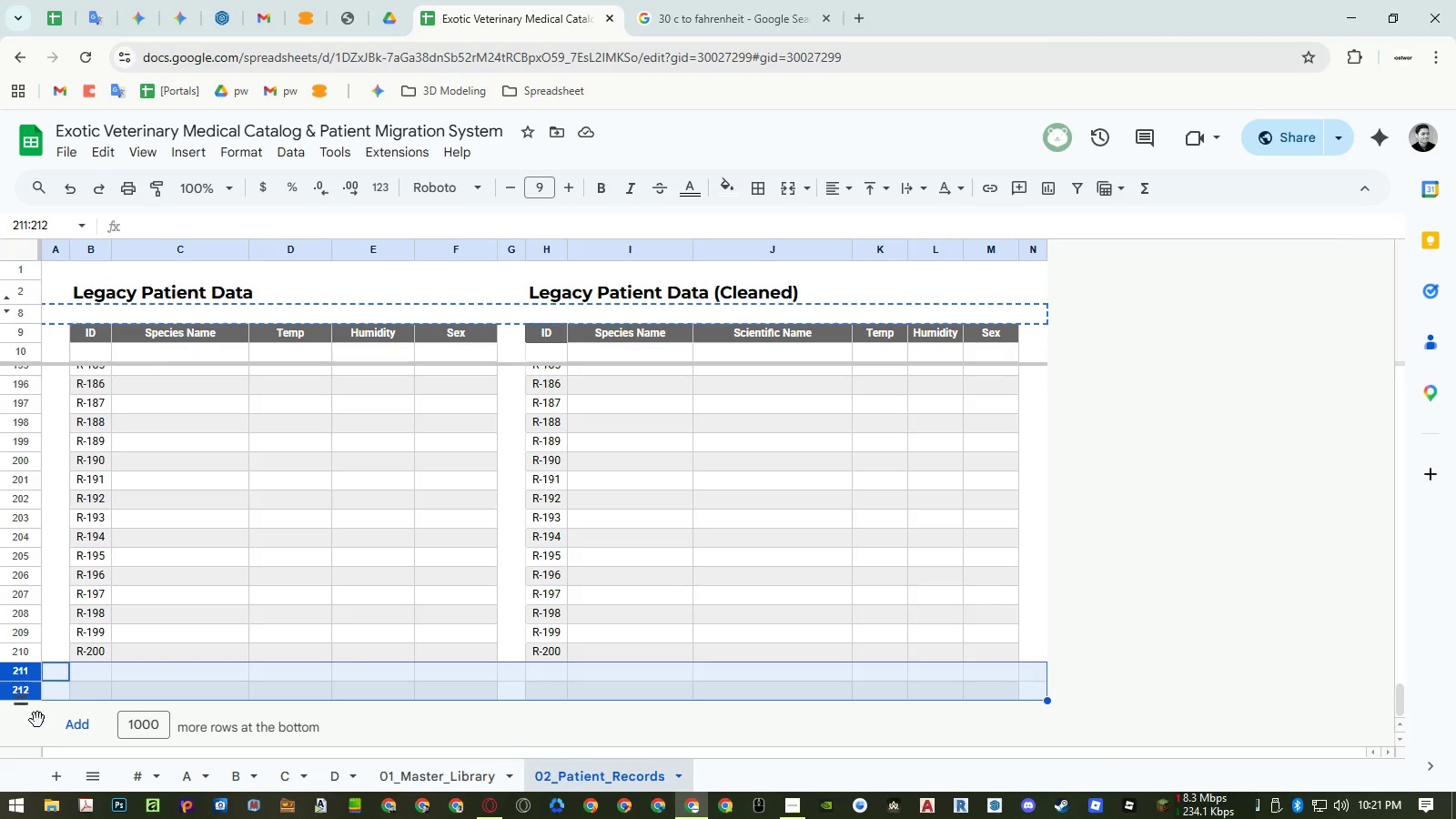 
key(Control+V)
 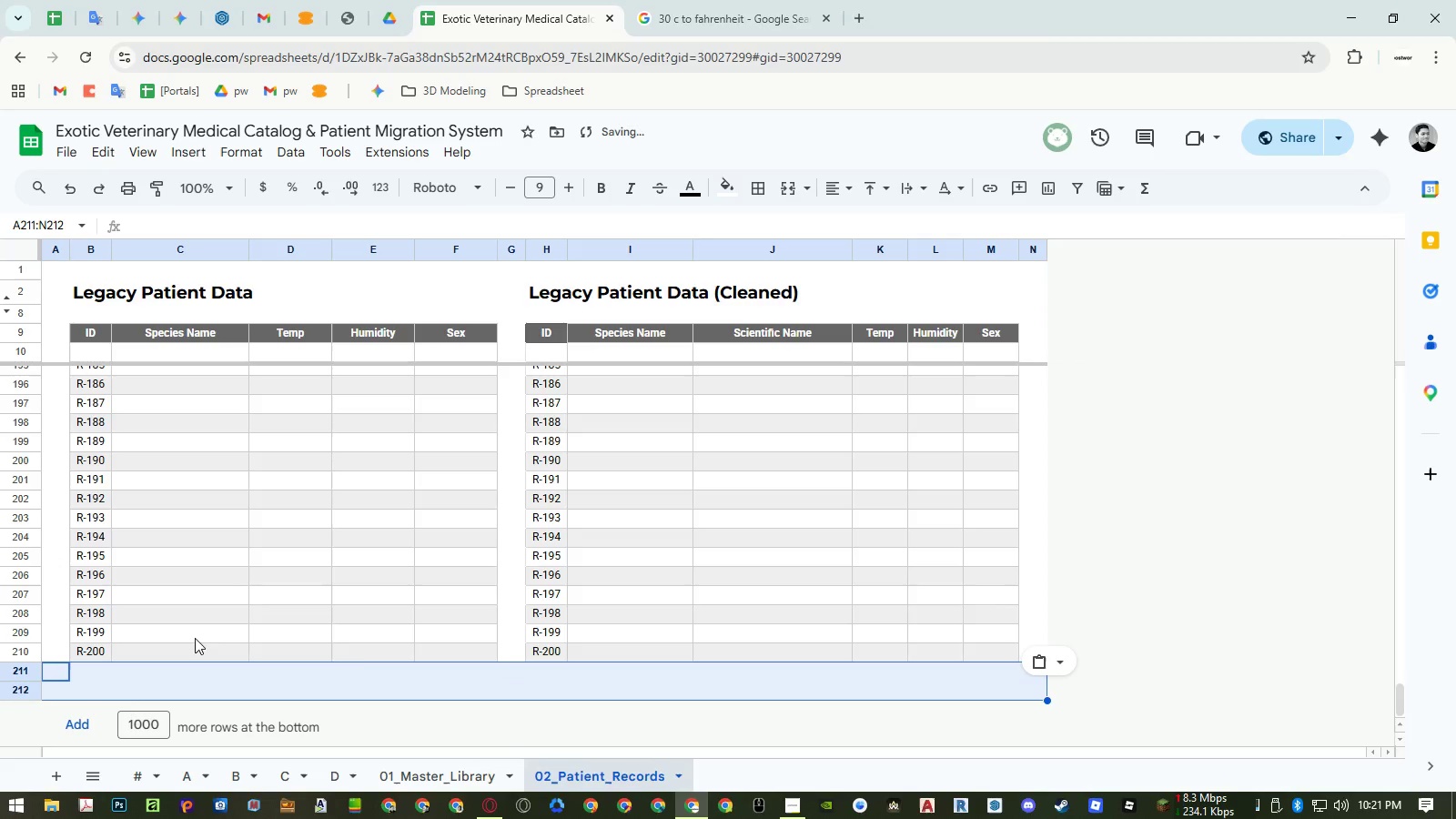 
left_click([247, 581])
 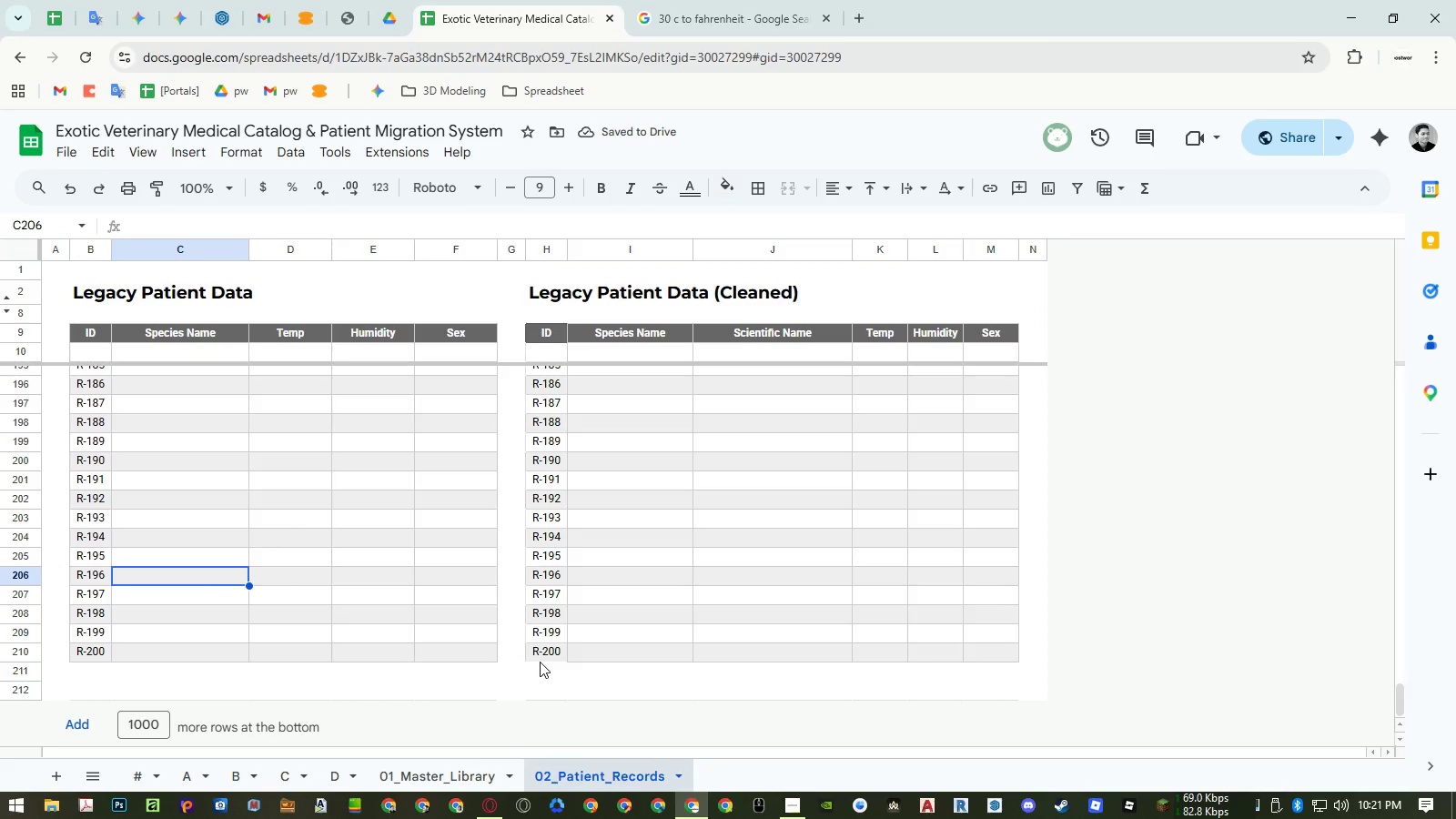 
left_click_drag(start_coordinate=[535, 654], to_coordinate=[857, 554])
 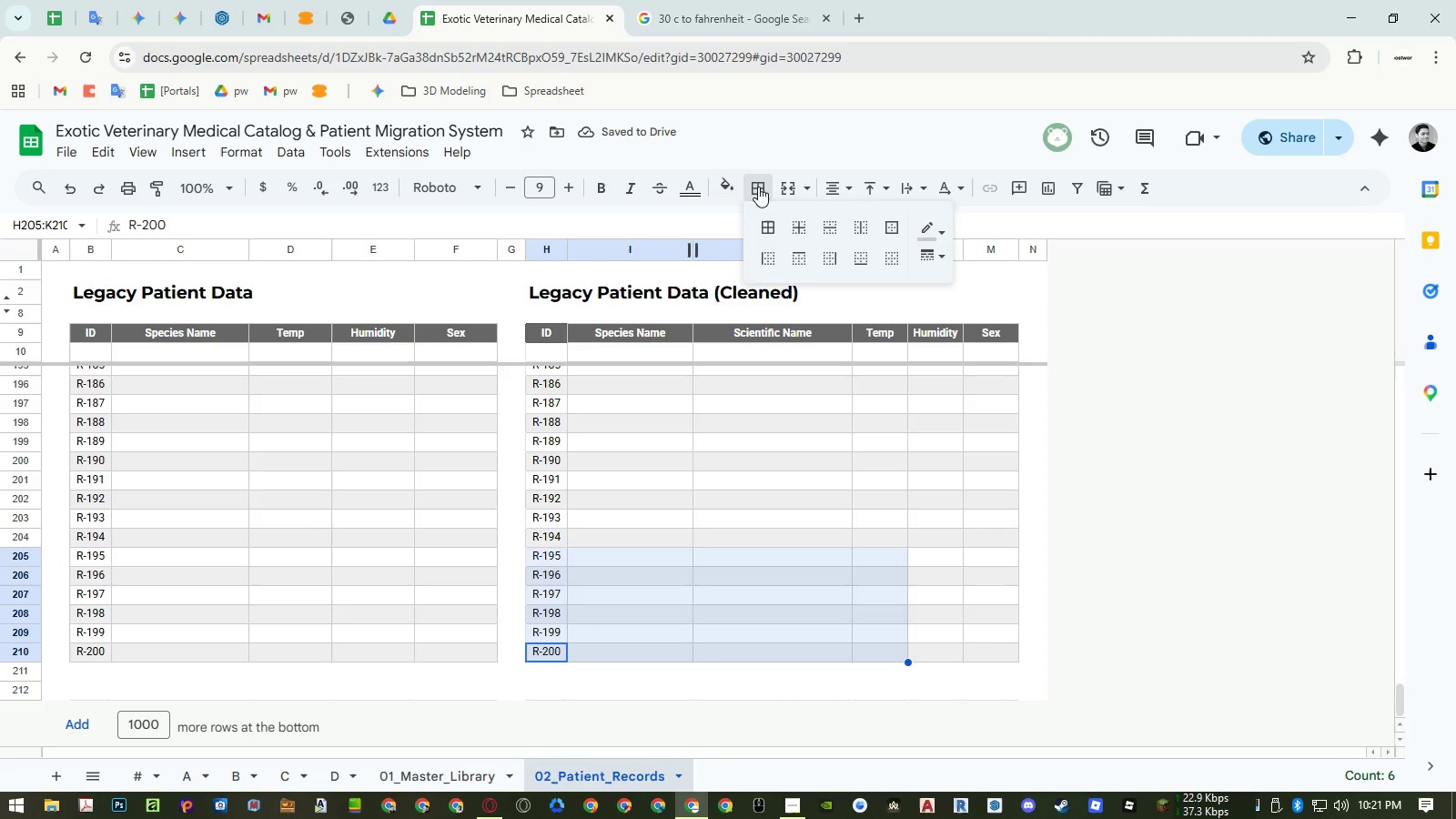 
double_click([766, 228])
 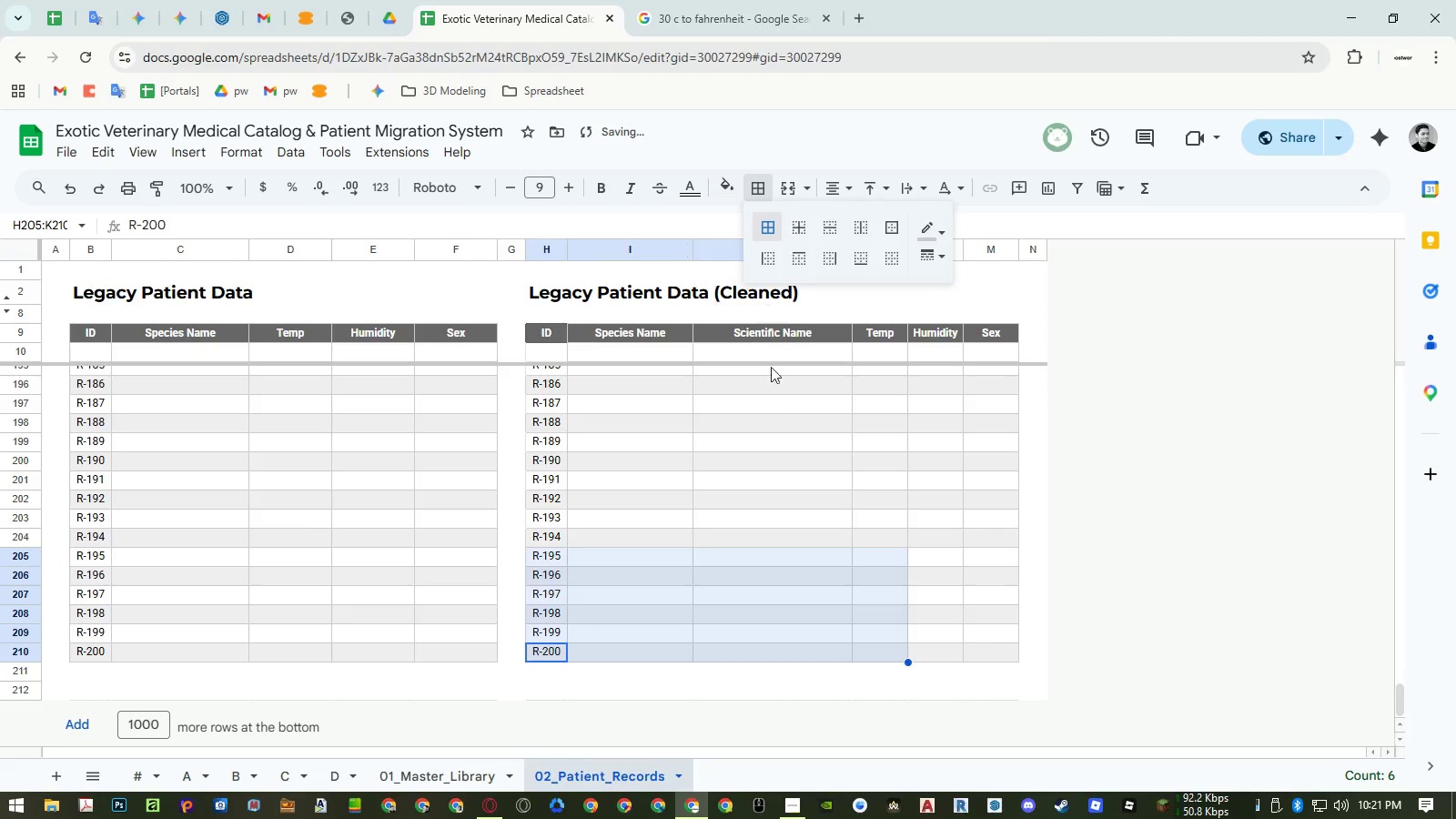 
triple_click([770, 417])
 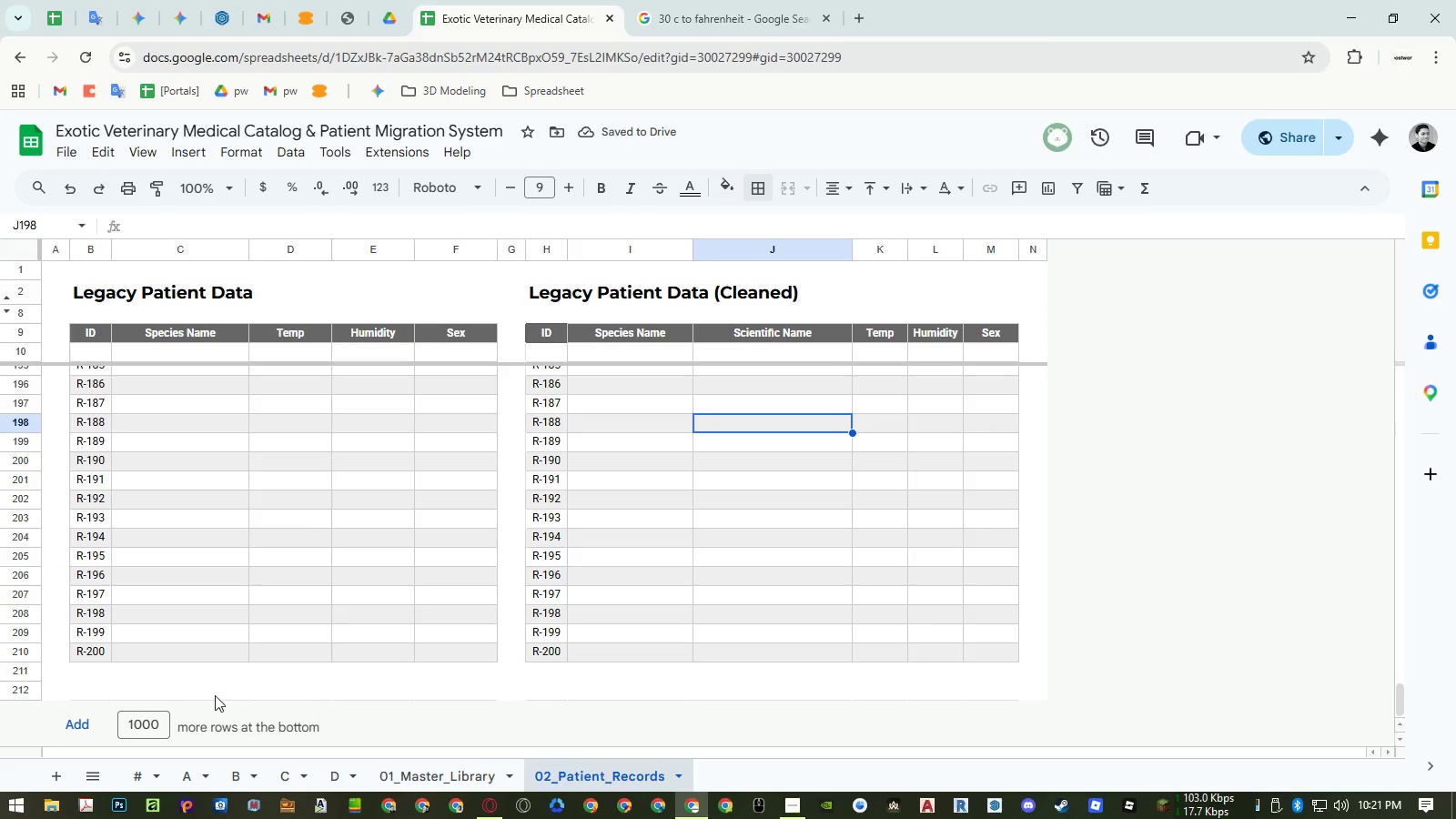 
left_click([30, 675])
 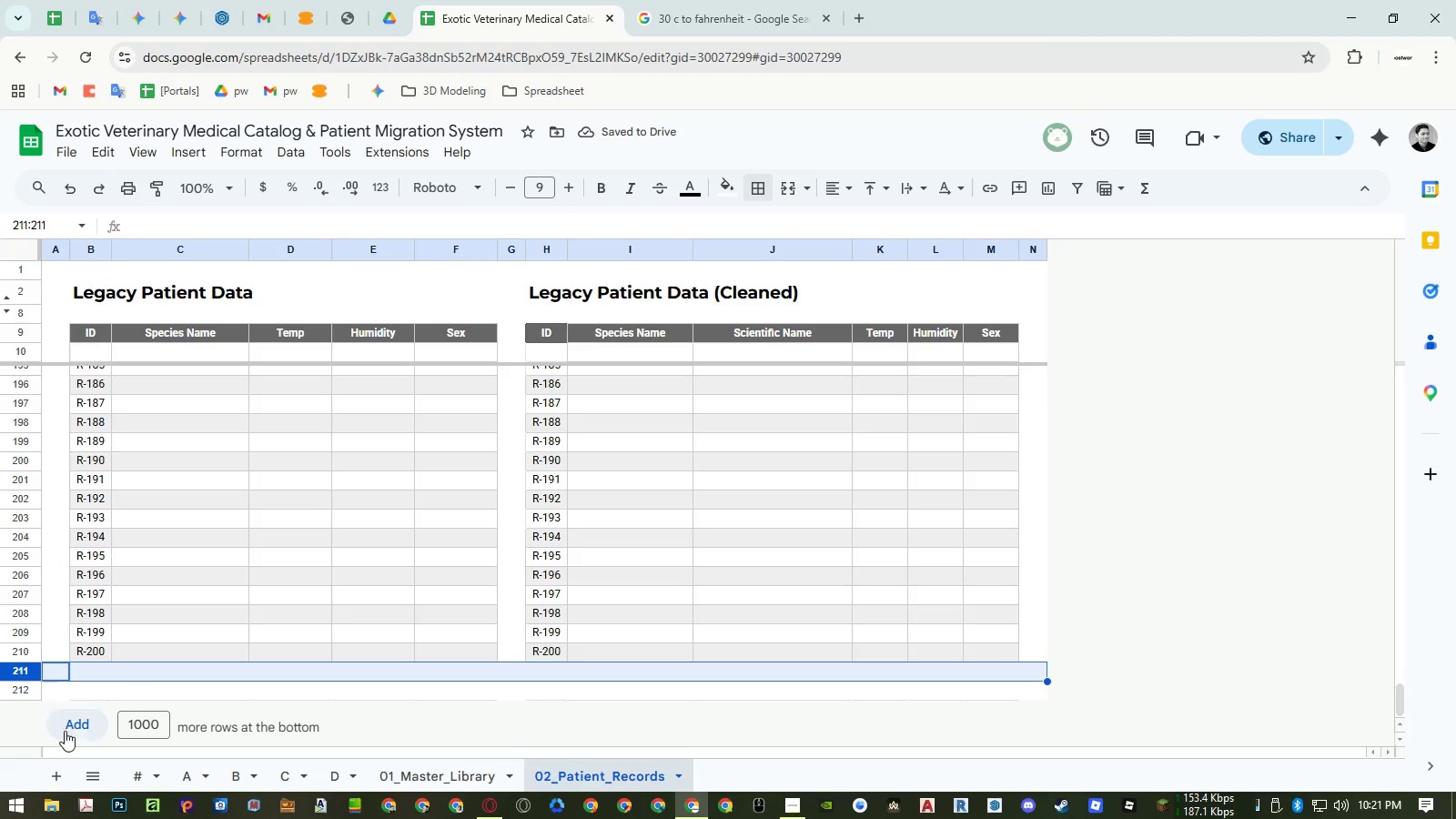 
key(Control+ControlLeft)
 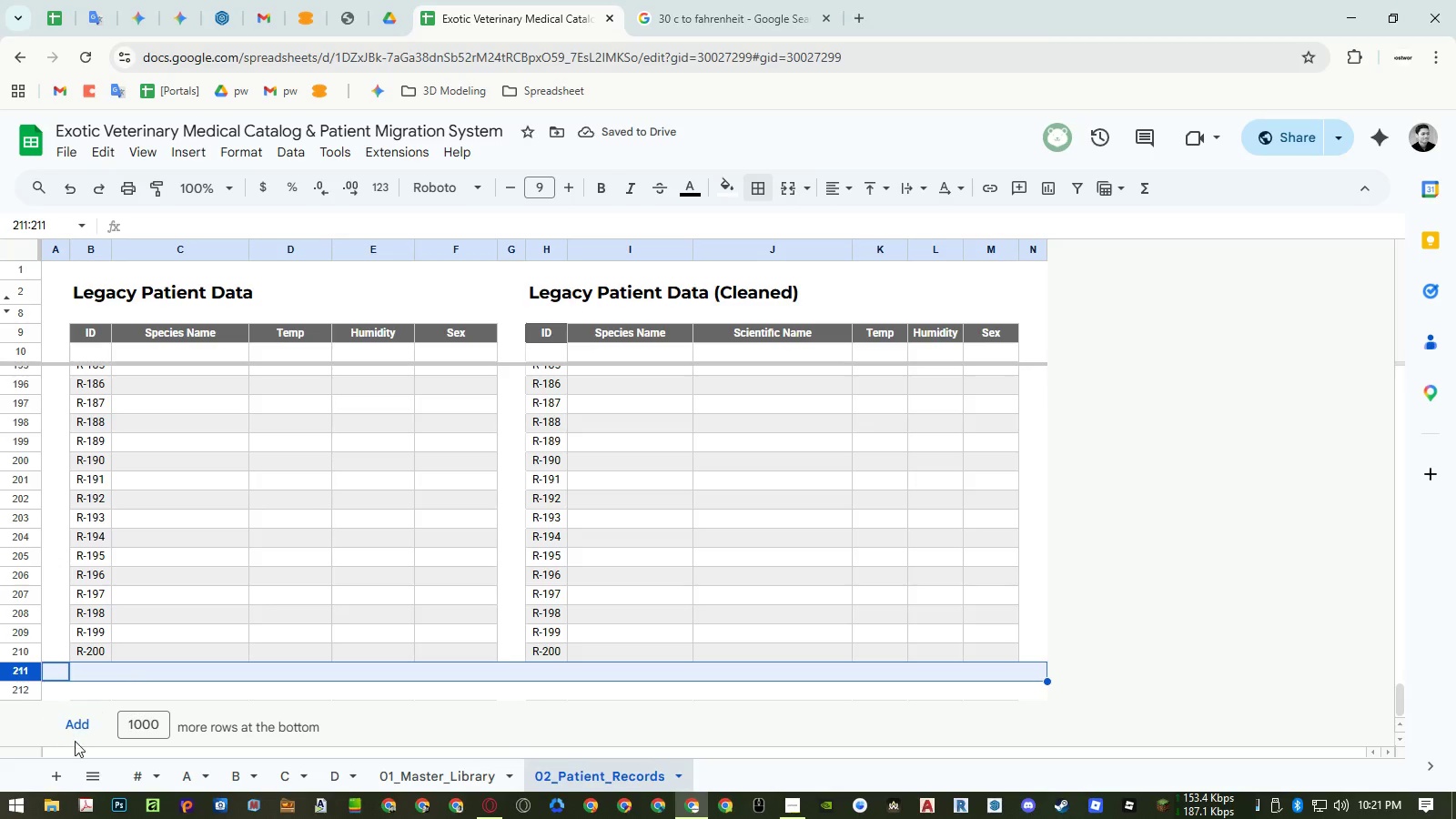 
key(Control+C)
 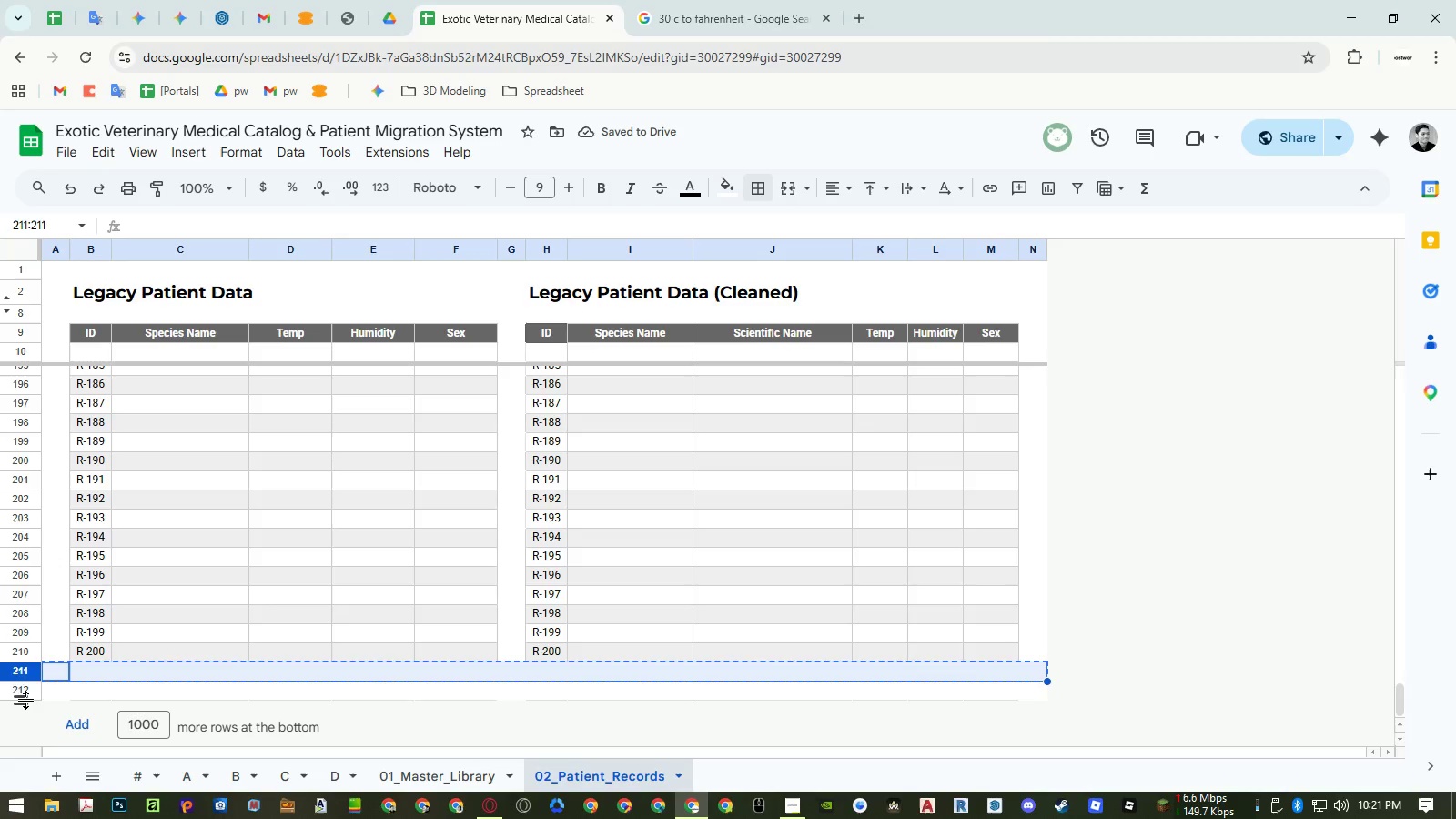 
left_click([25, 695])
 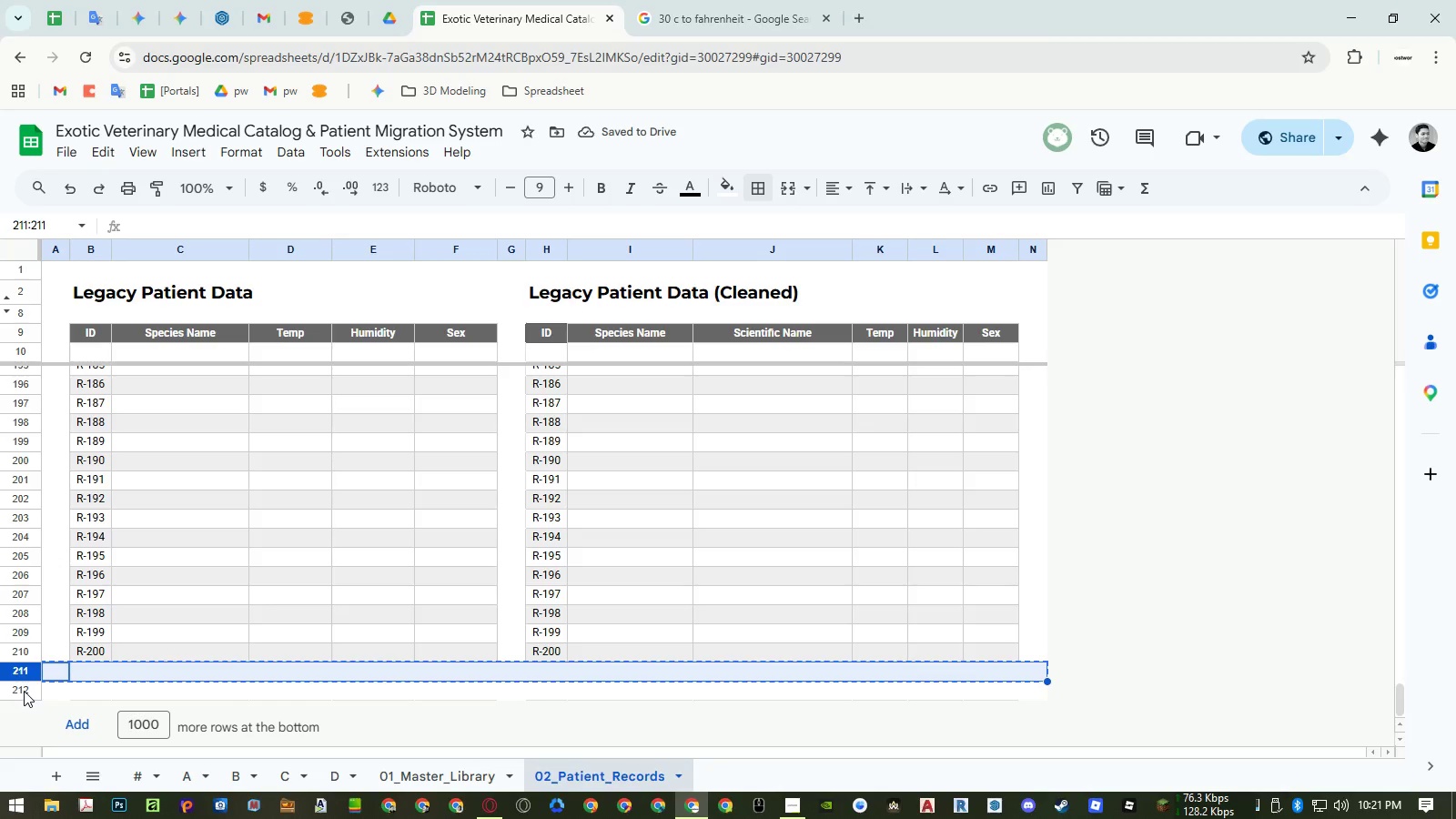 
left_click([24, 690])
 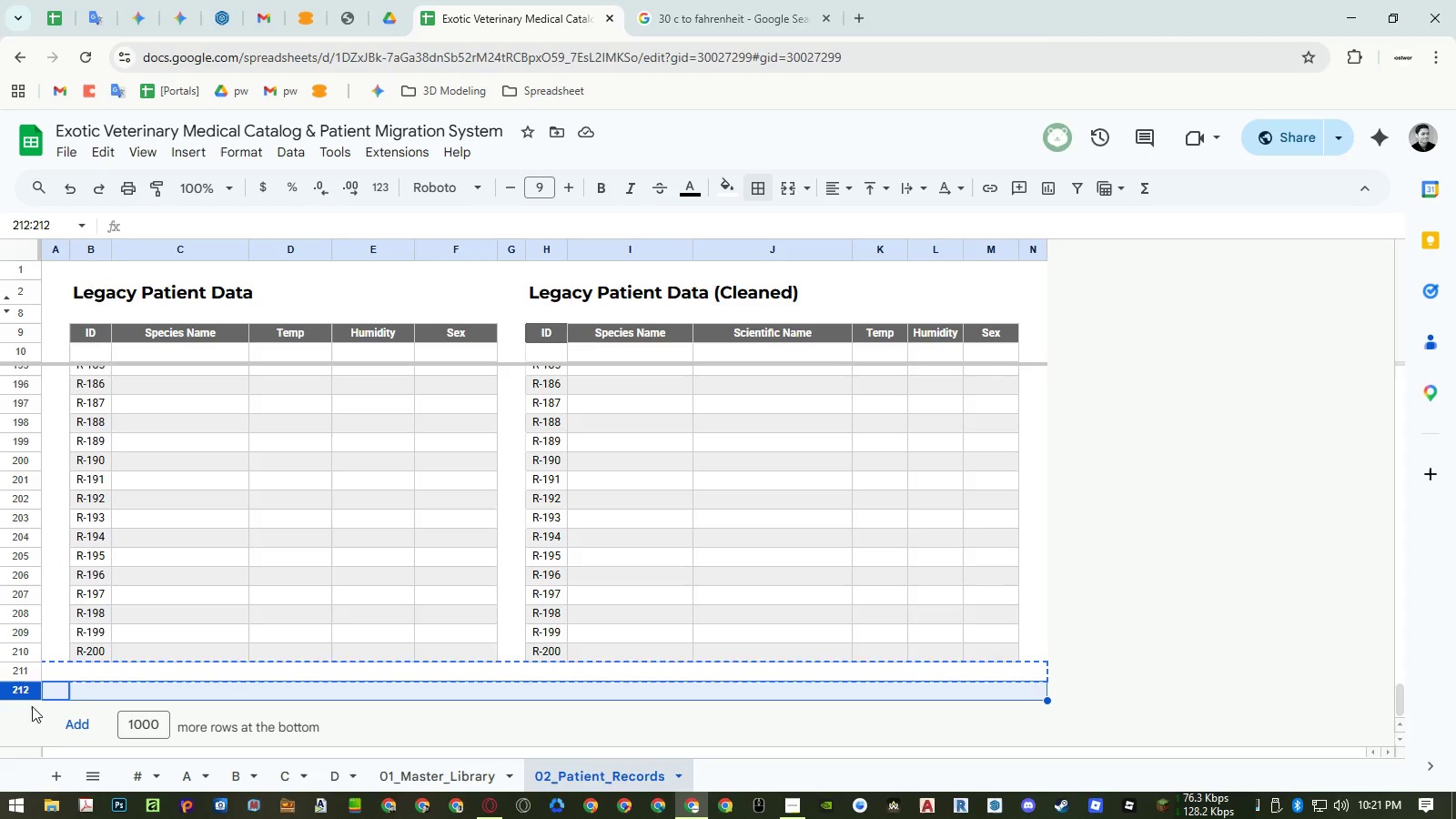 
key(Control+ControlLeft)
 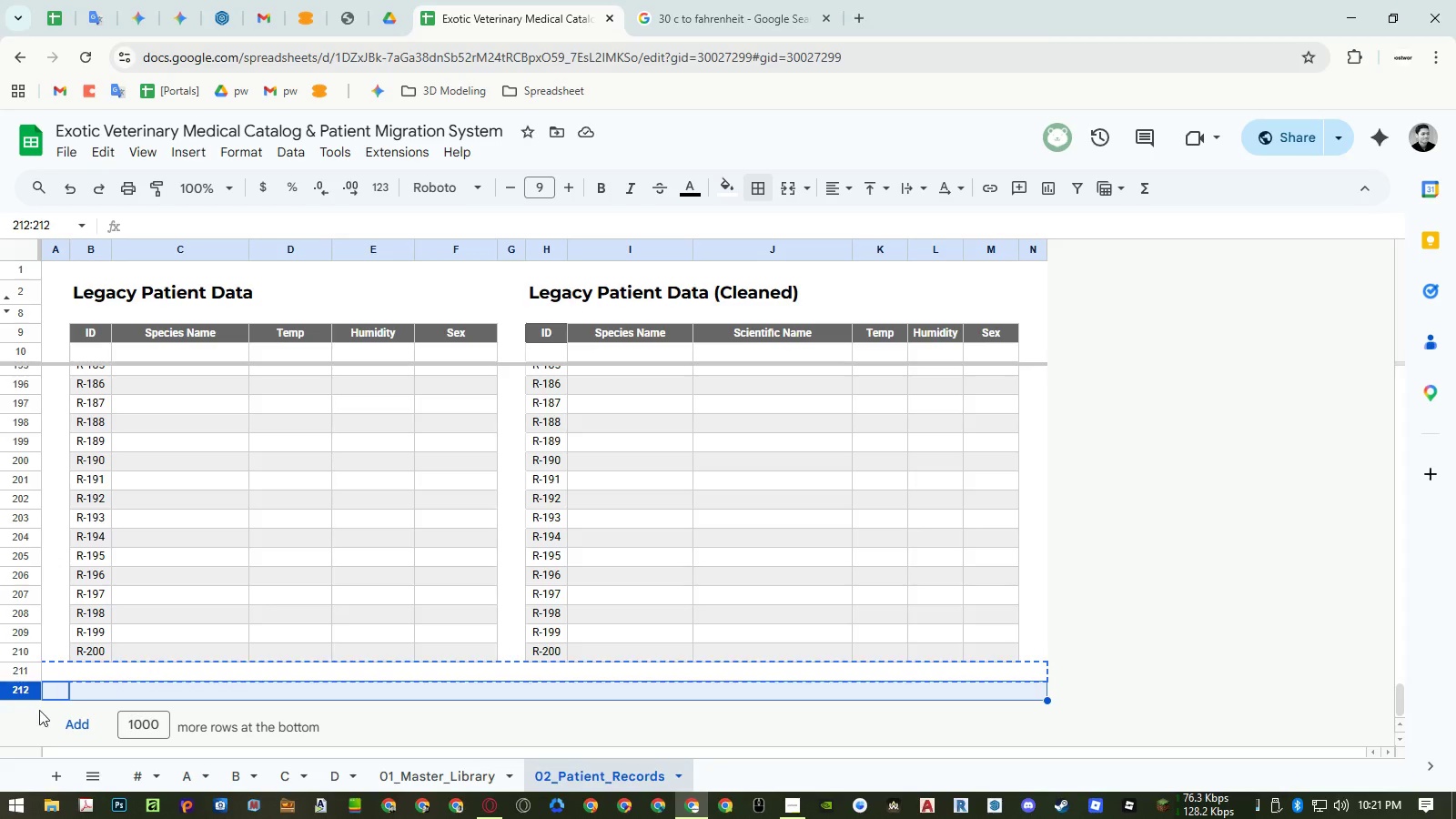 
key(Control+V)
 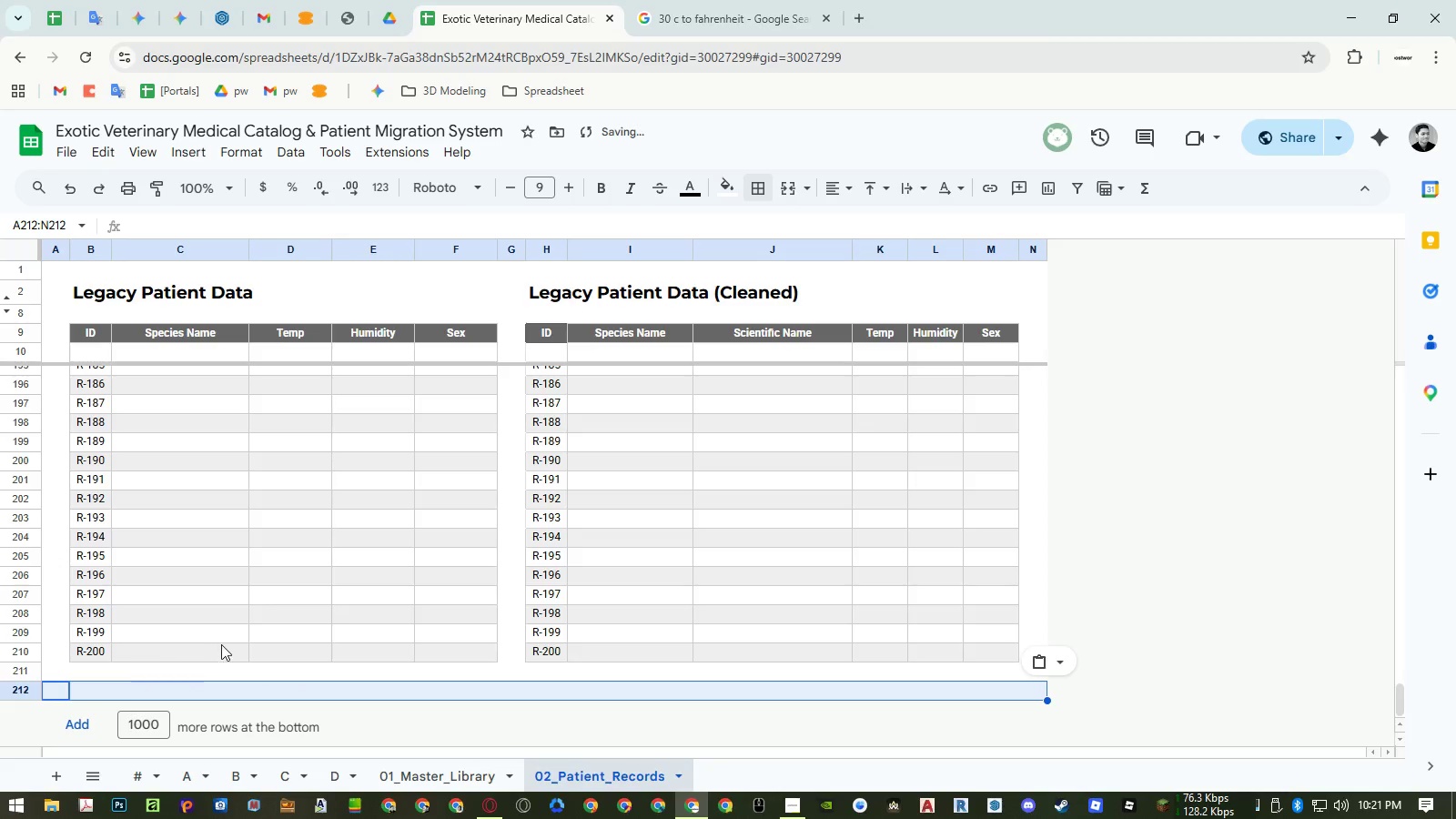 
left_click([247, 641])
 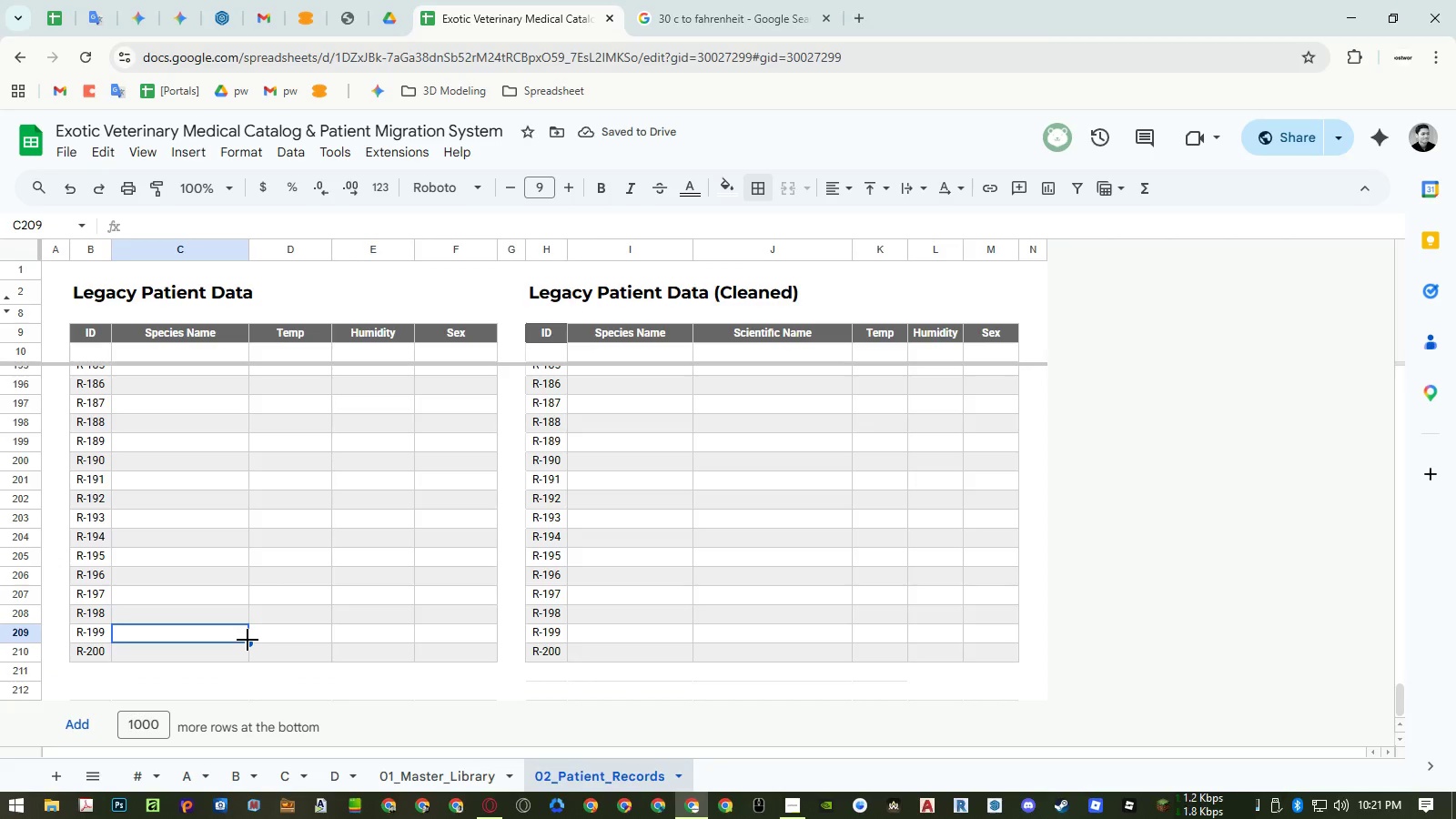 
key(Control+ControlLeft)
 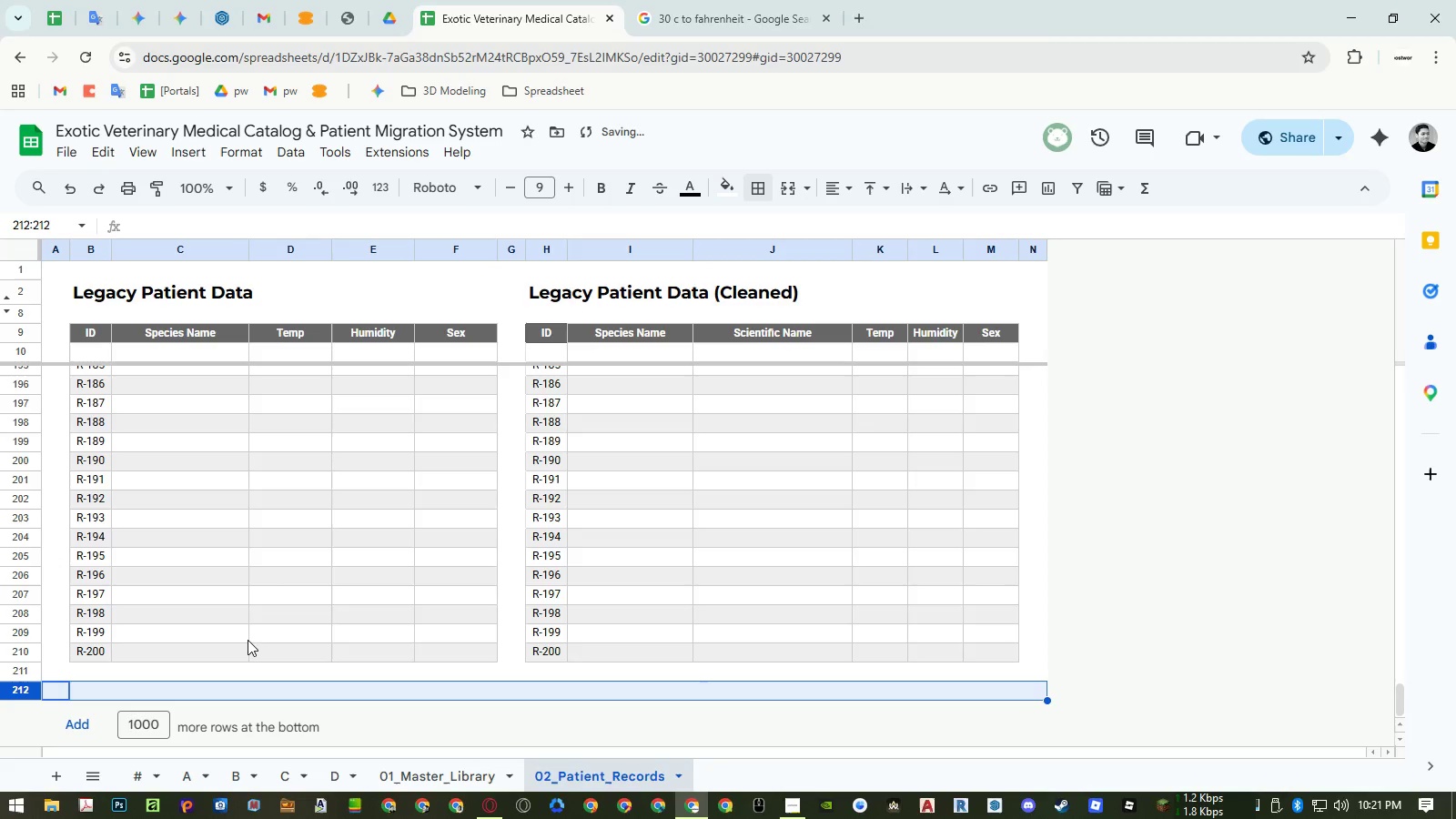 
key(Control+Z)
 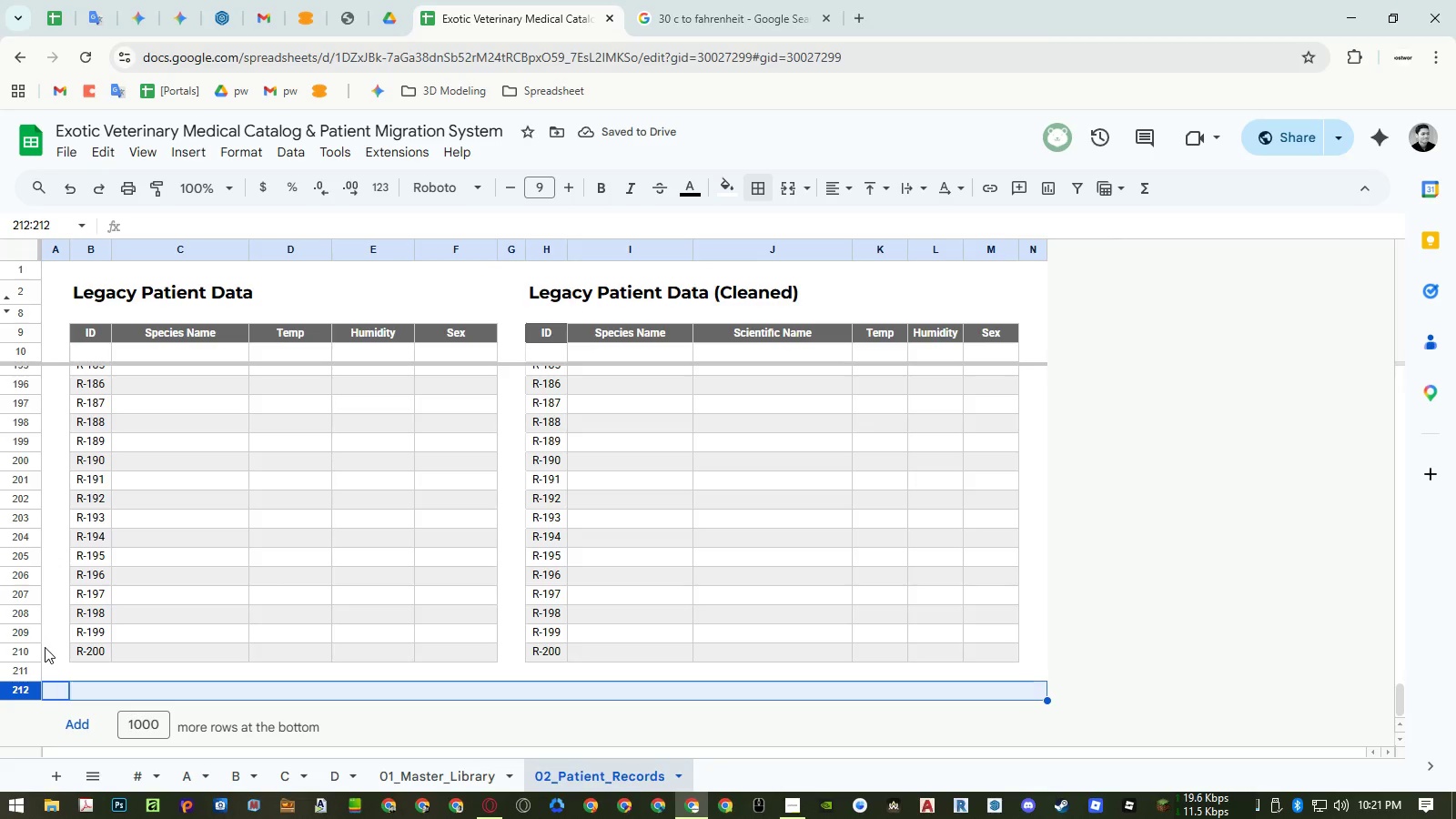 
right_click([22, 672])
 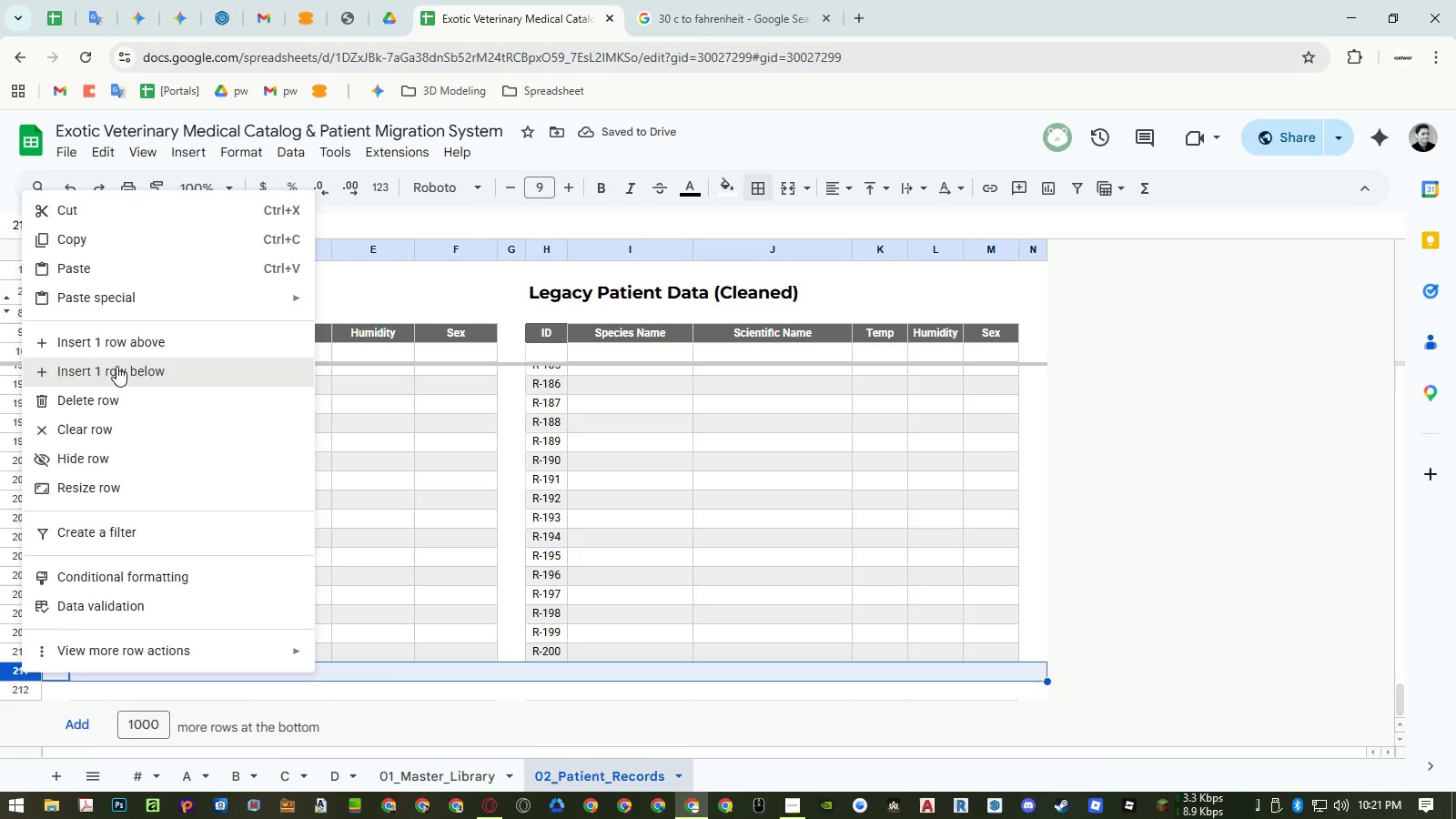 
double_click([197, 586])
 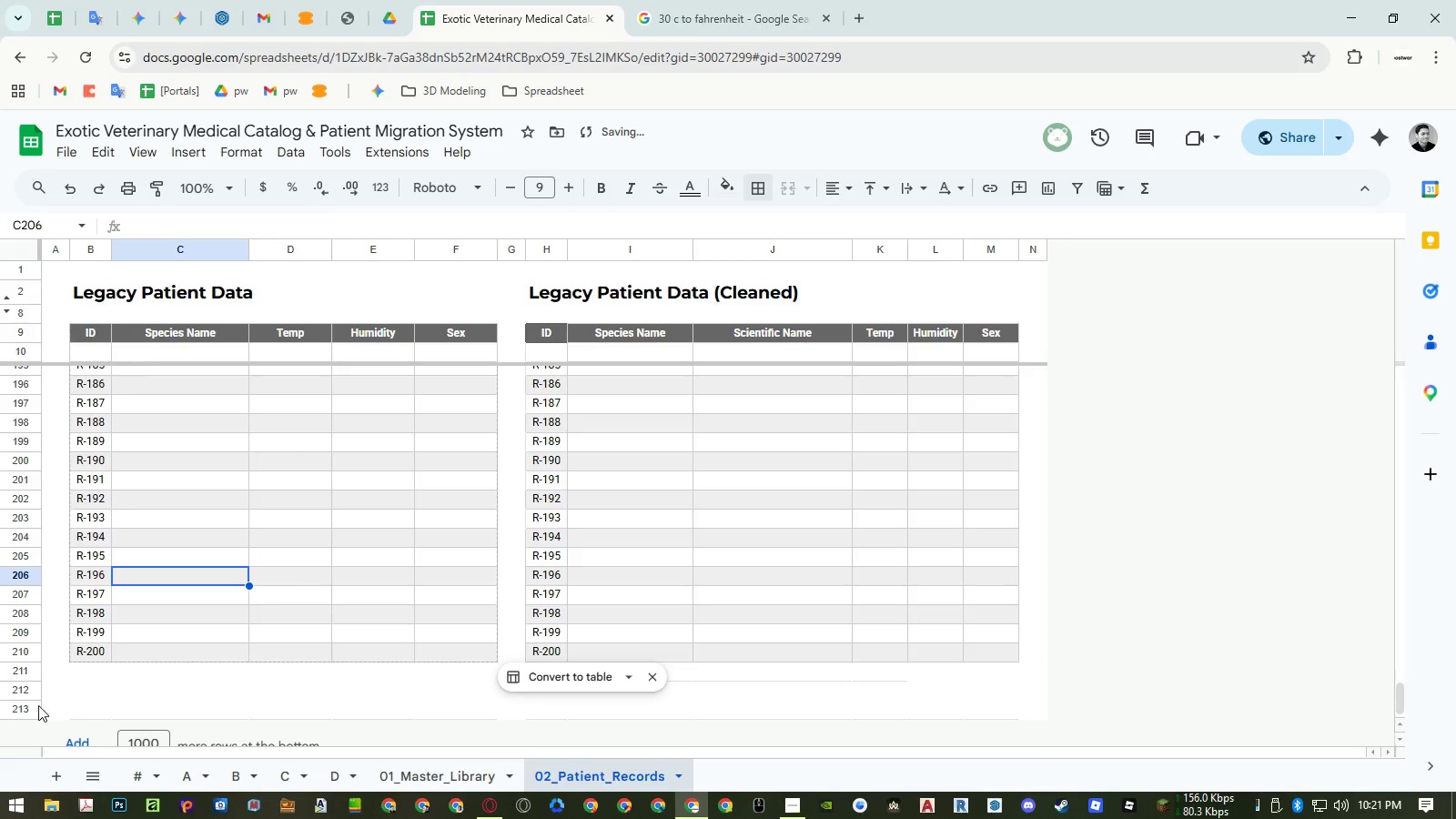 
right_click([29, 708])
 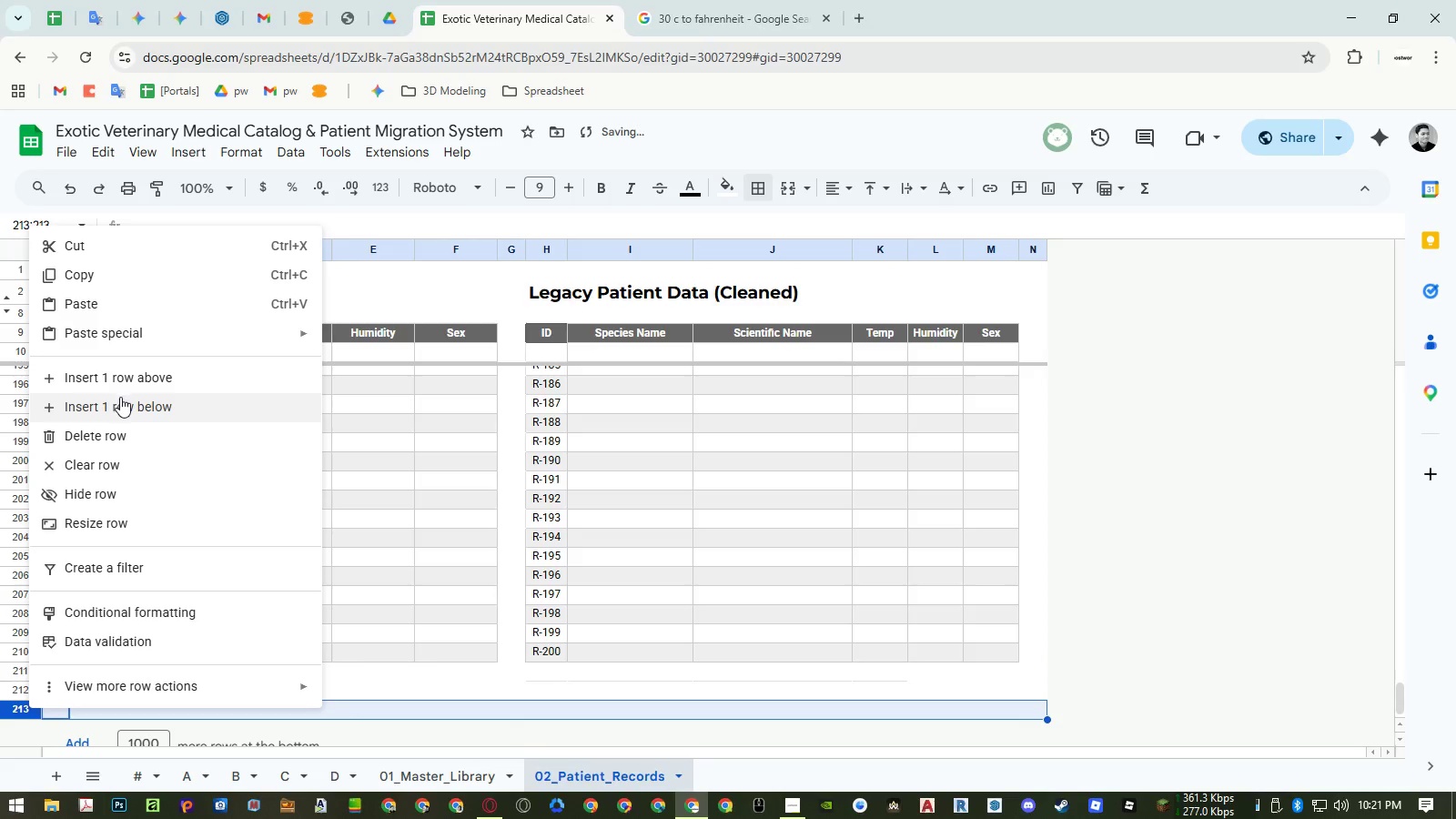 
left_click([120, 440])
 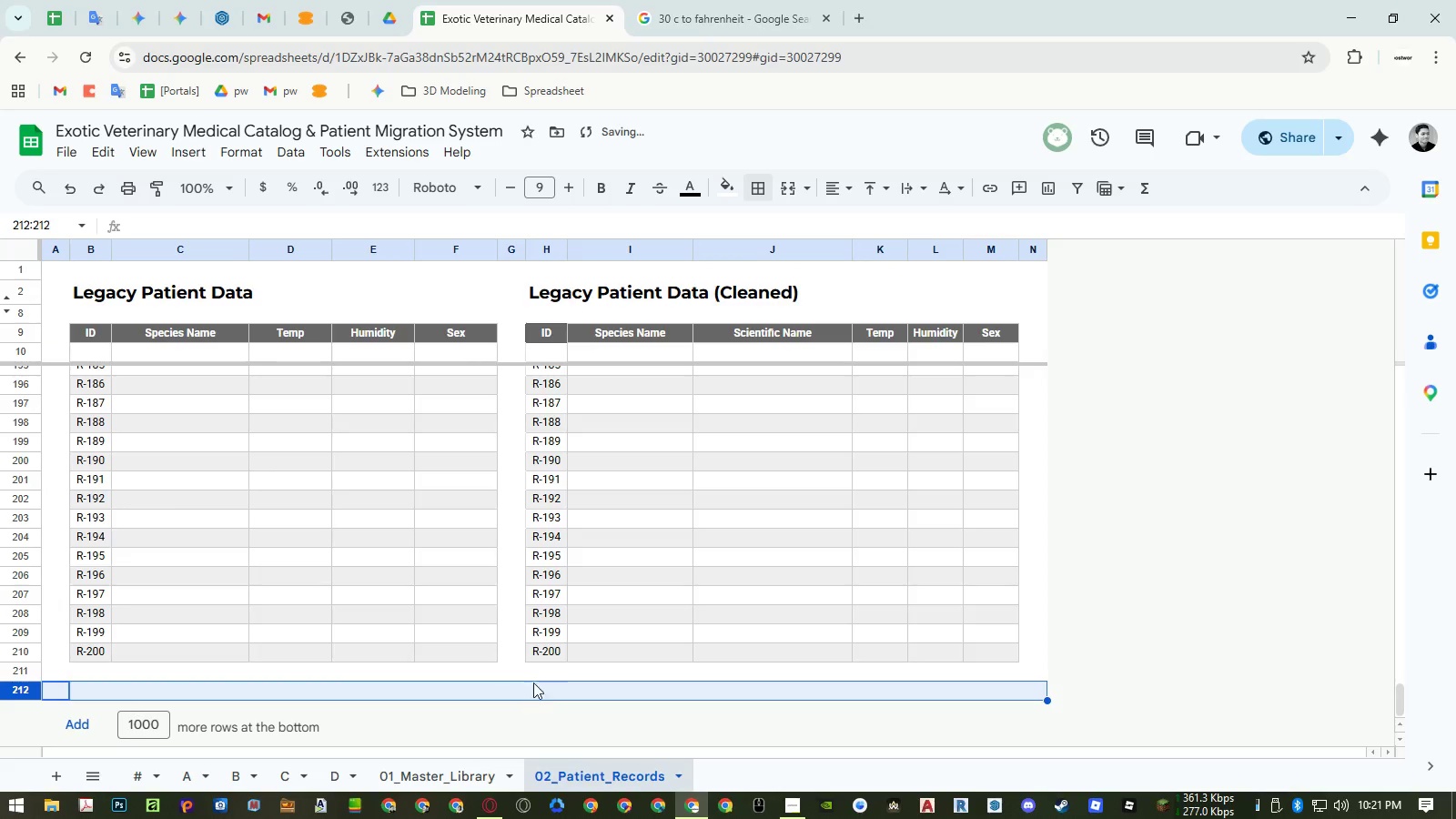 
left_click([541, 672])
 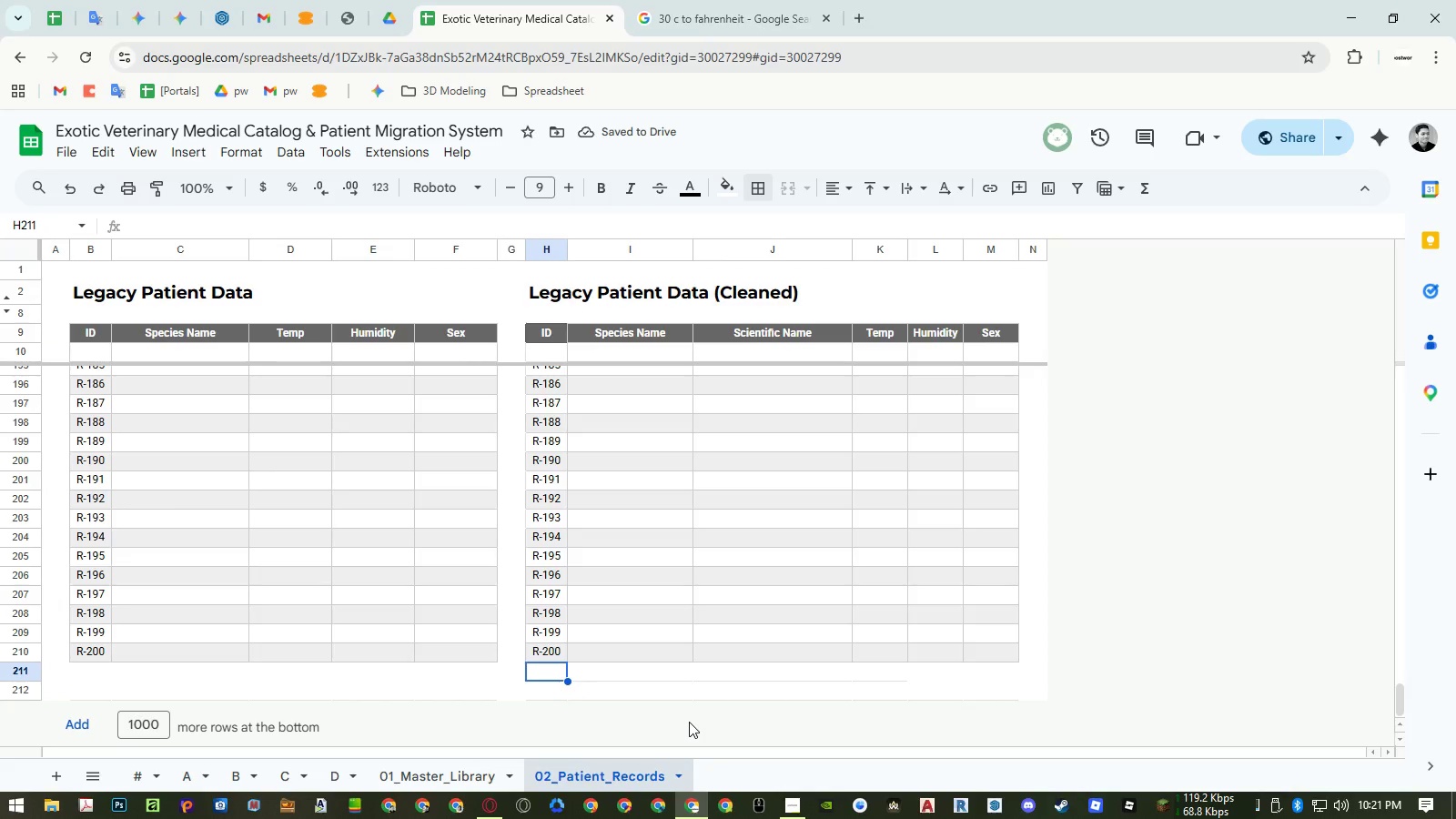 
wait(5.55)
 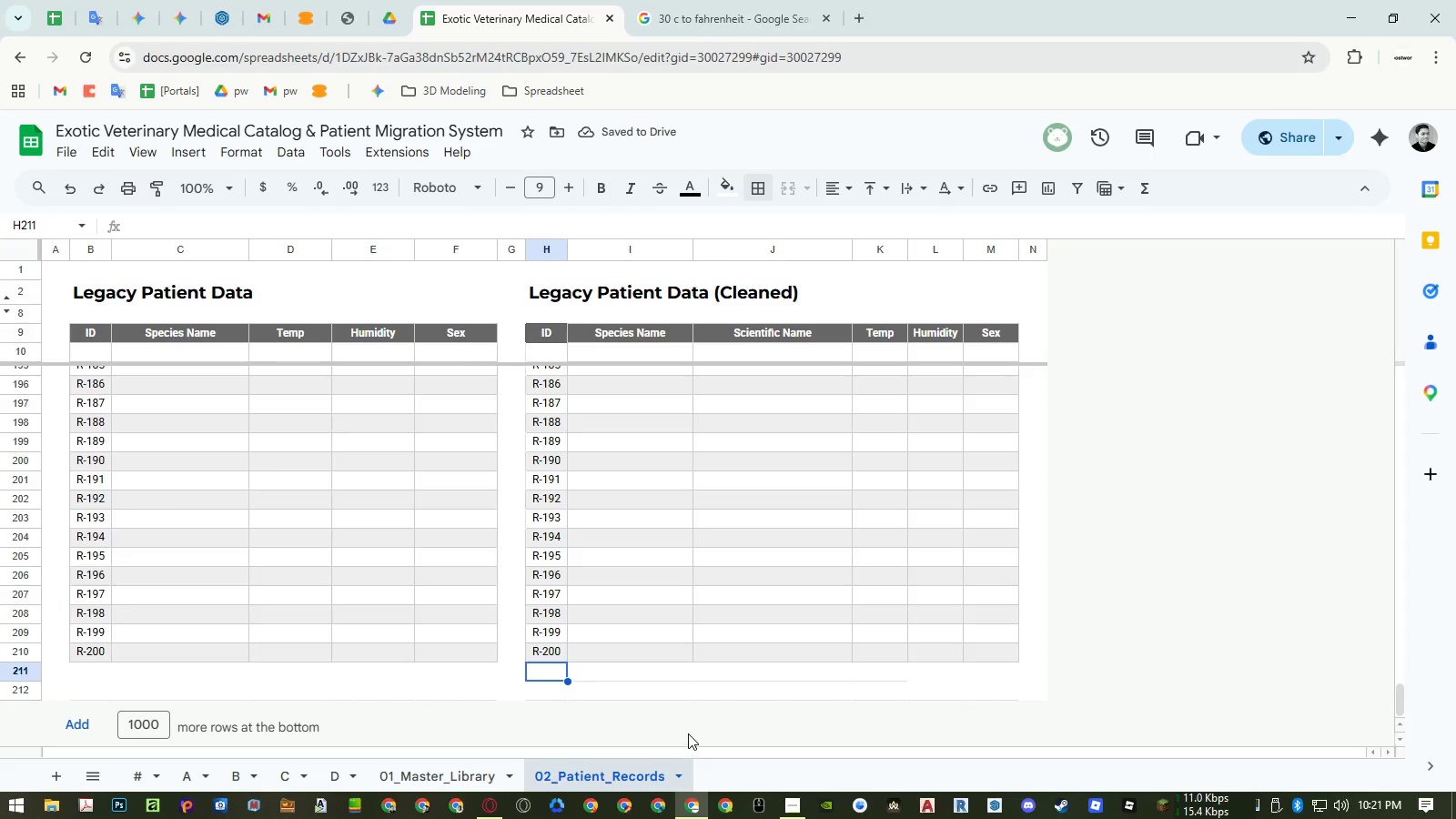 
key(Shift+8)
 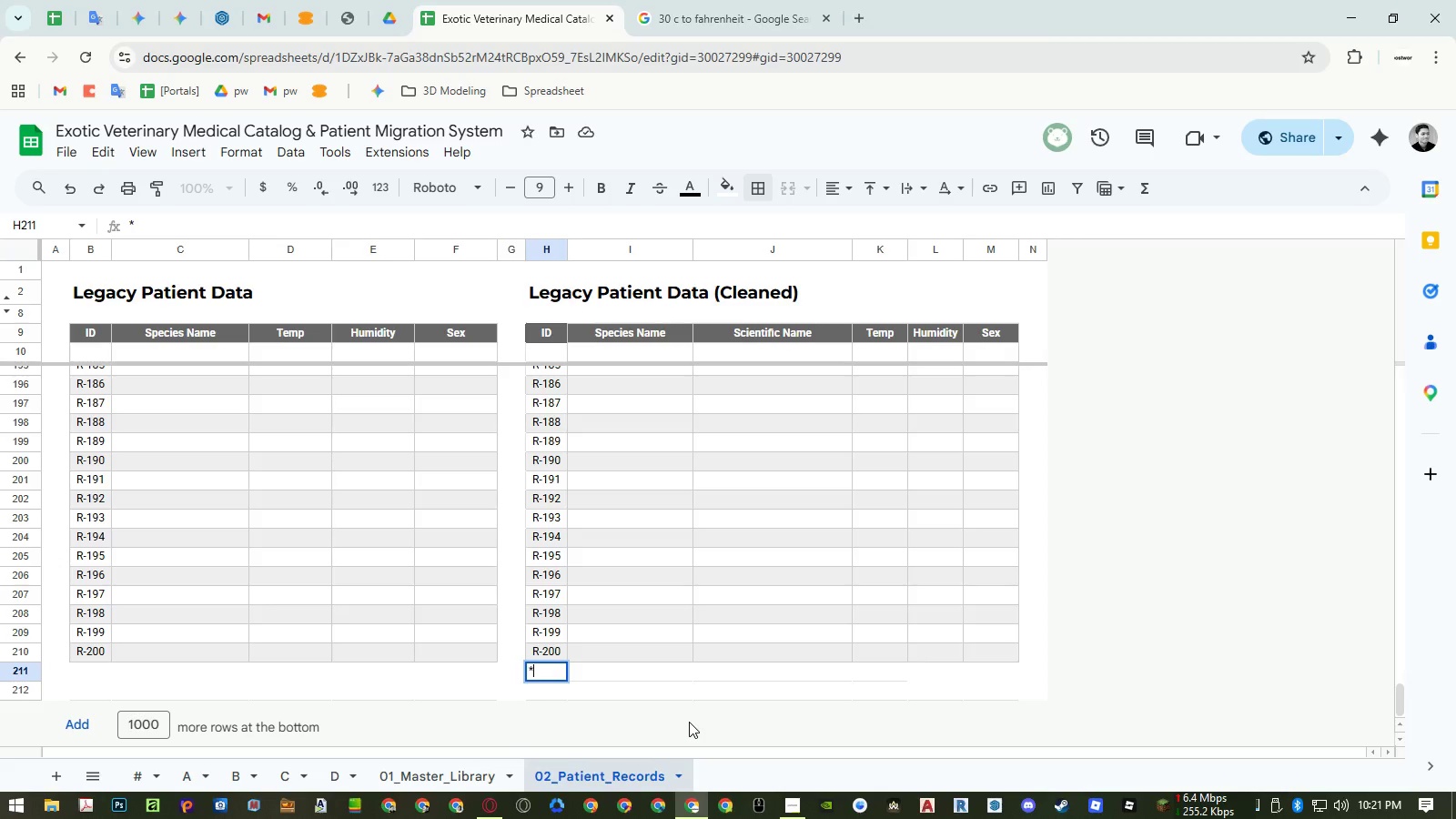 
key(Escape)
 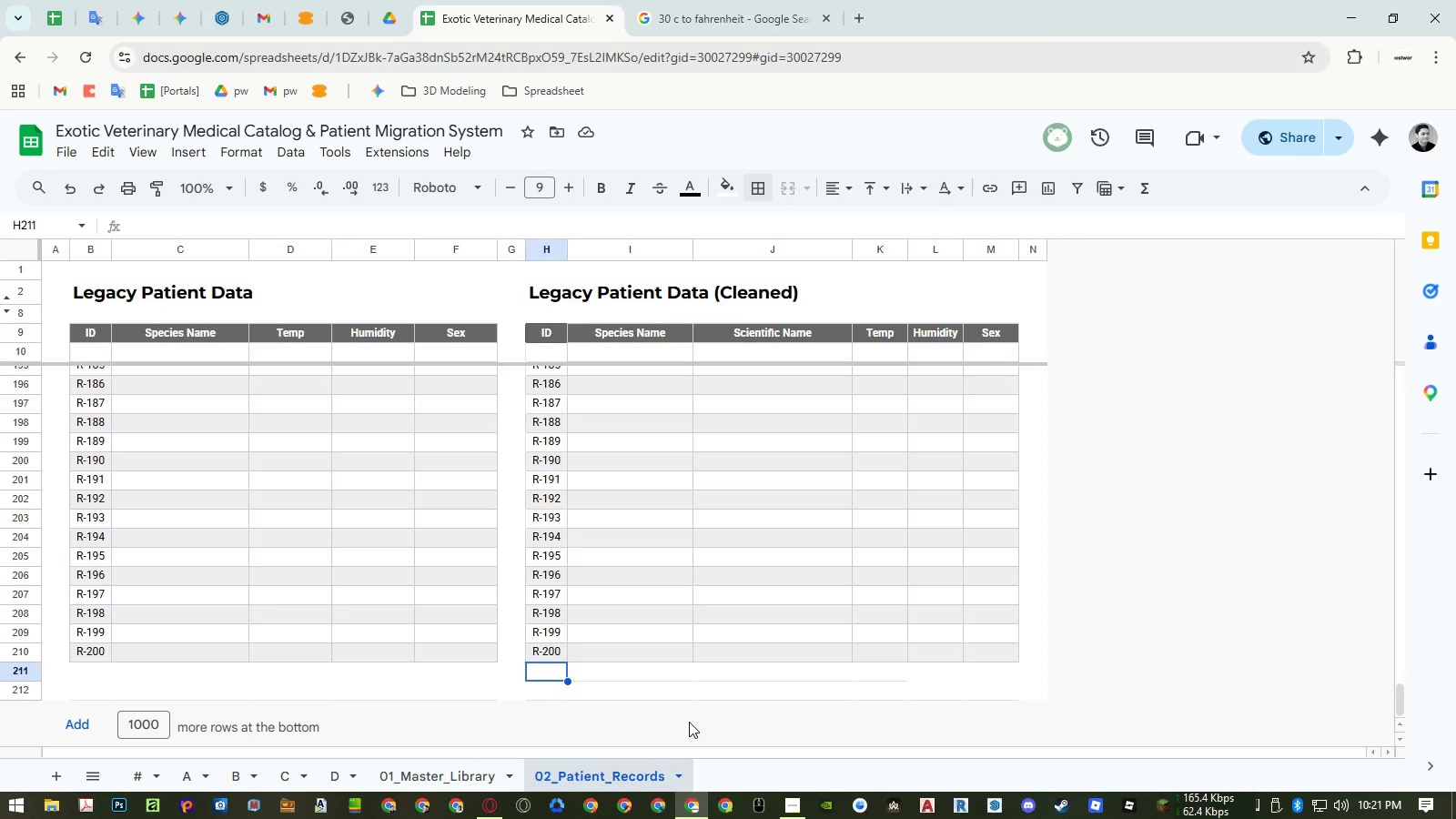 
key(Control+Z)
 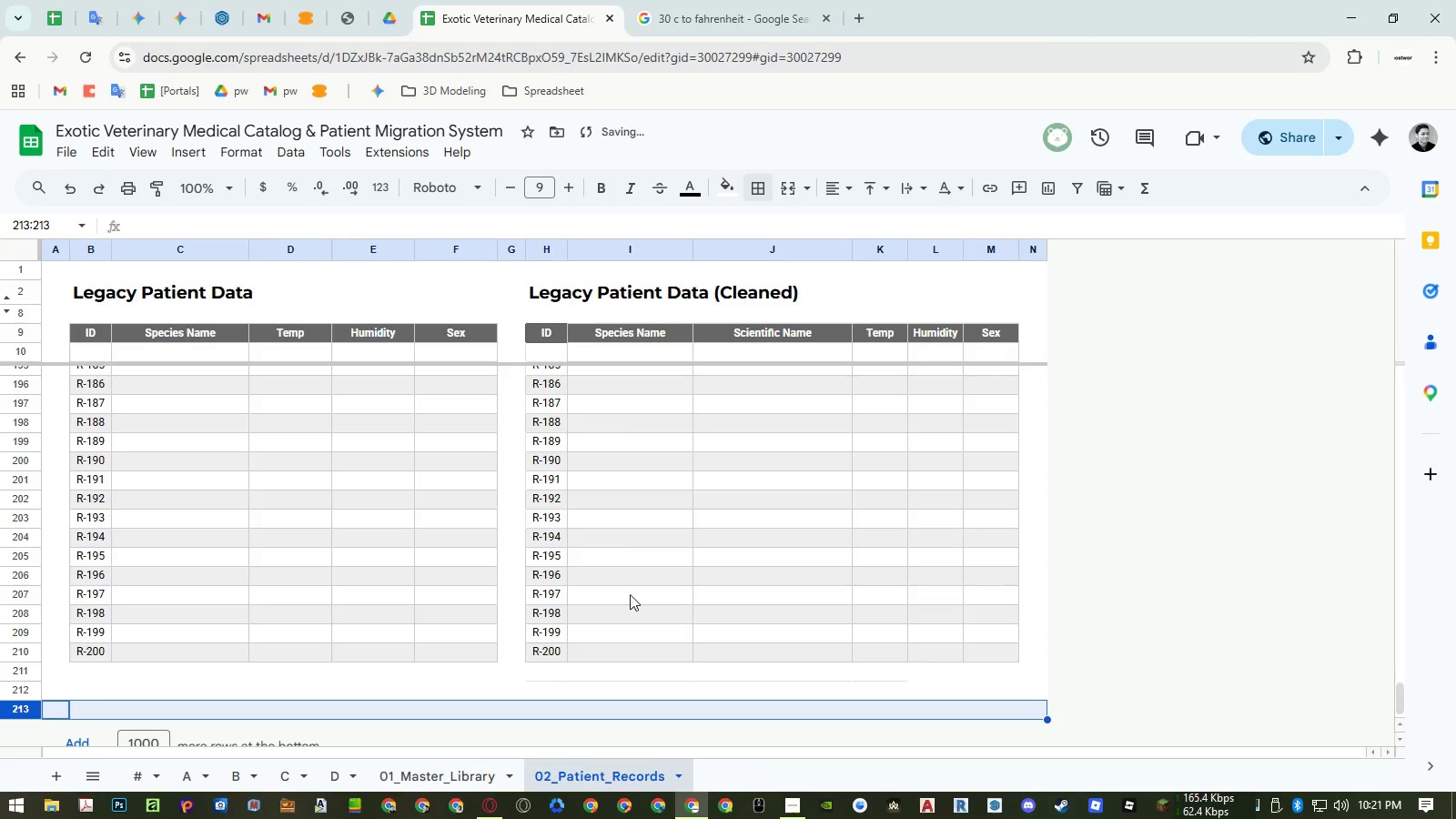 
left_click([630, 594])
 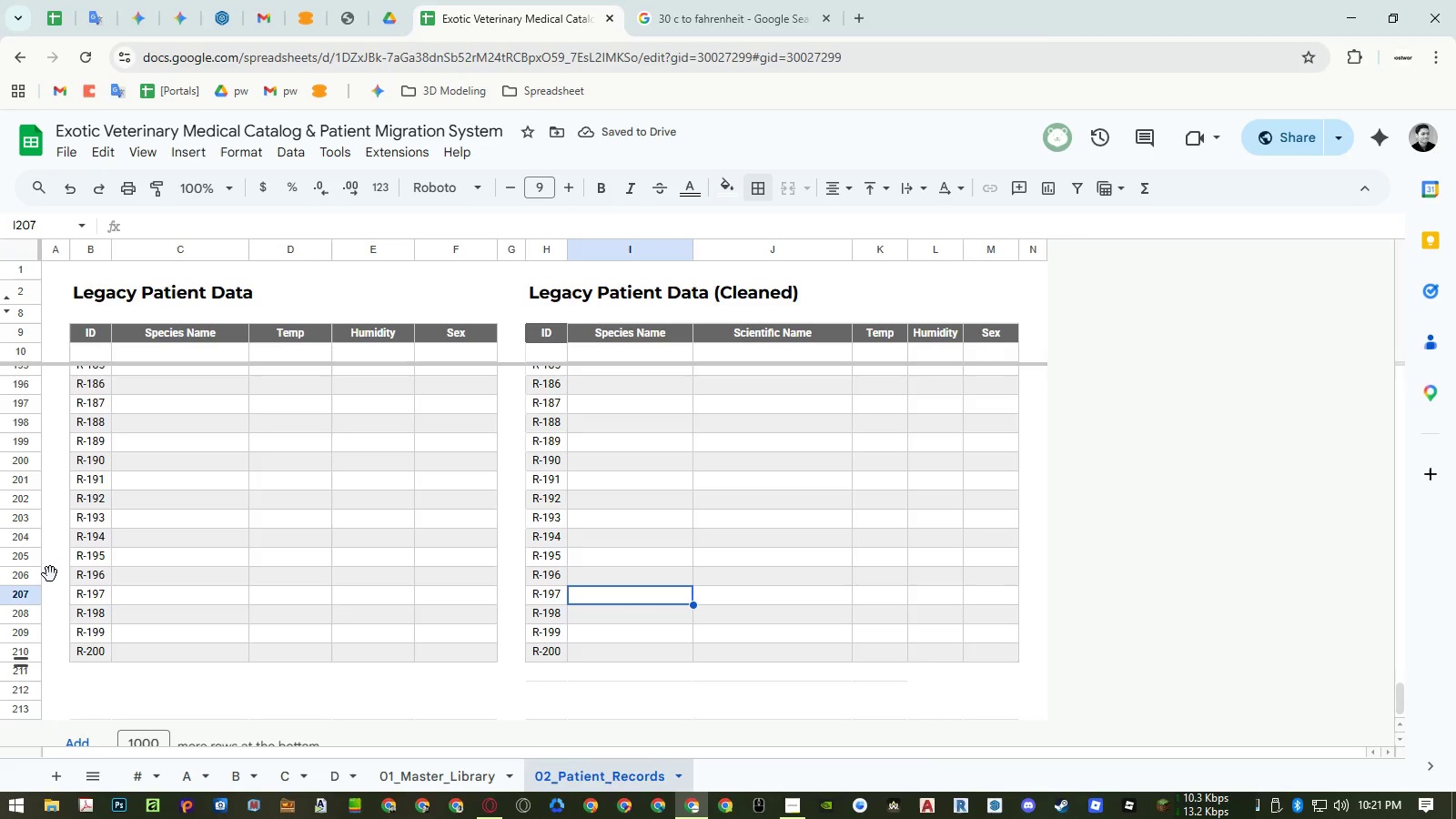 
left_click([28, 309])
 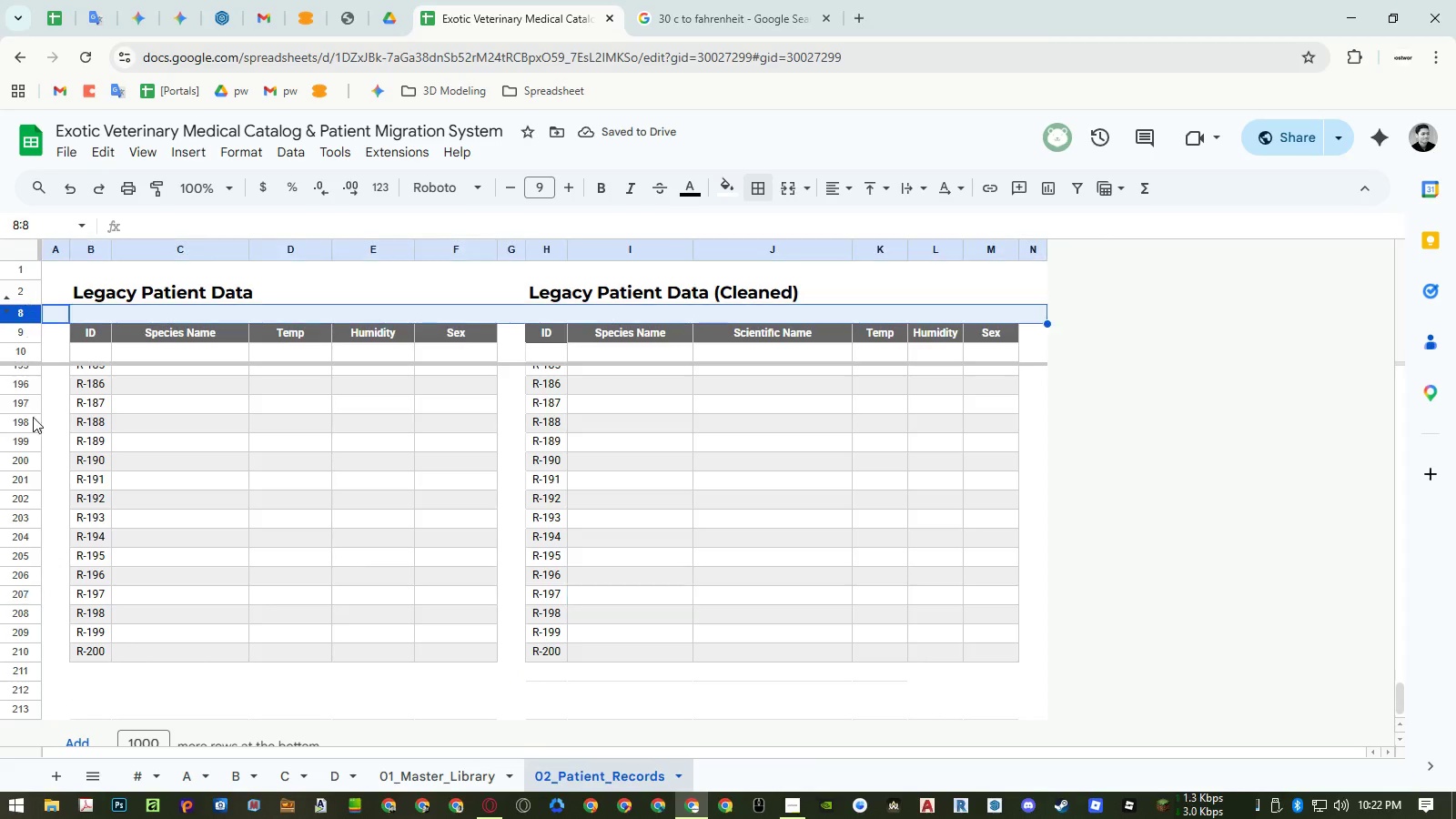 
key(Control+ControlLeft)
 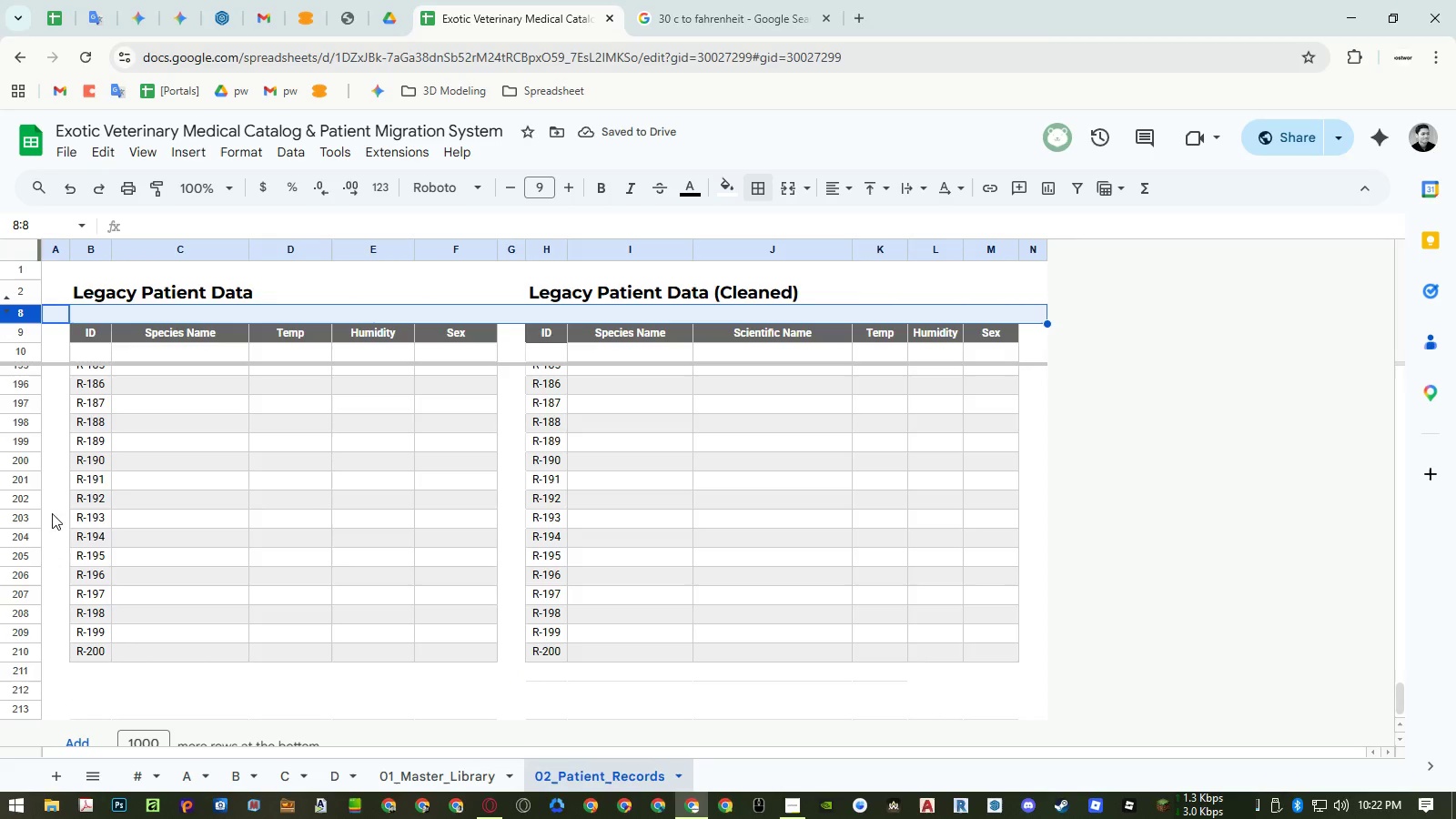 
key(Control+C)
 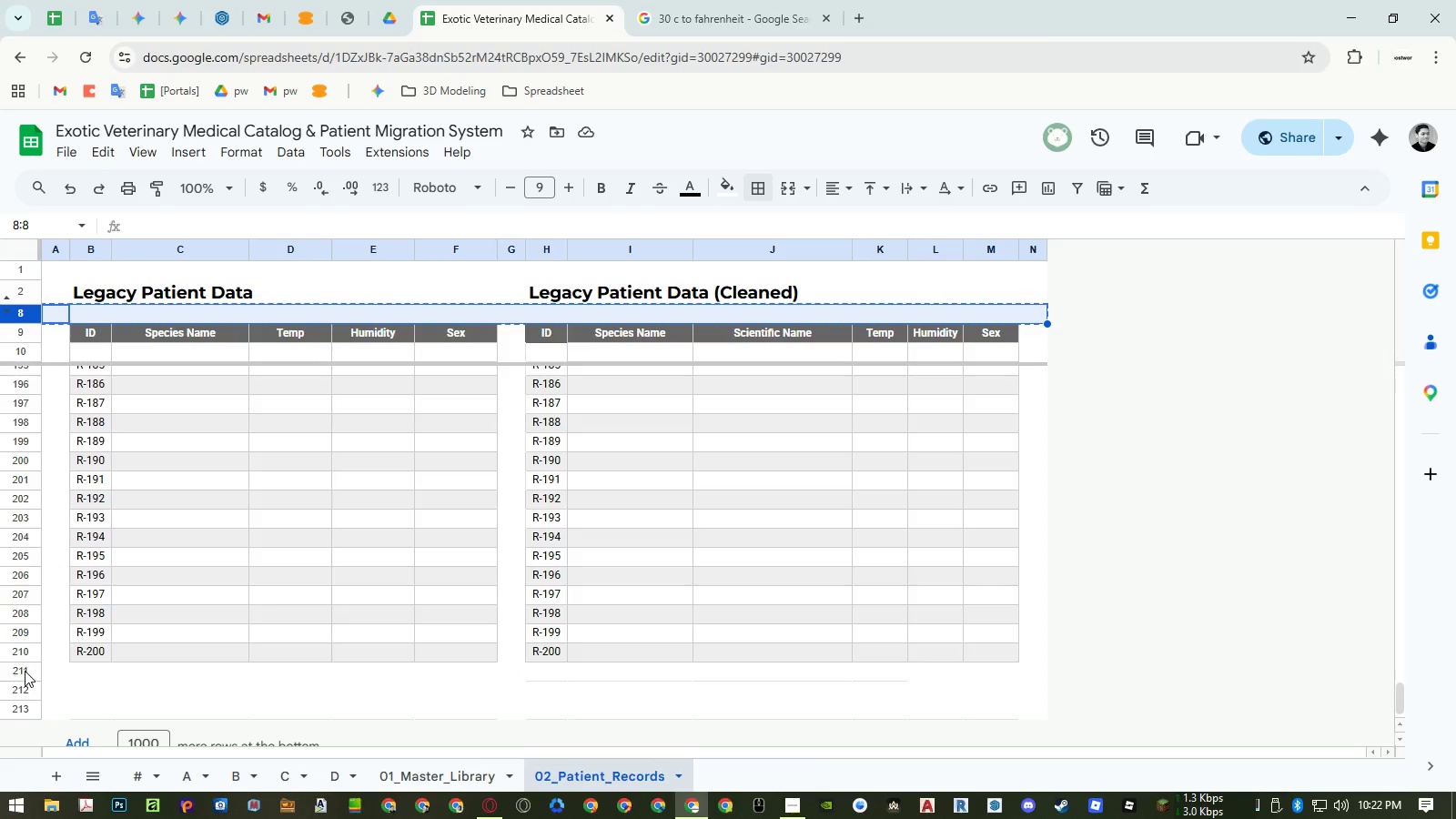 
left_click_drag(start_coordinate=[25, 671], to_coordinate=[26, 705])
 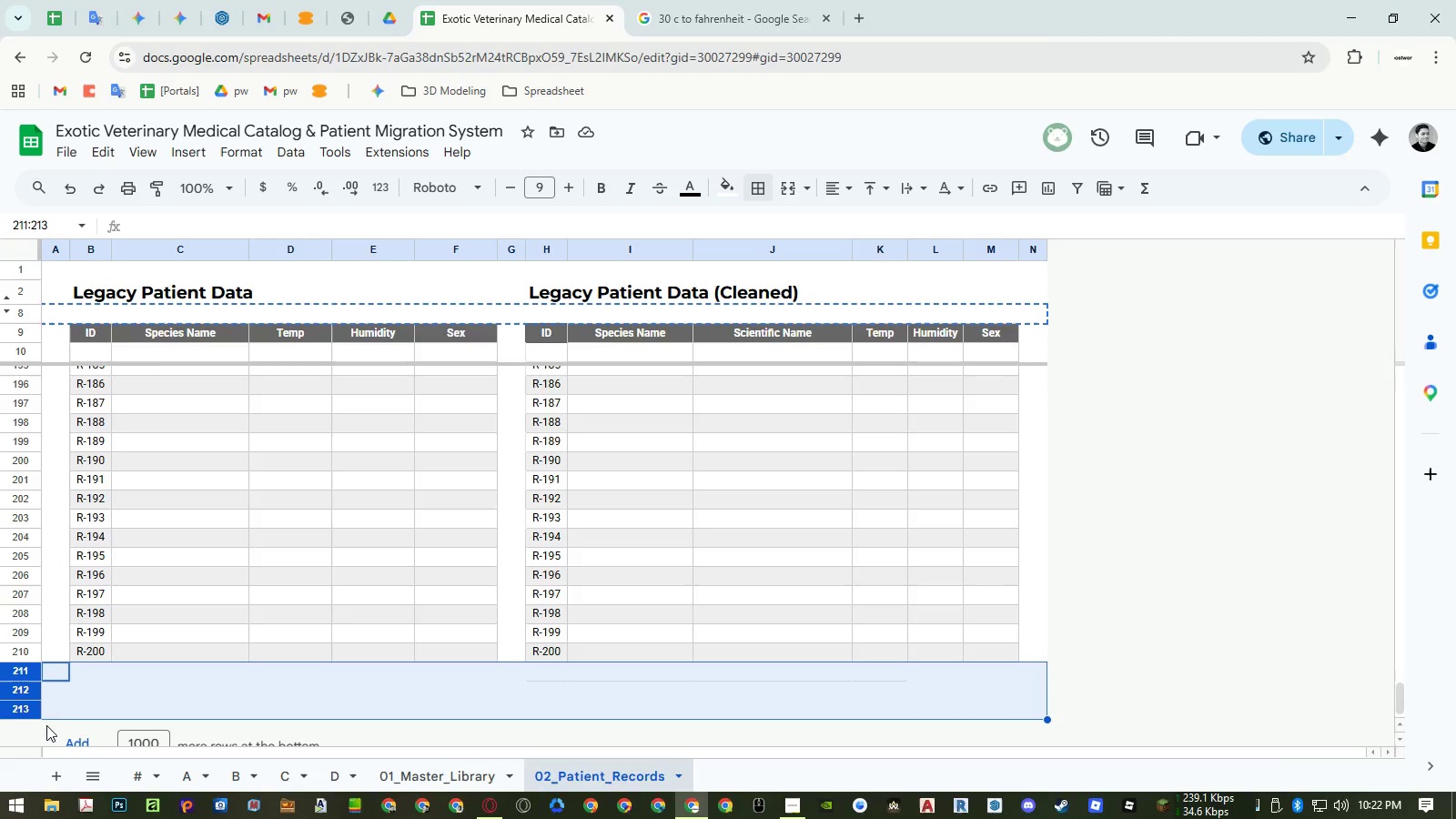 
key(Control+ControlLeft)
 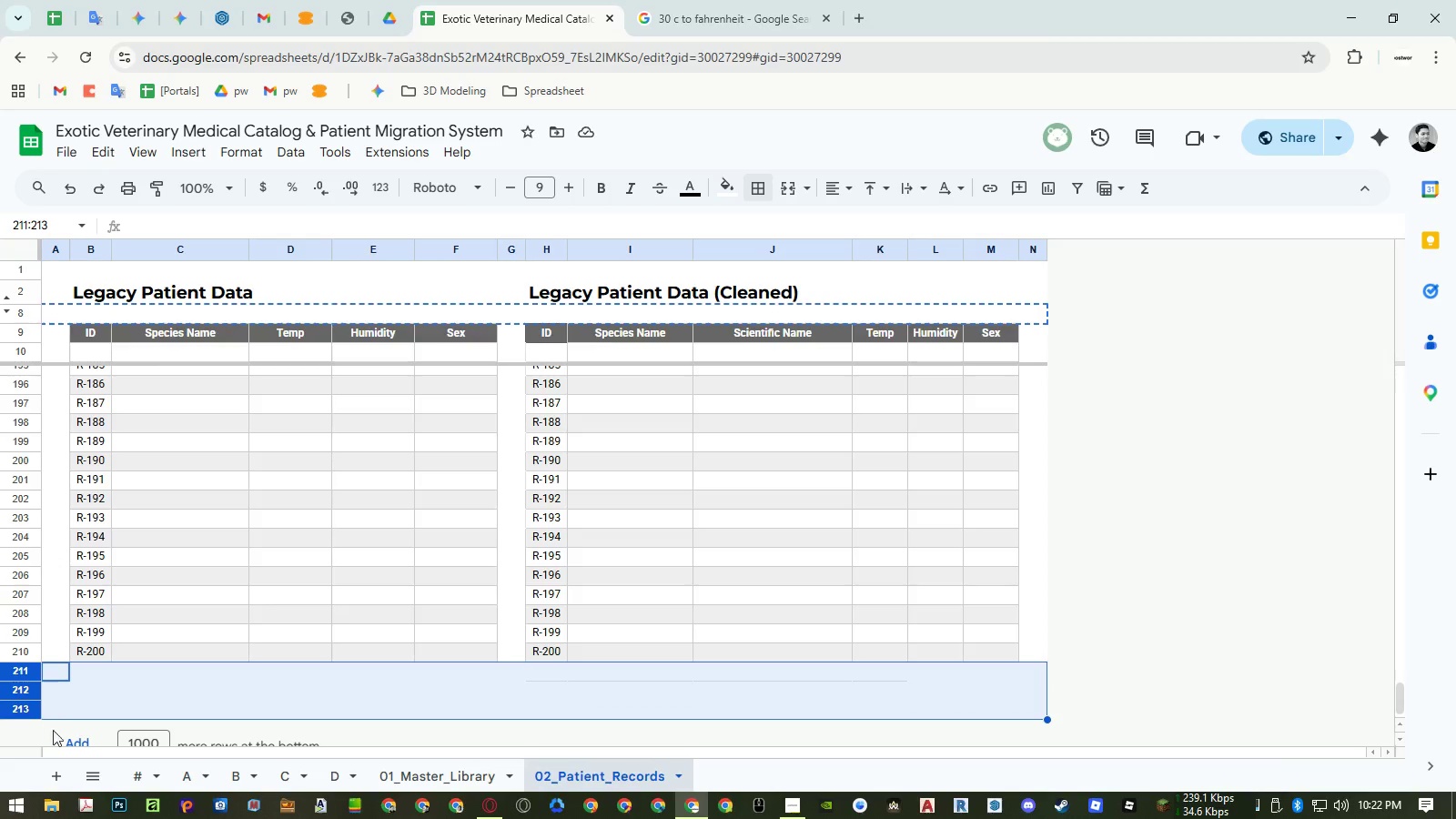 
key(Control+V)
 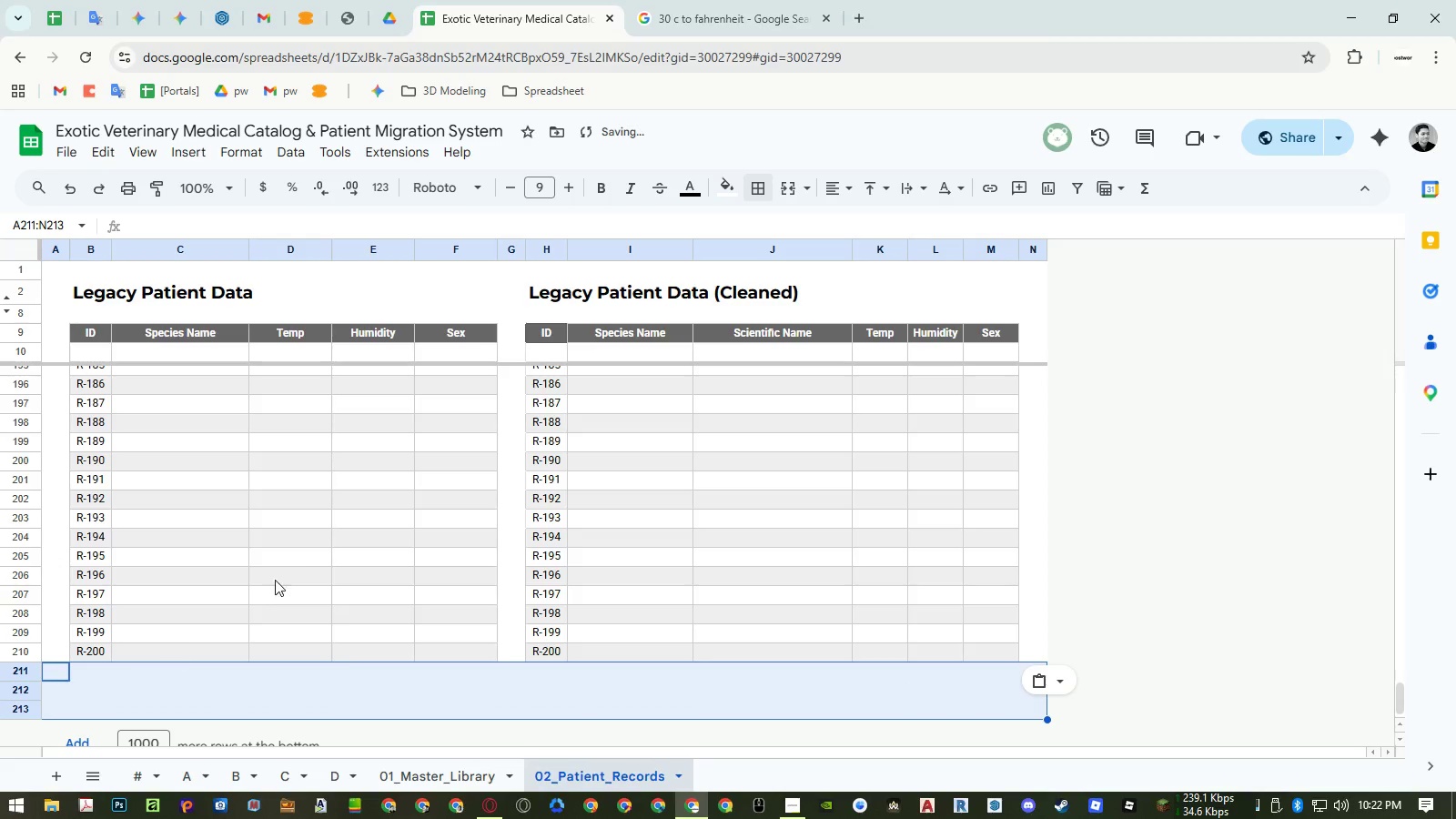 
left_click([299, 561])
 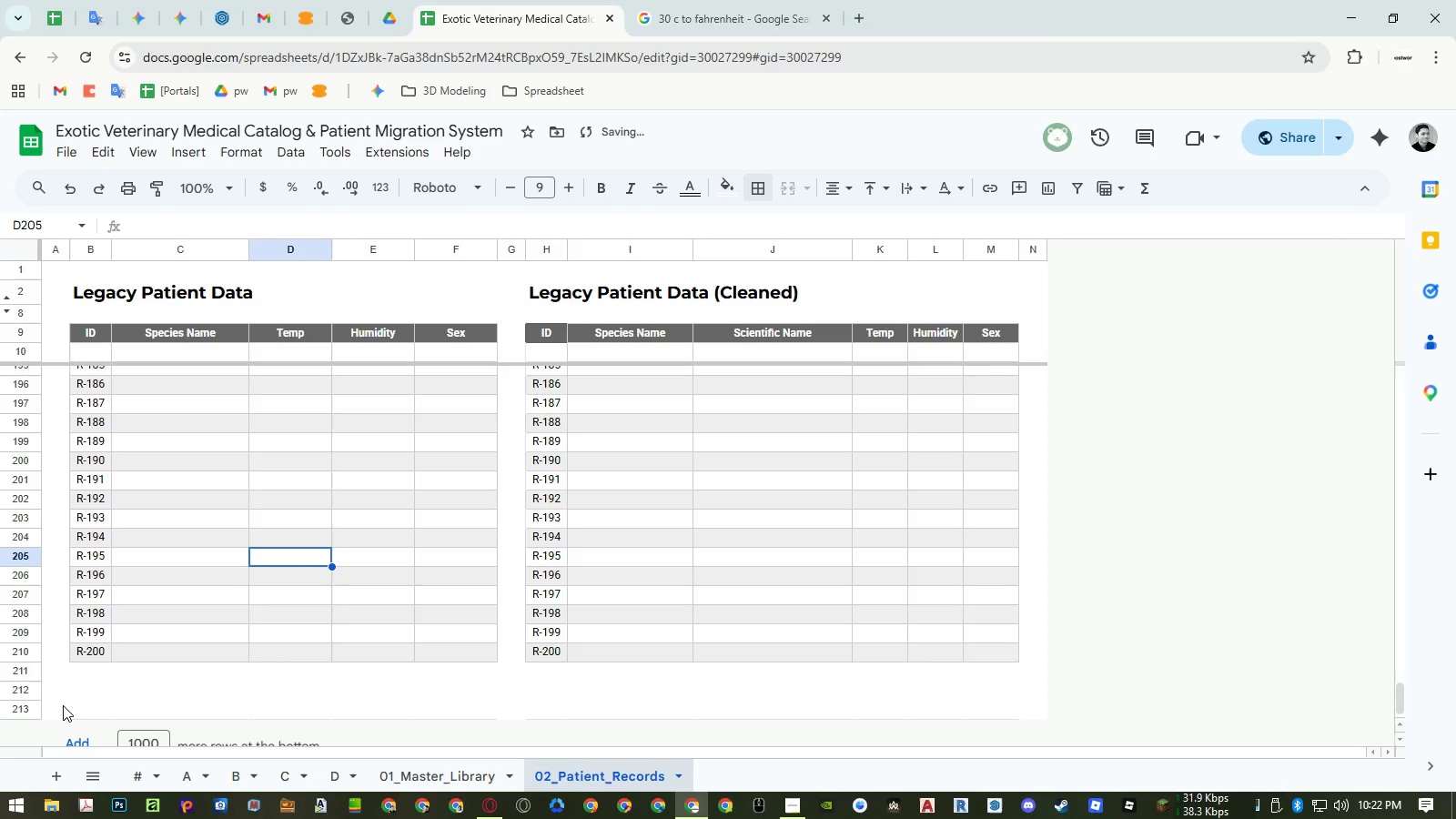 
right_click([20, 711])
 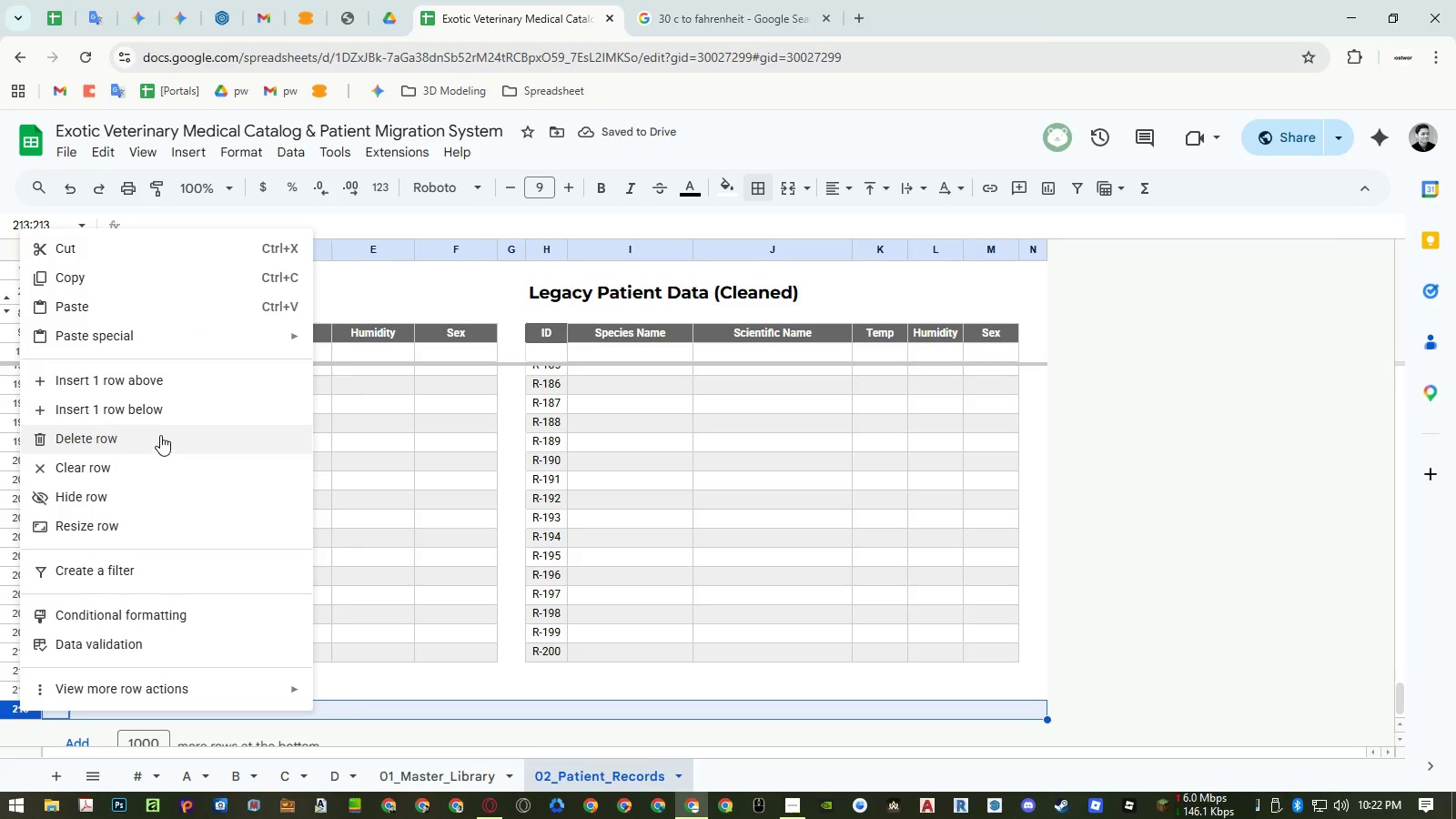 
left_click([160, 435])
 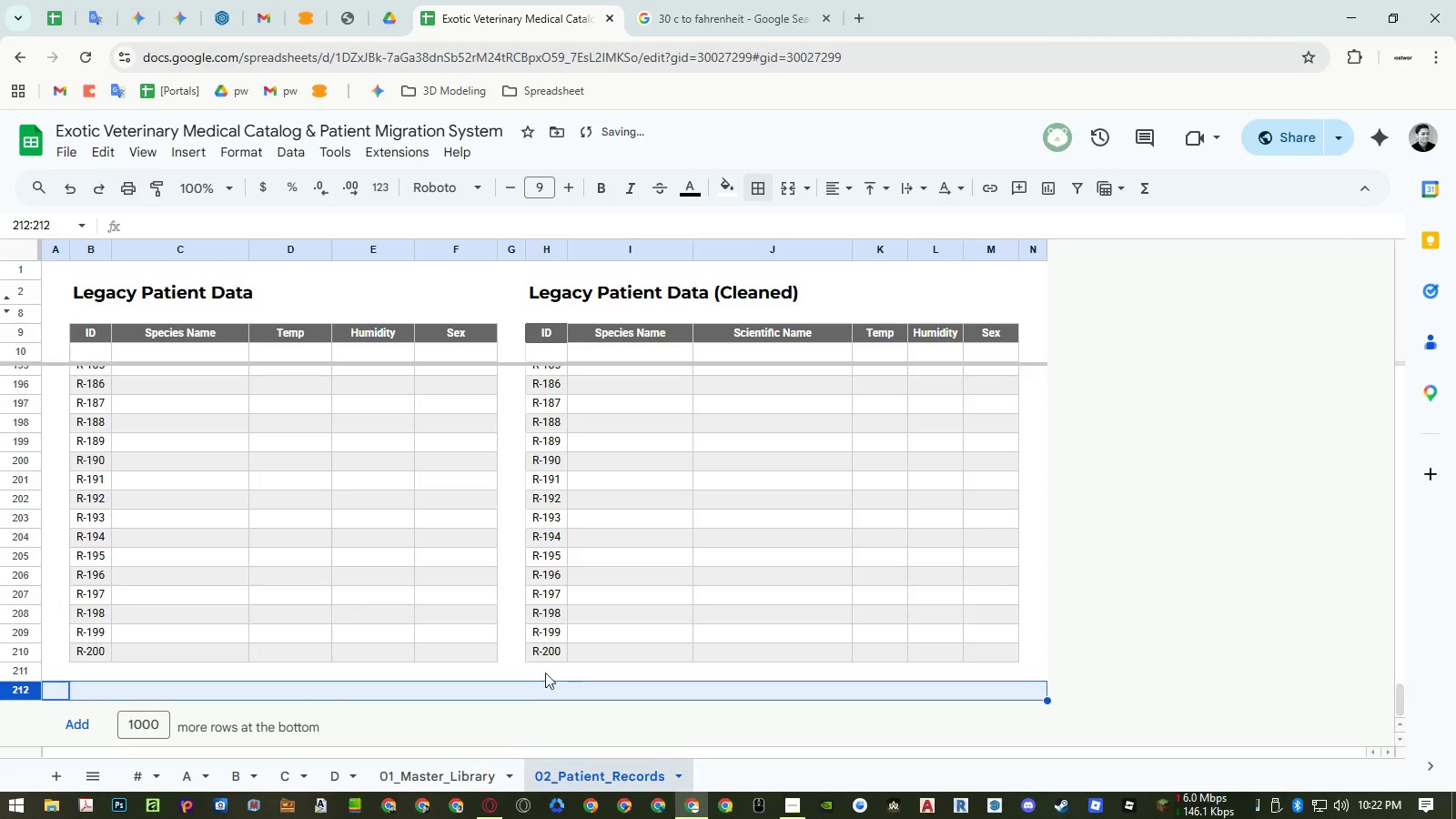 
left_click([542, 672])
 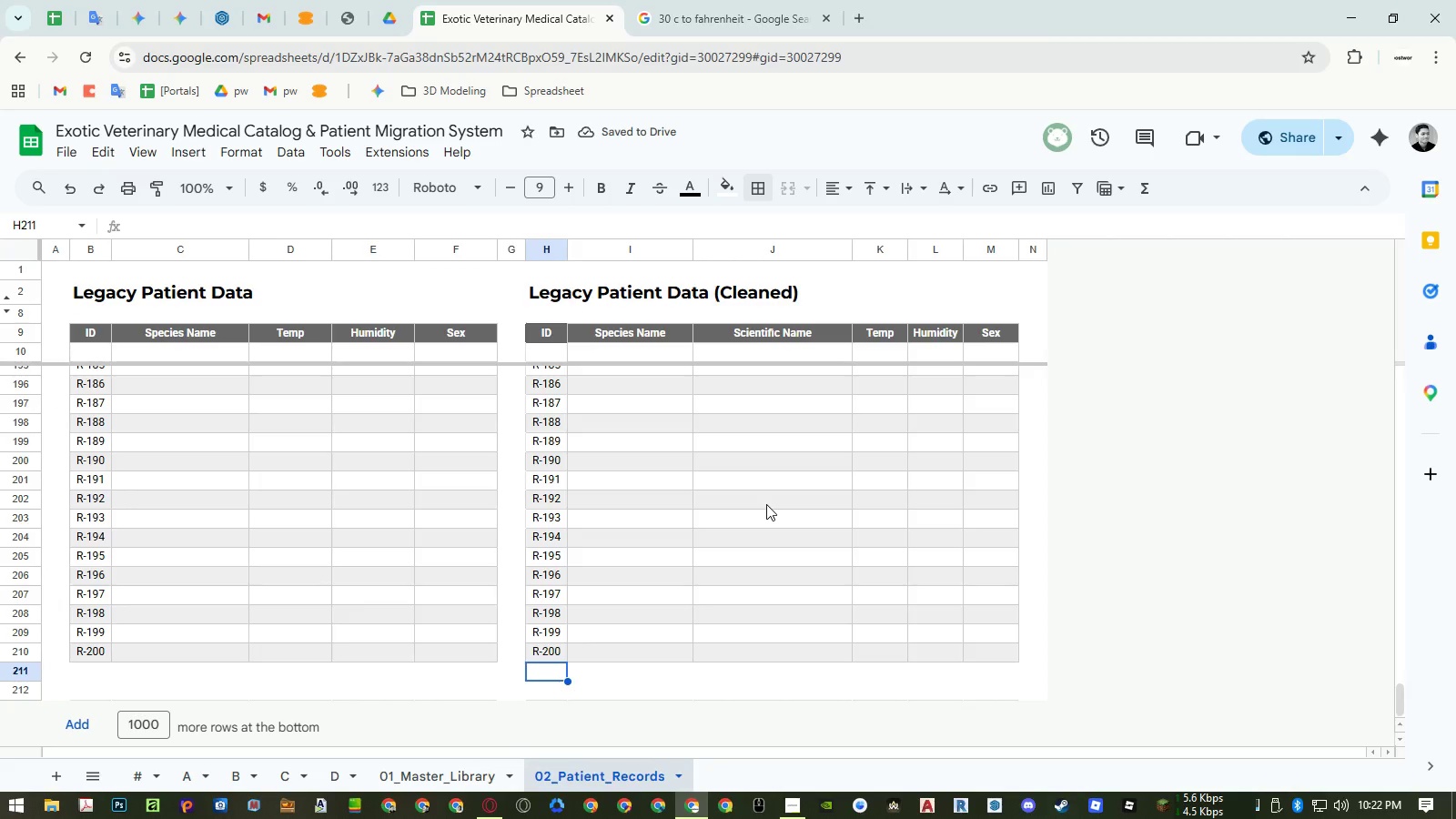 
key(Control+ControlLeft)
 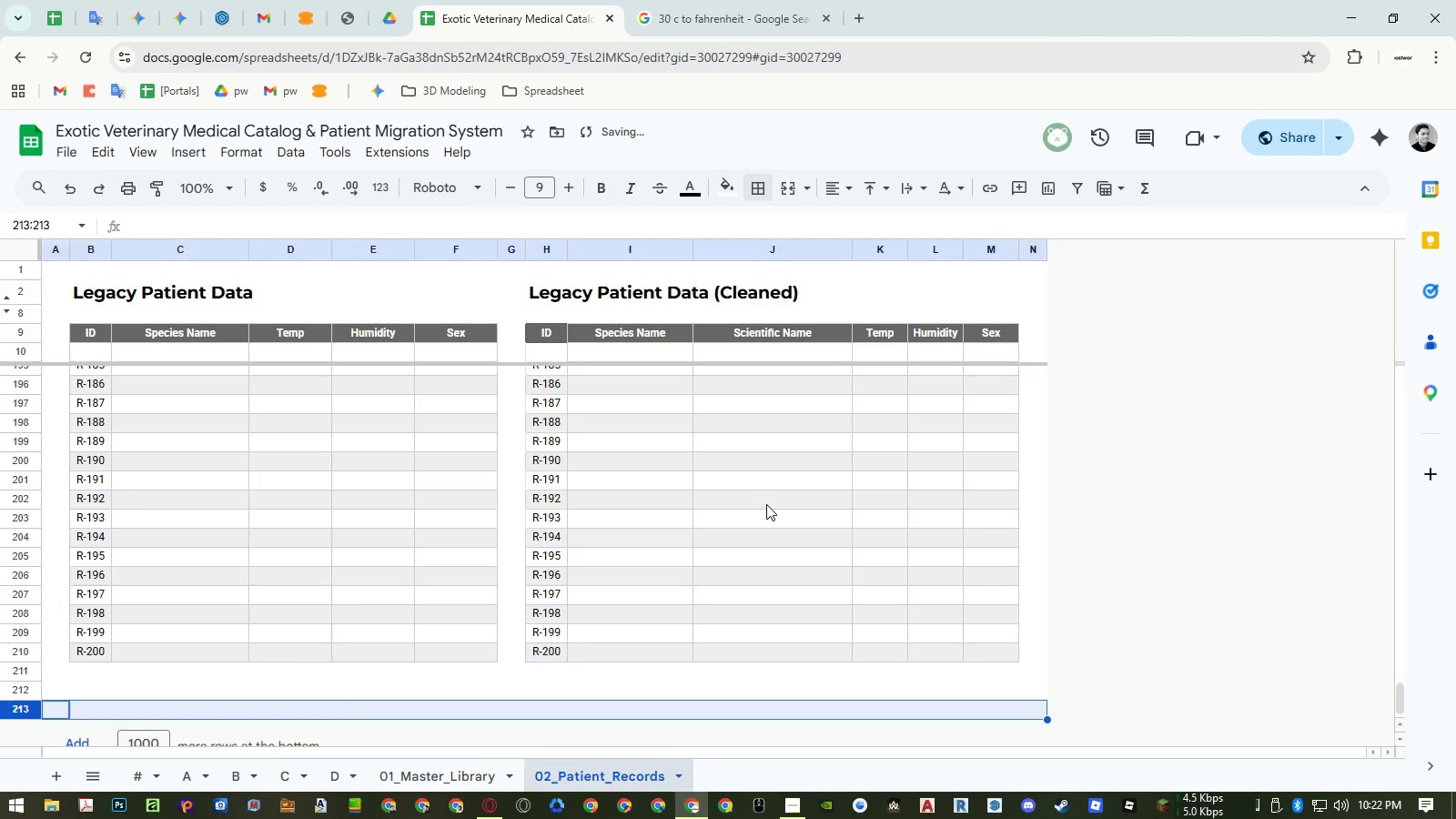 
key(Control+Z)
 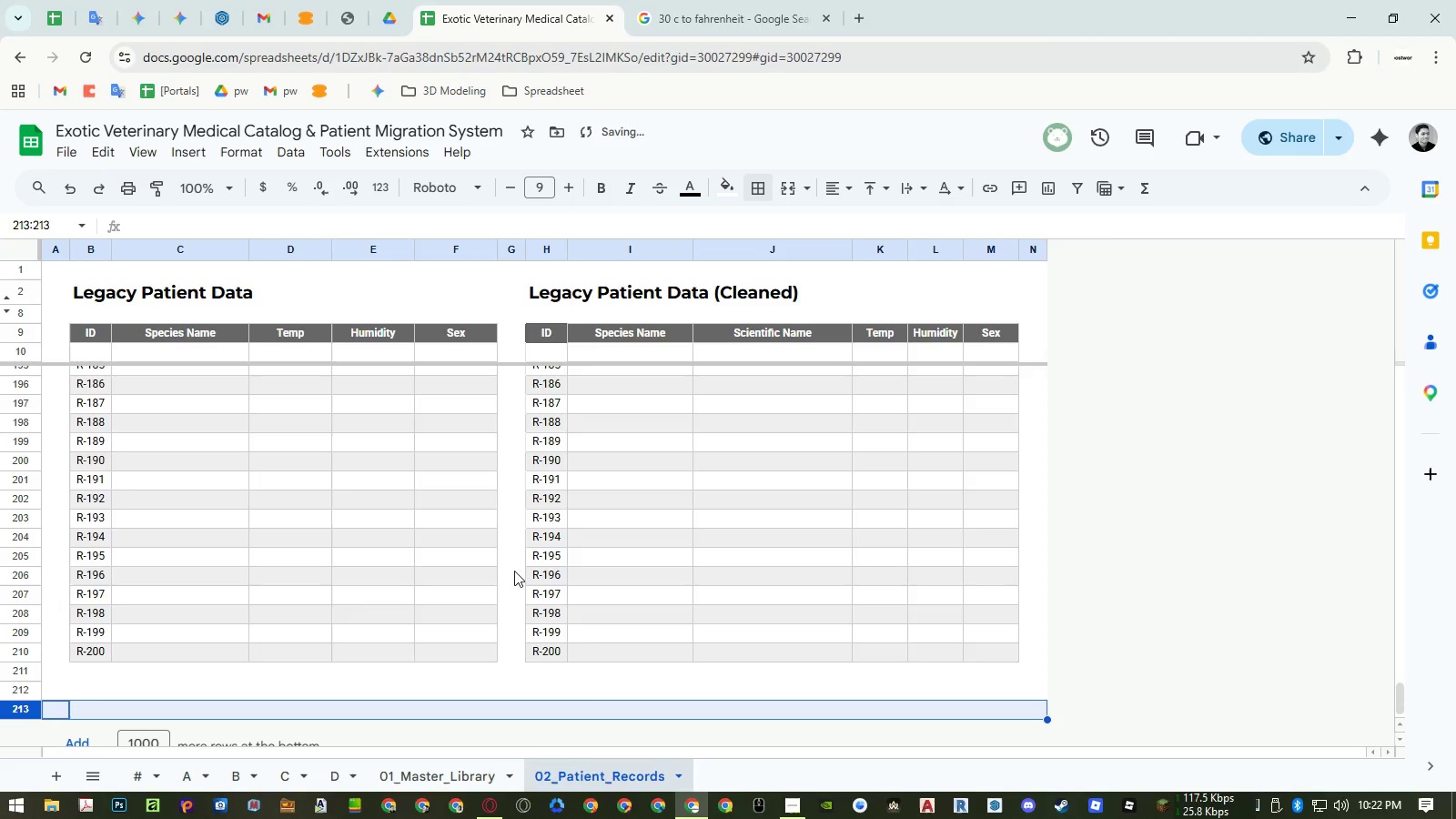 
left_click([394, 580])
 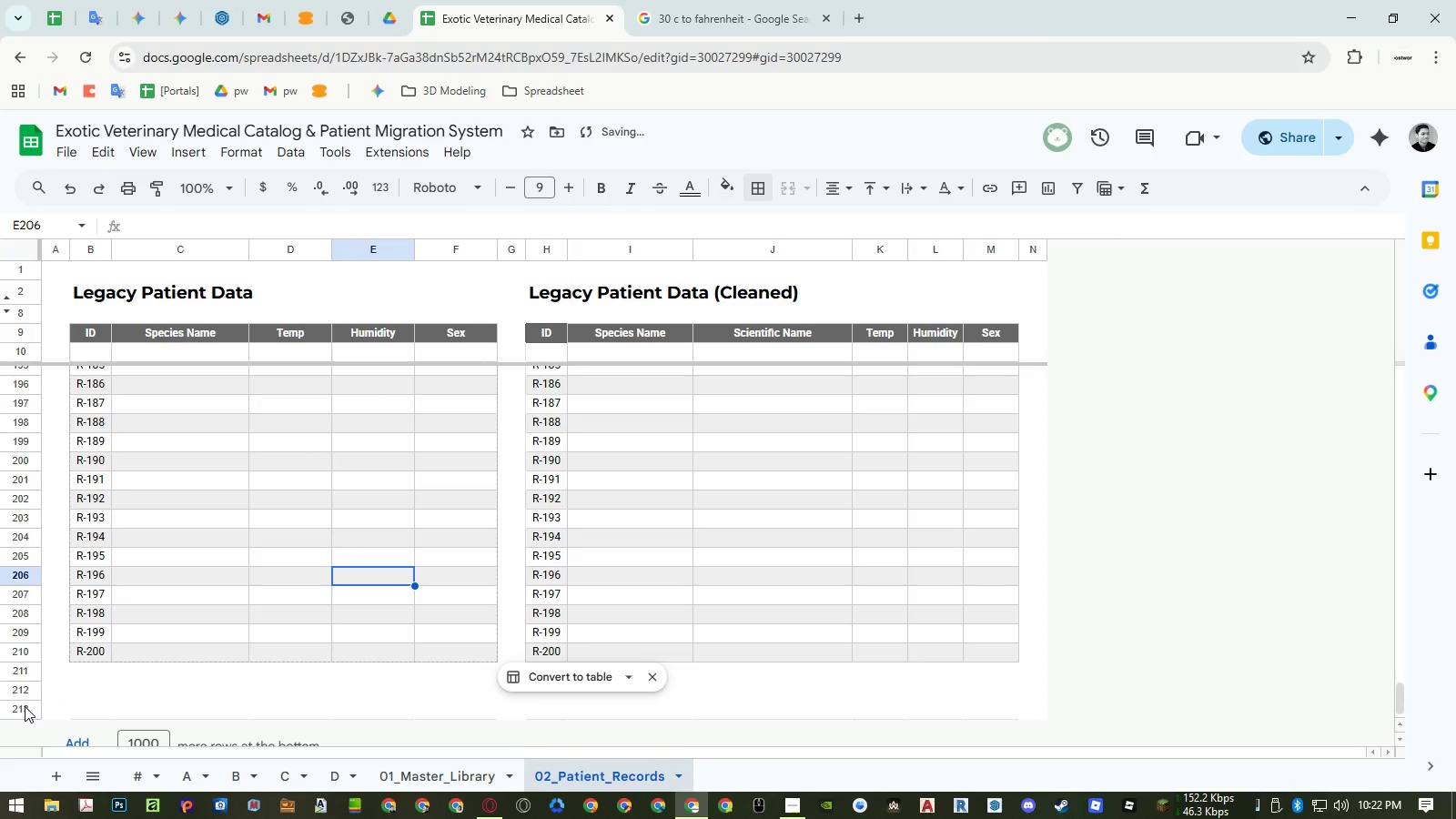 
right_click([25, 706])
 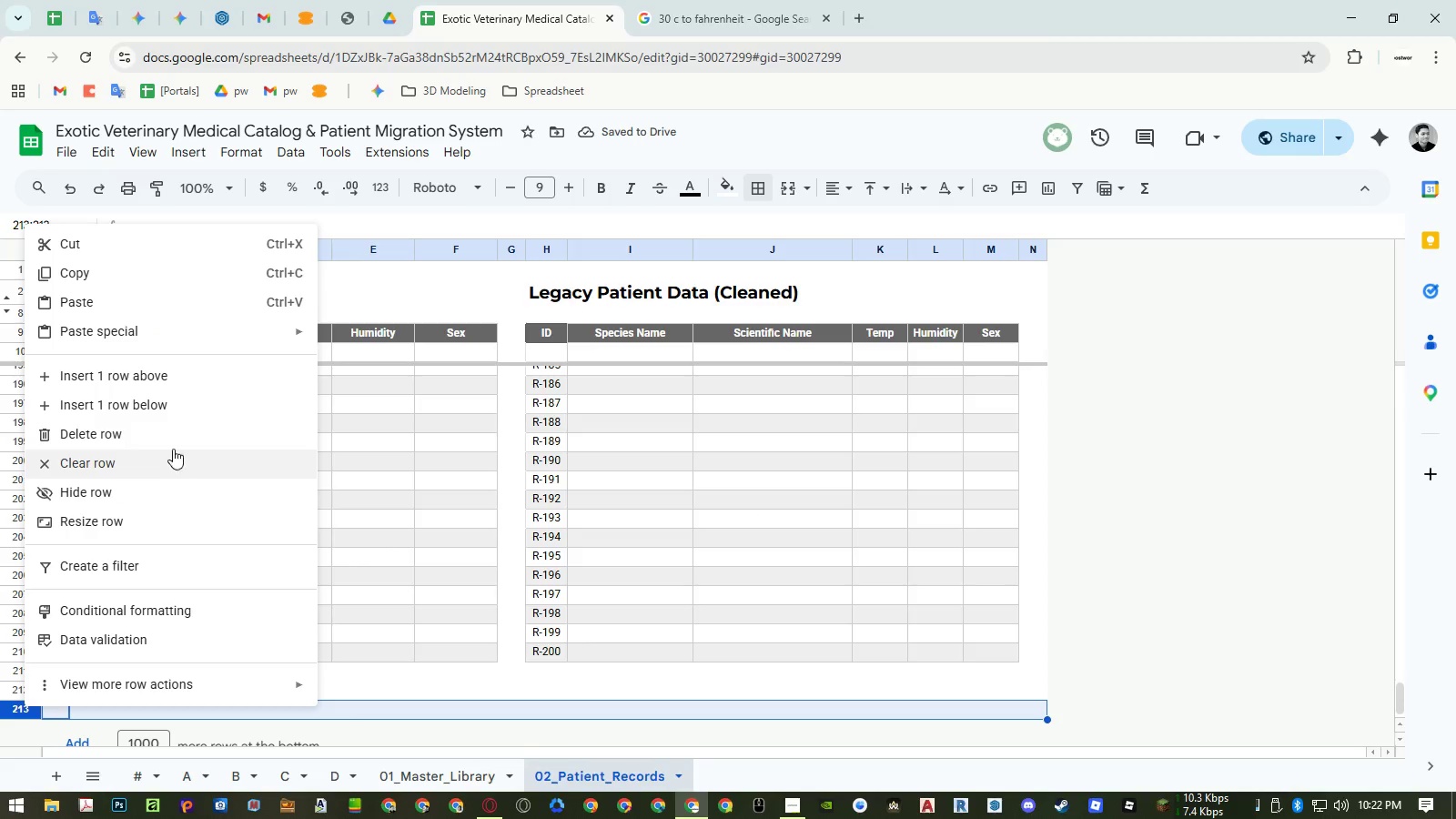 
left_click([174, 438])
 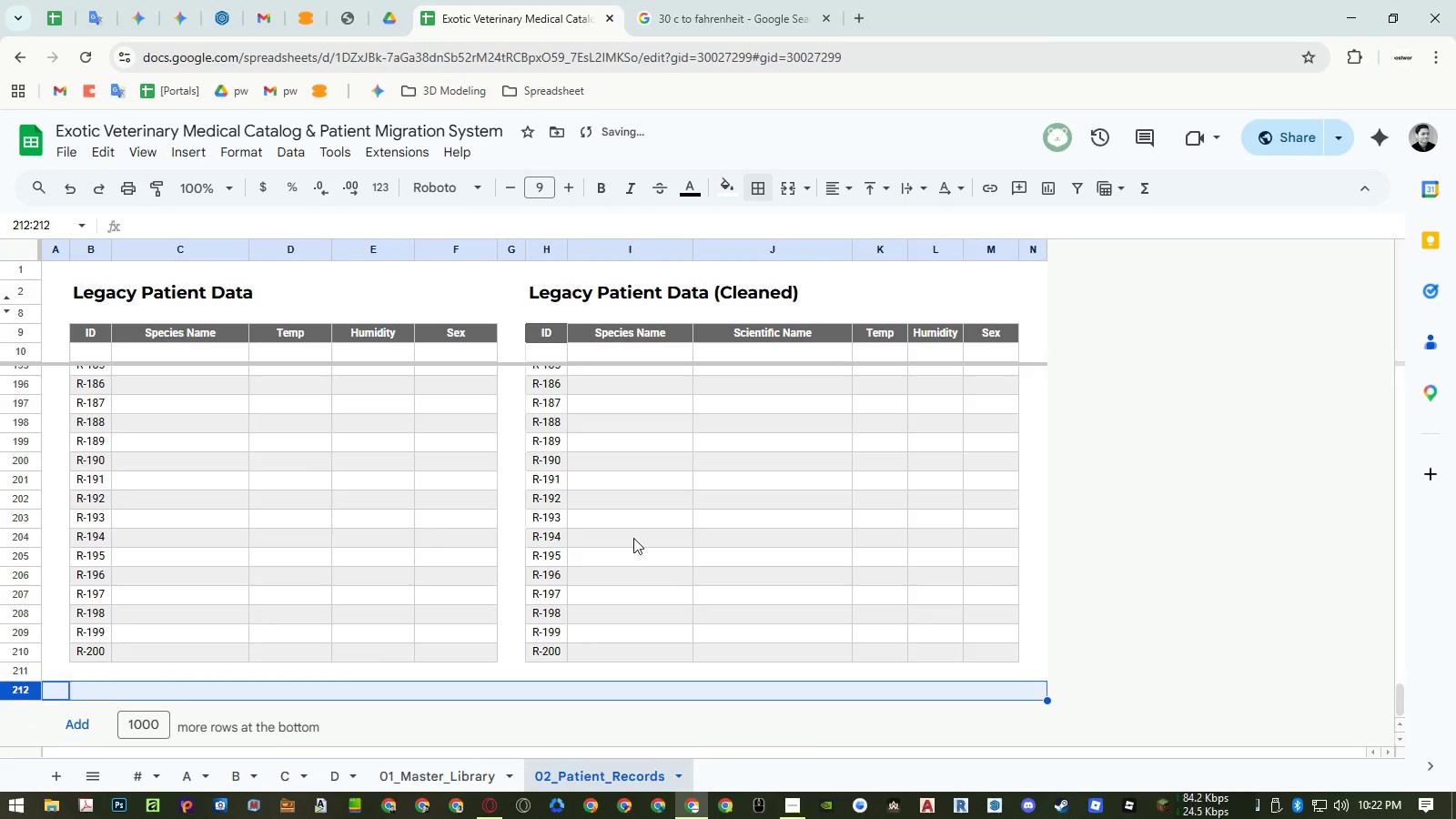 
double_click([682, 527])
 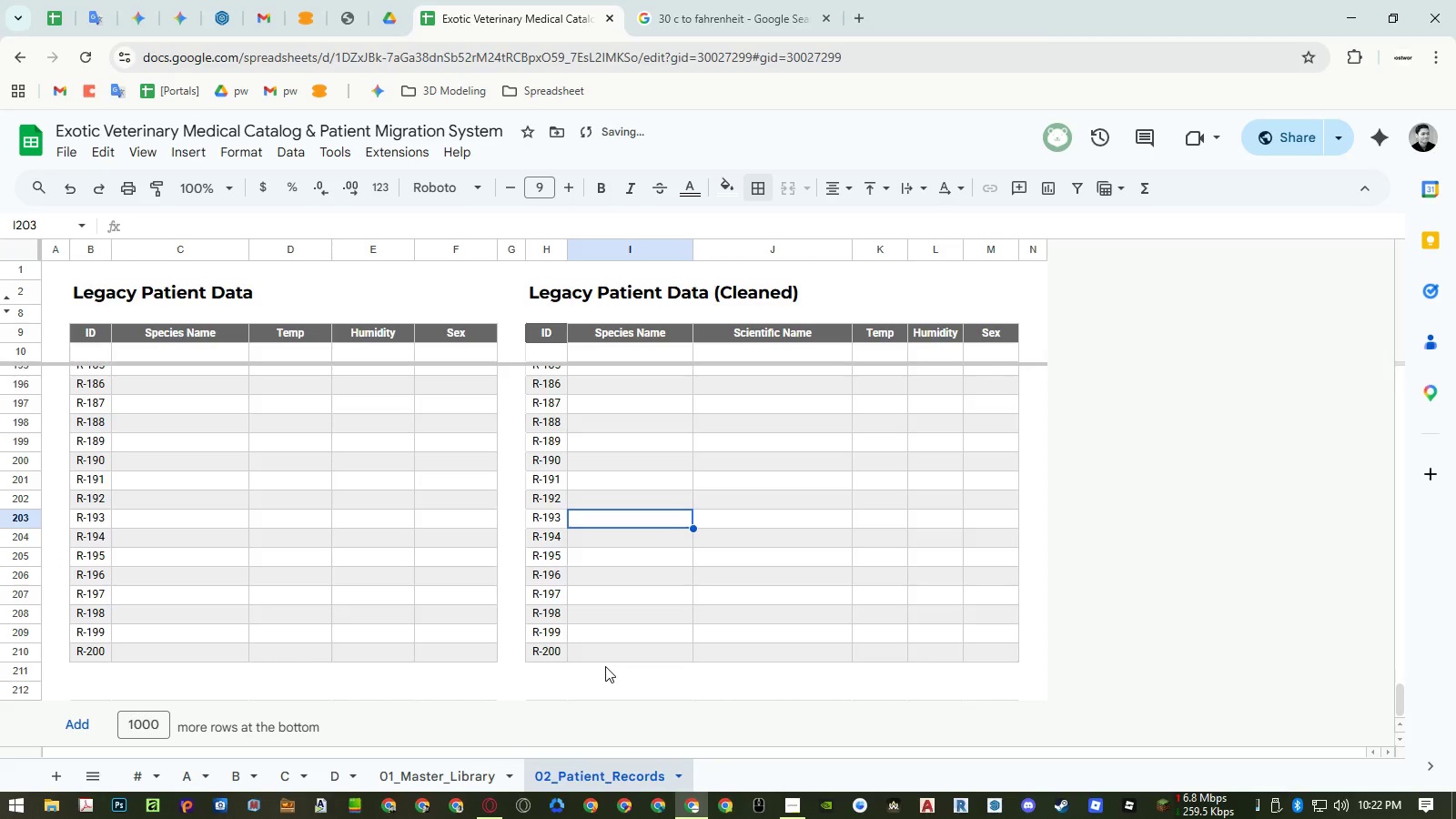 
key(Control+ControlLeft)
 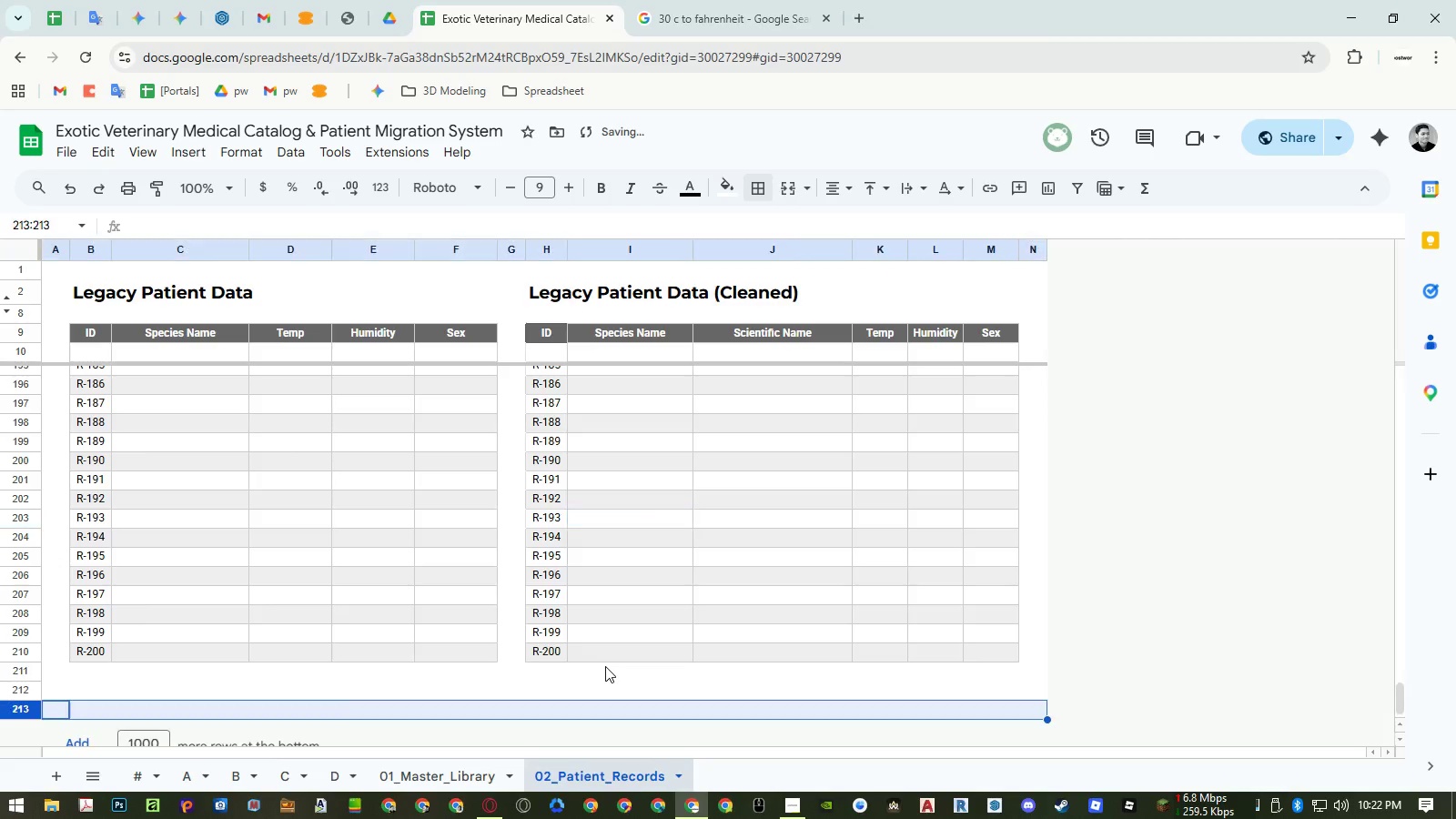 
key(Control+Z)
 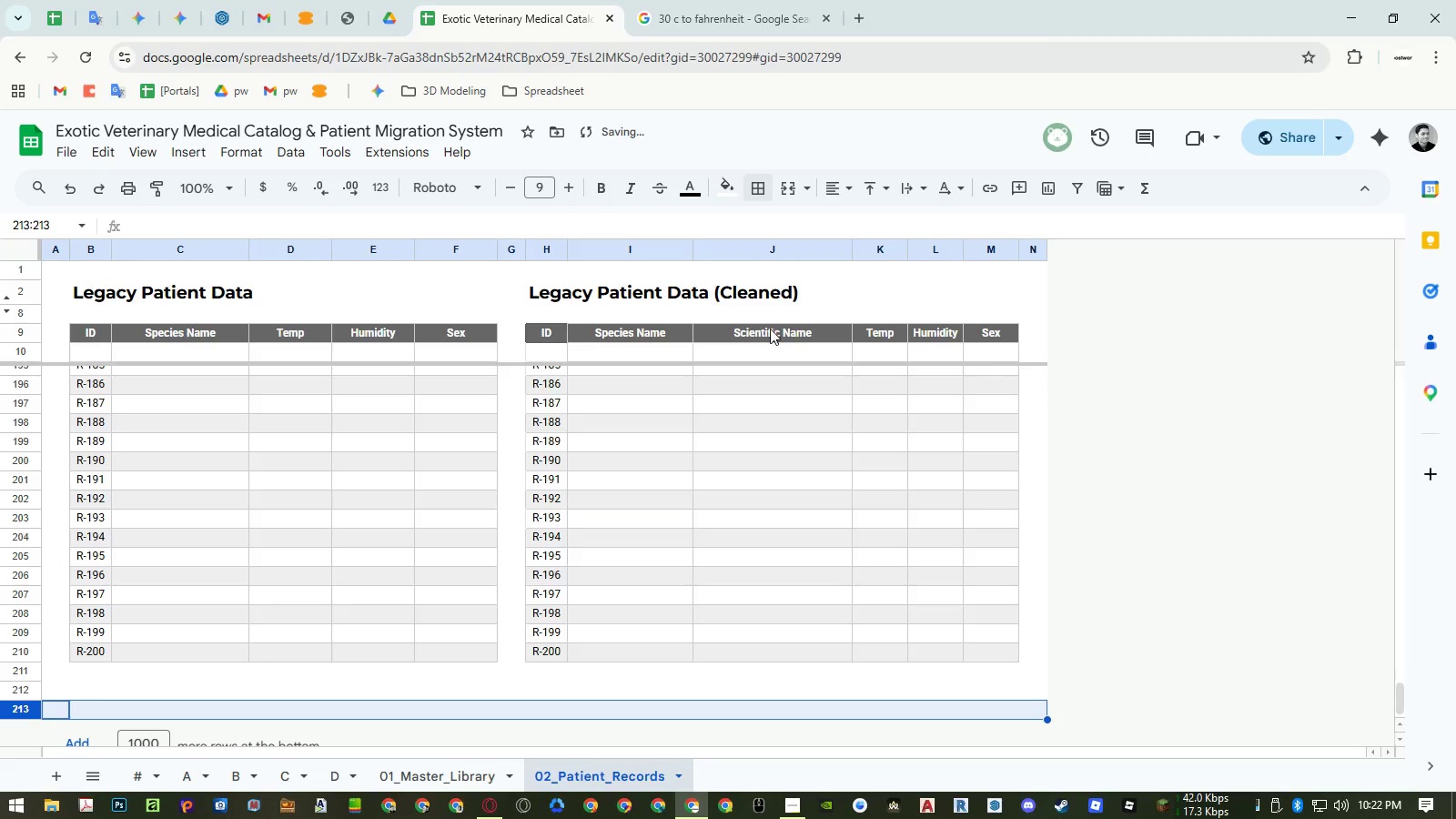 
left_click([759, 189])
 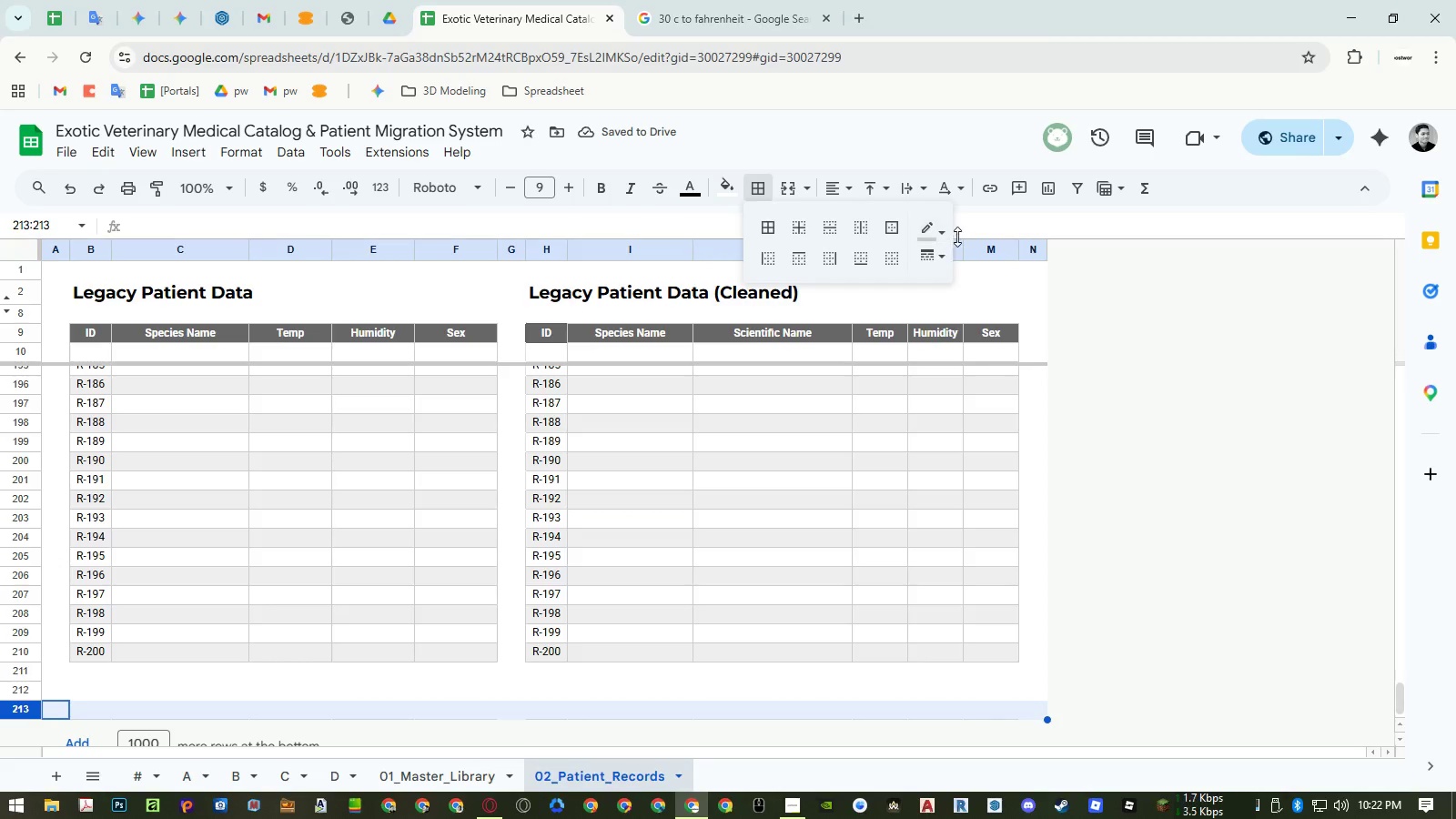 
mouse_move([955, 241])
 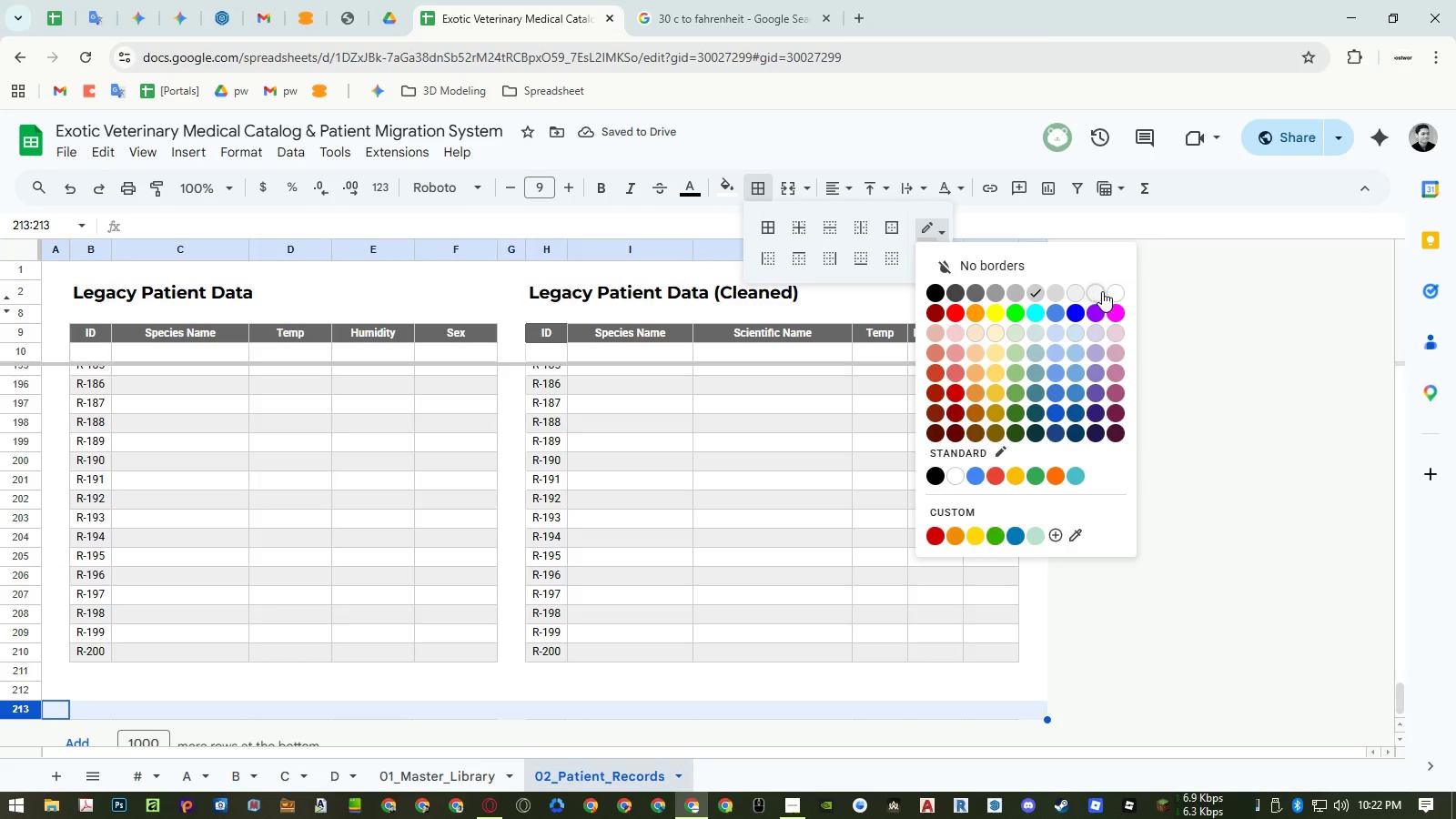 
left_click([1116, 294])
 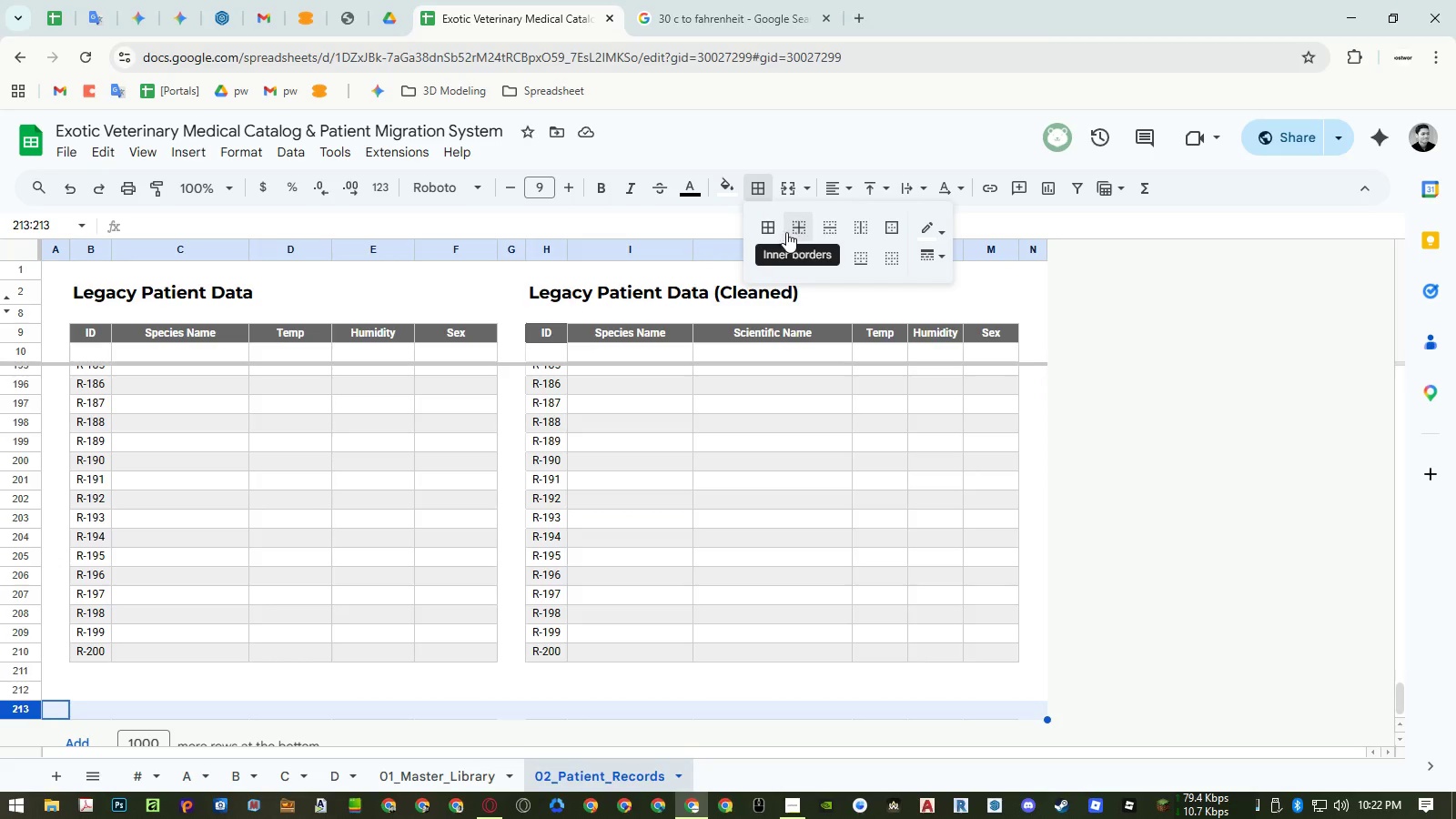 
left_click([767, 228])
 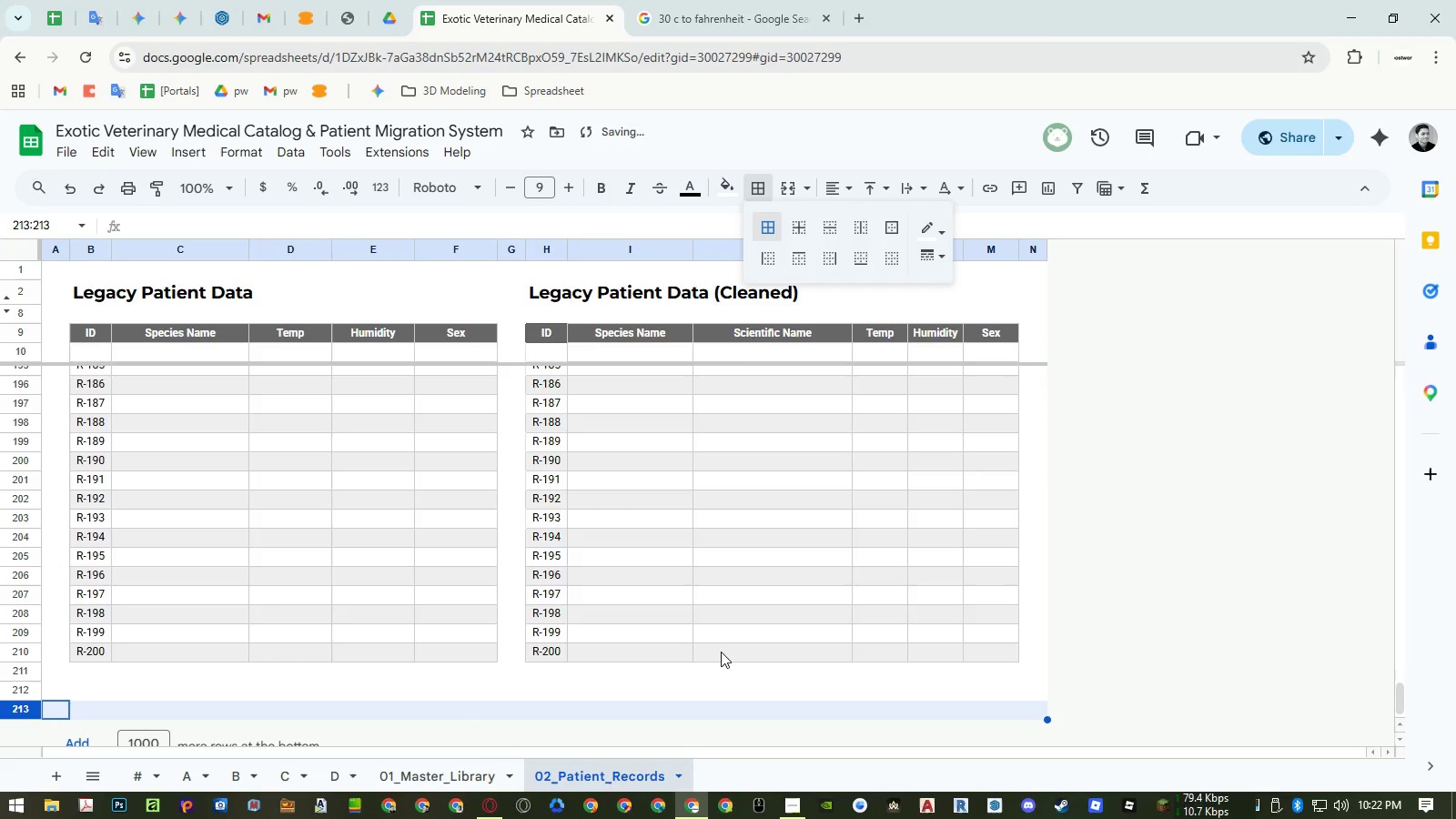 
left_click([721, 677])
 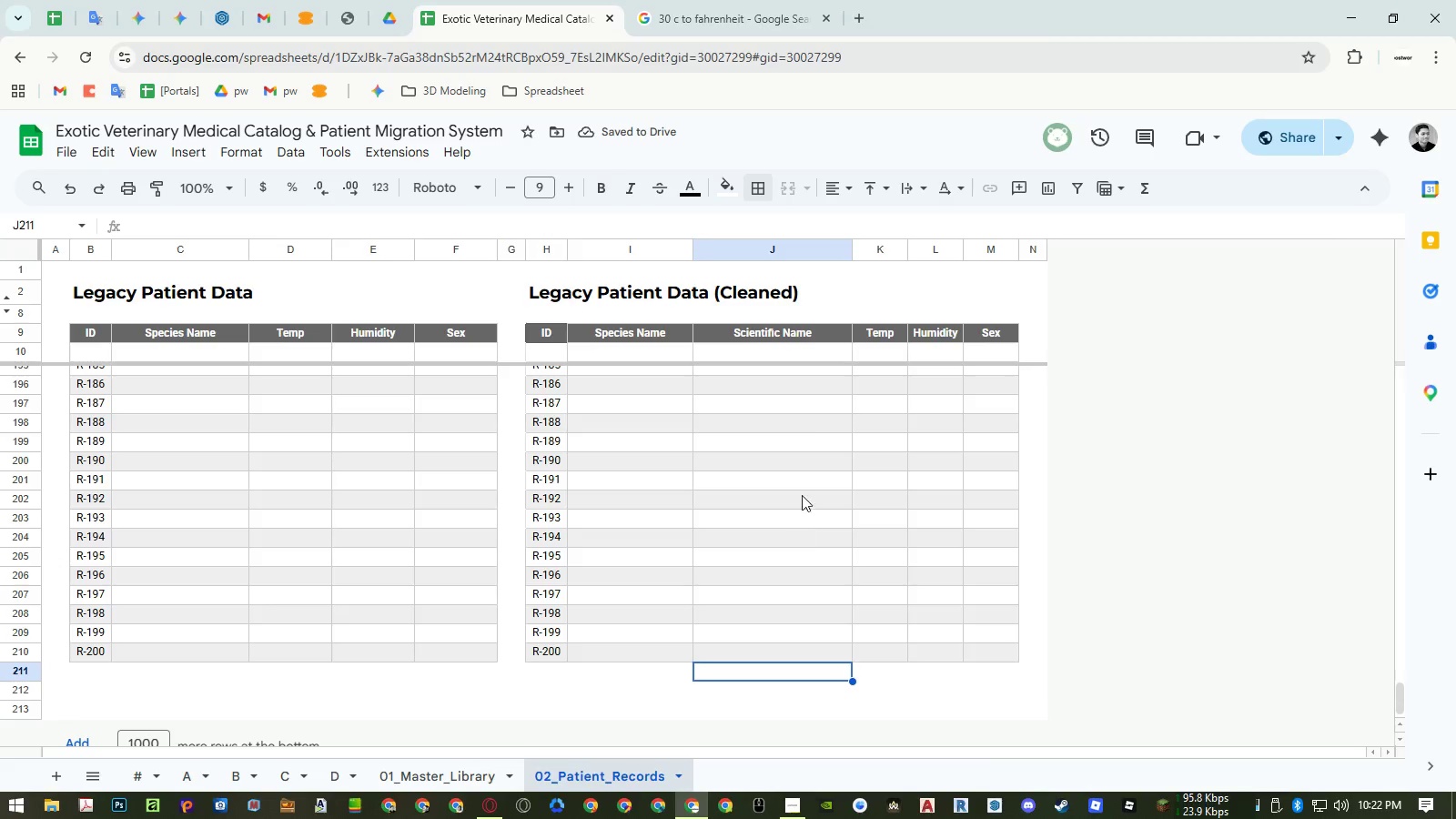 
left_click([761, 187])
 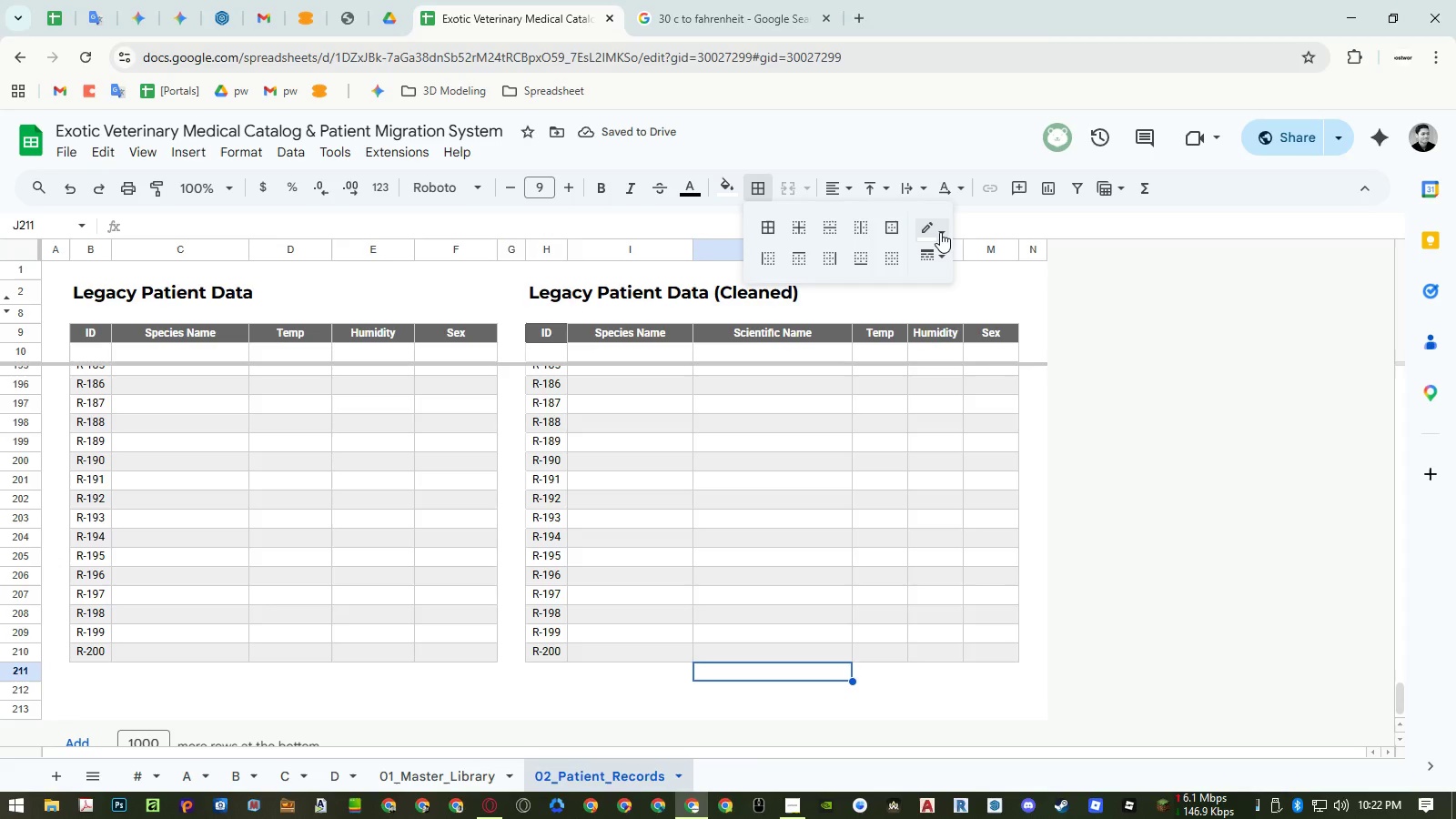 
double_click([940, 232])
 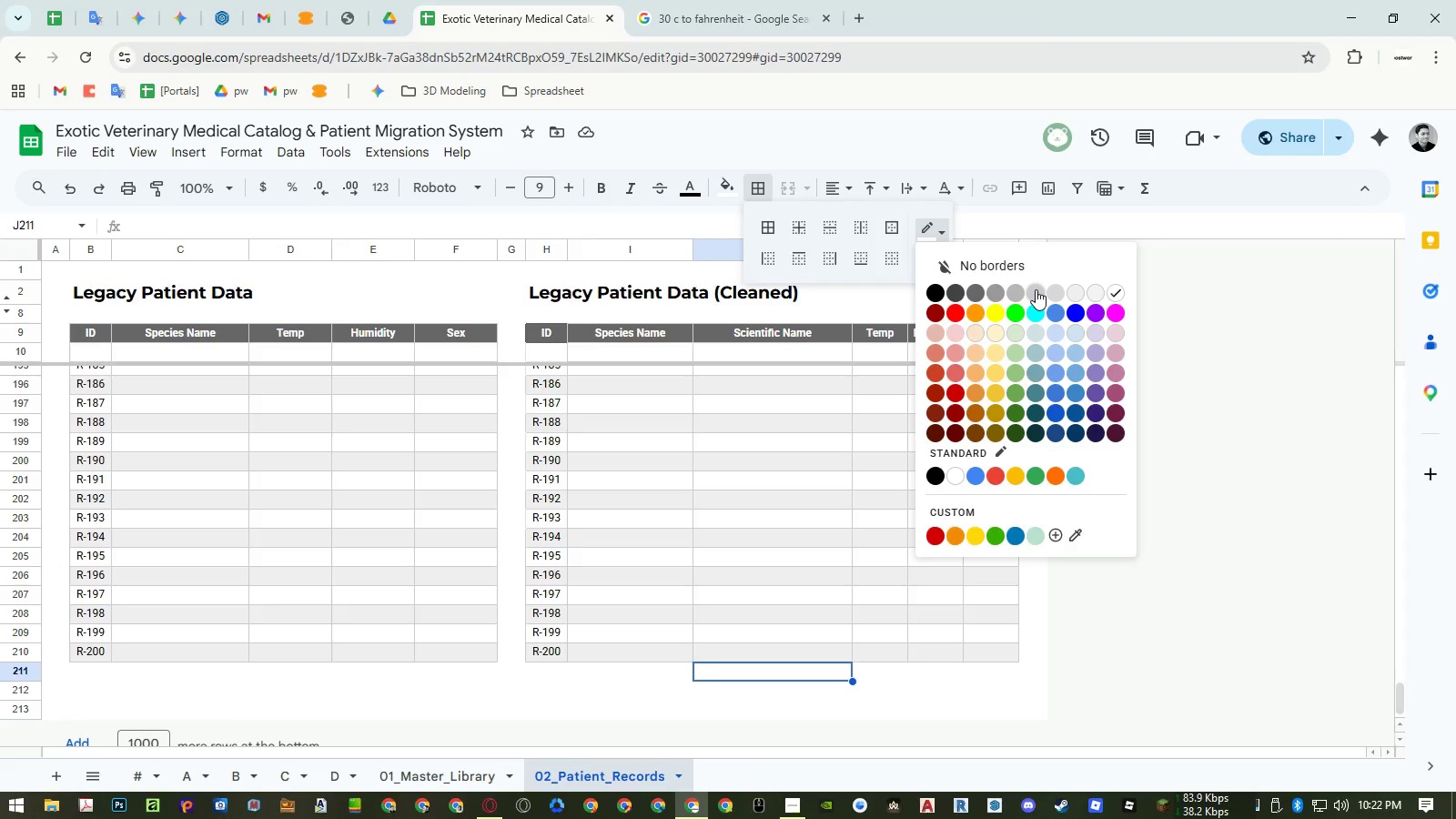 
left_click([1036, 289])
 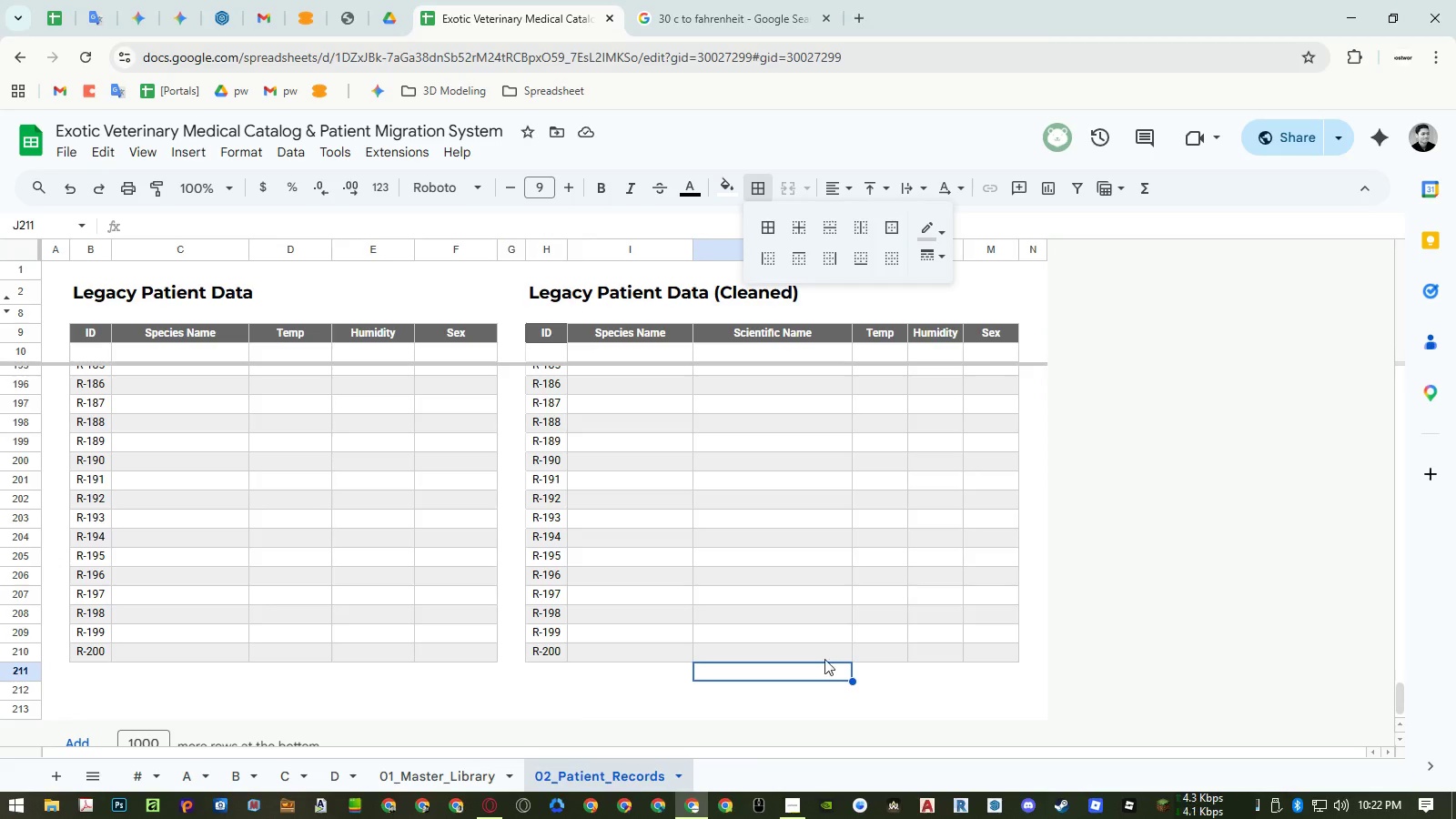 
left_click([791, 695])
 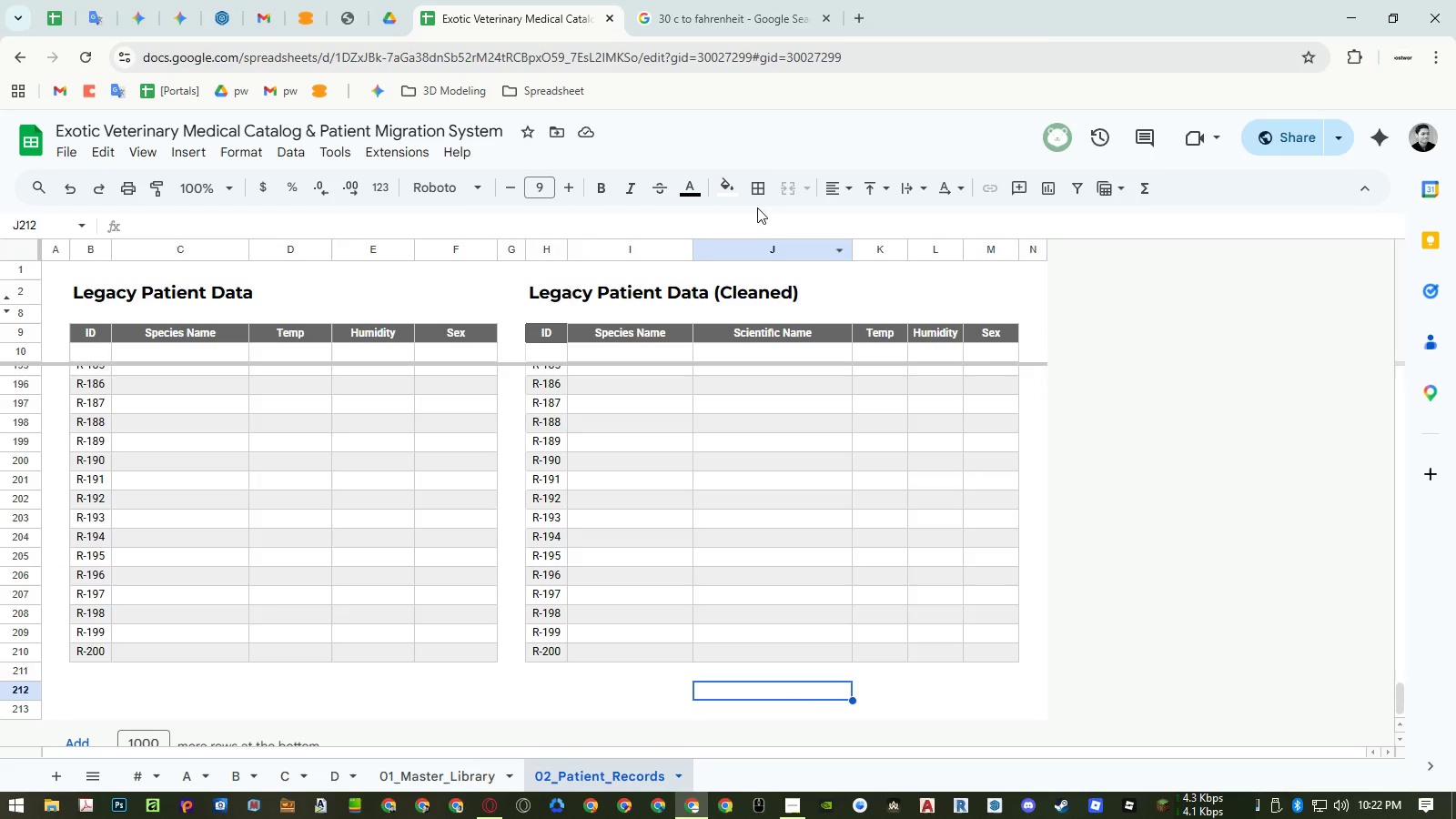 
left_click([751, 187])
 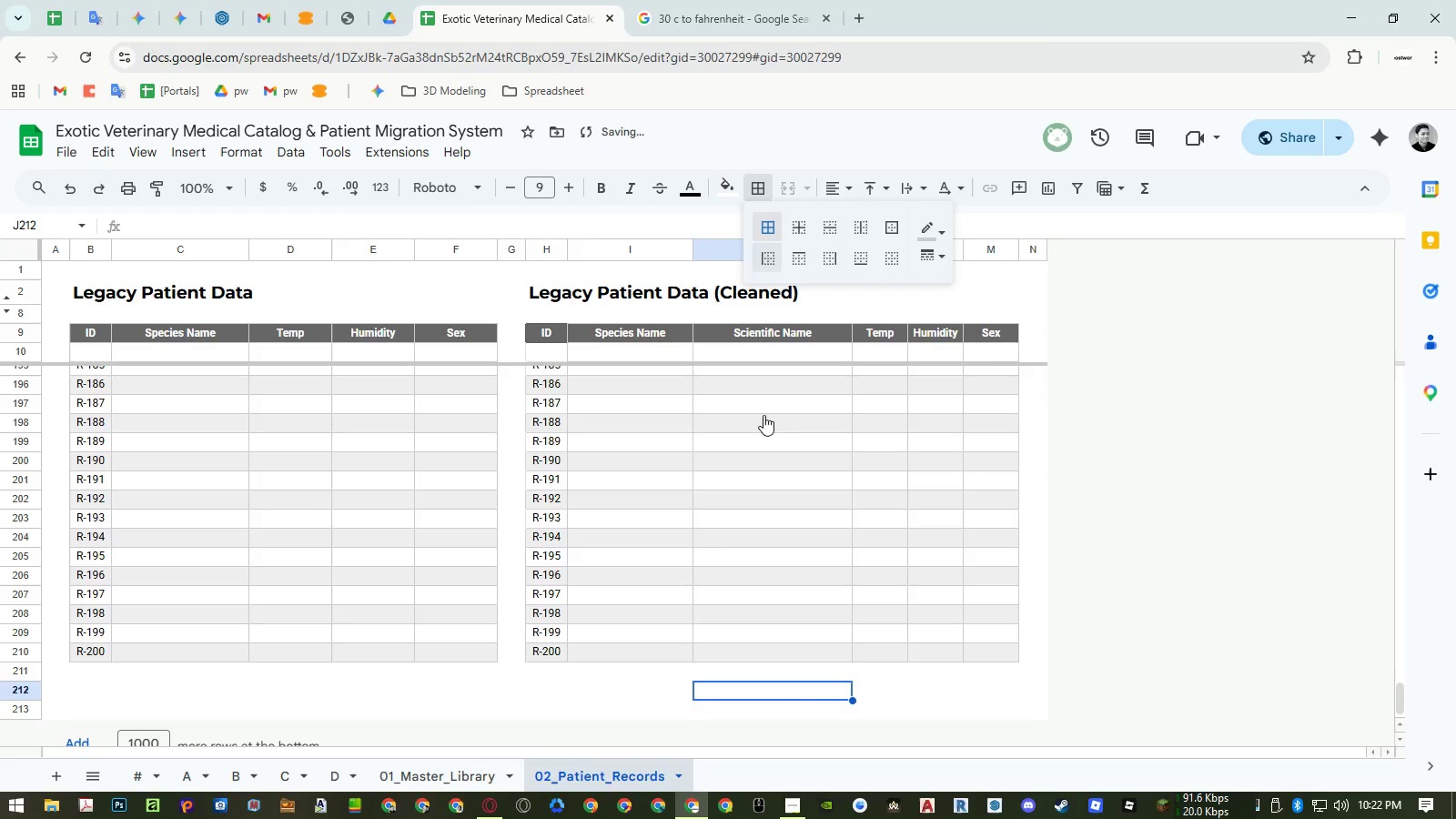 
double_click([692, 611])
 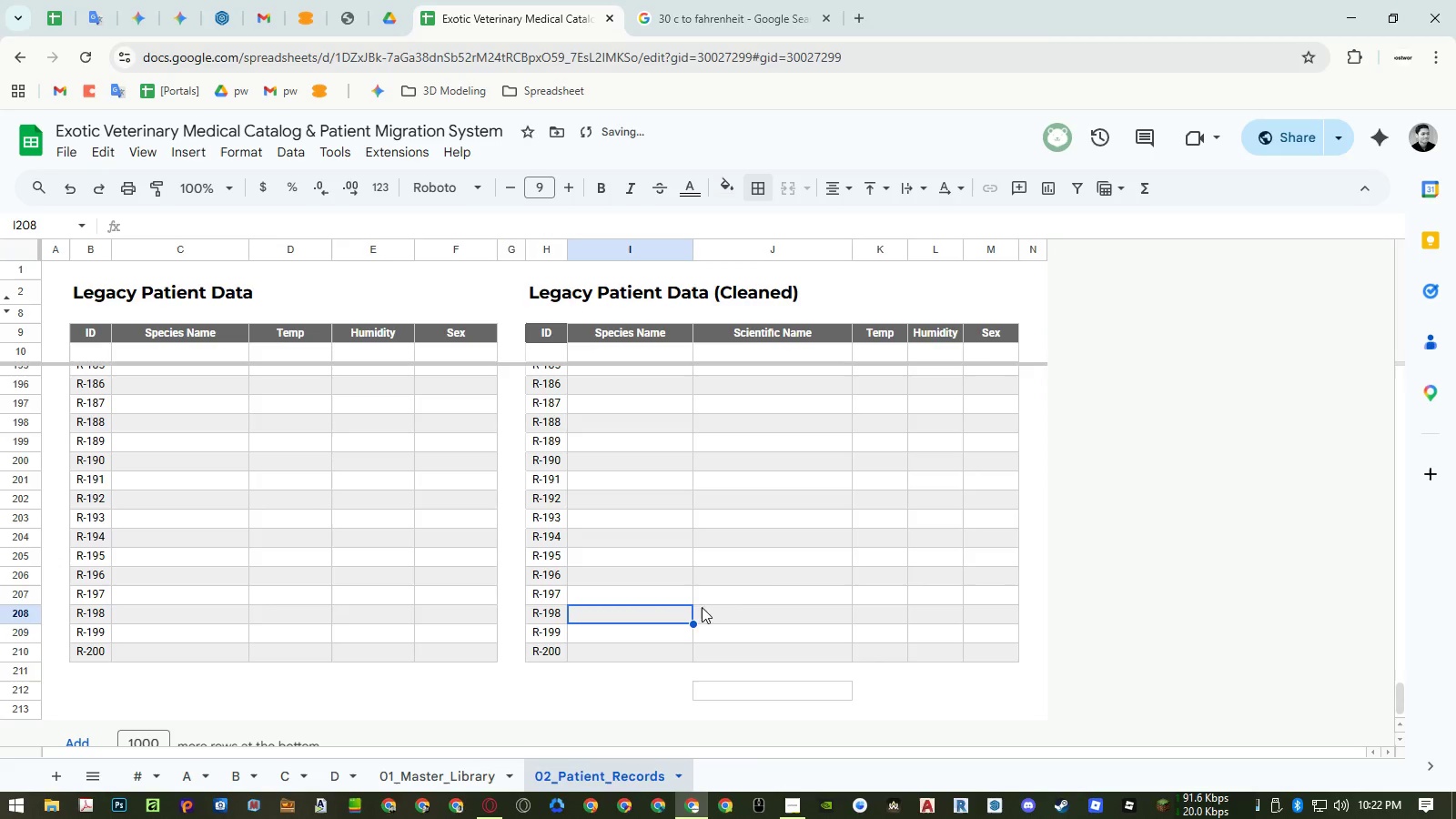 
key(Control+ControlLeft)
 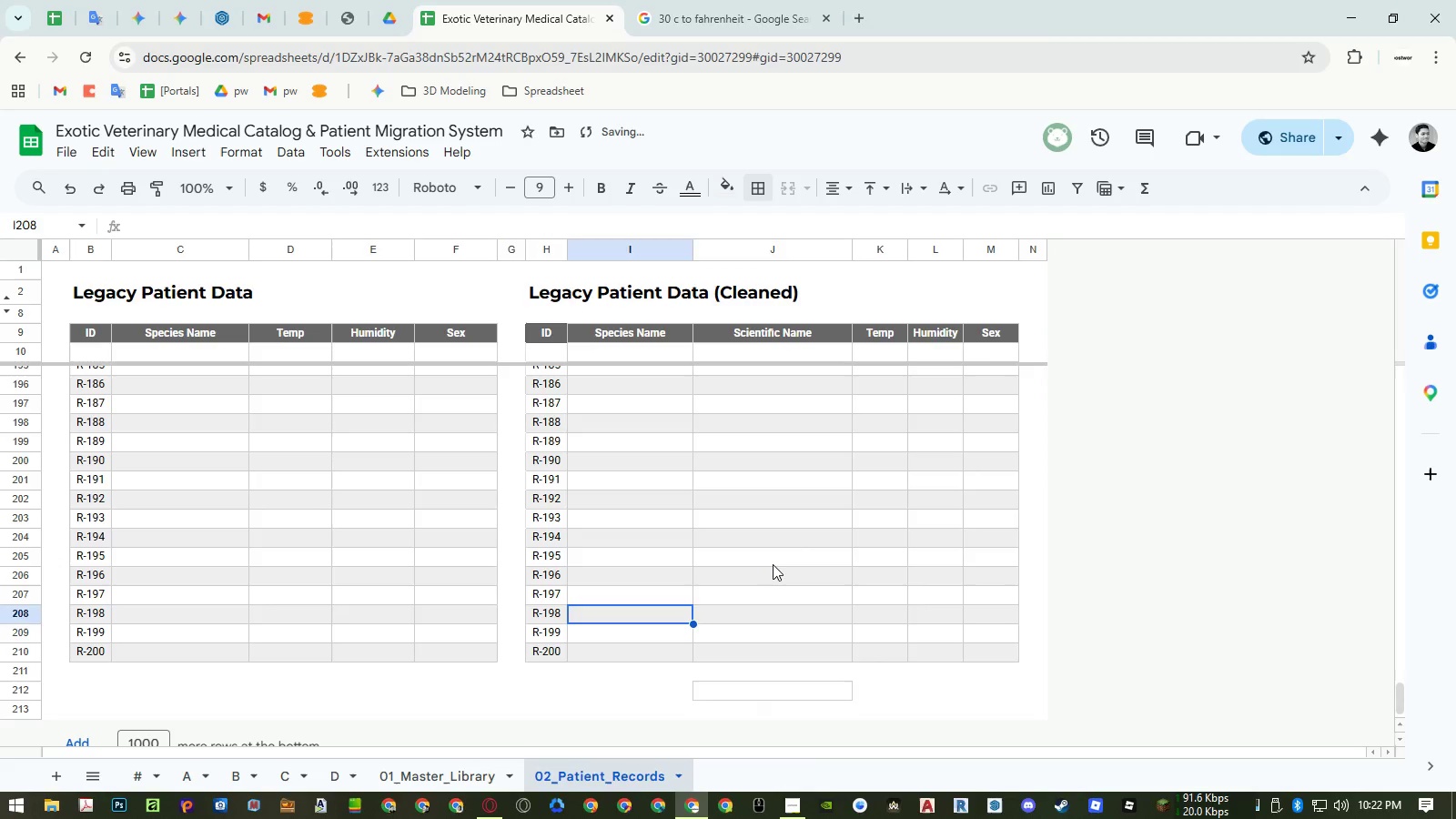 
key(Control+Z)
 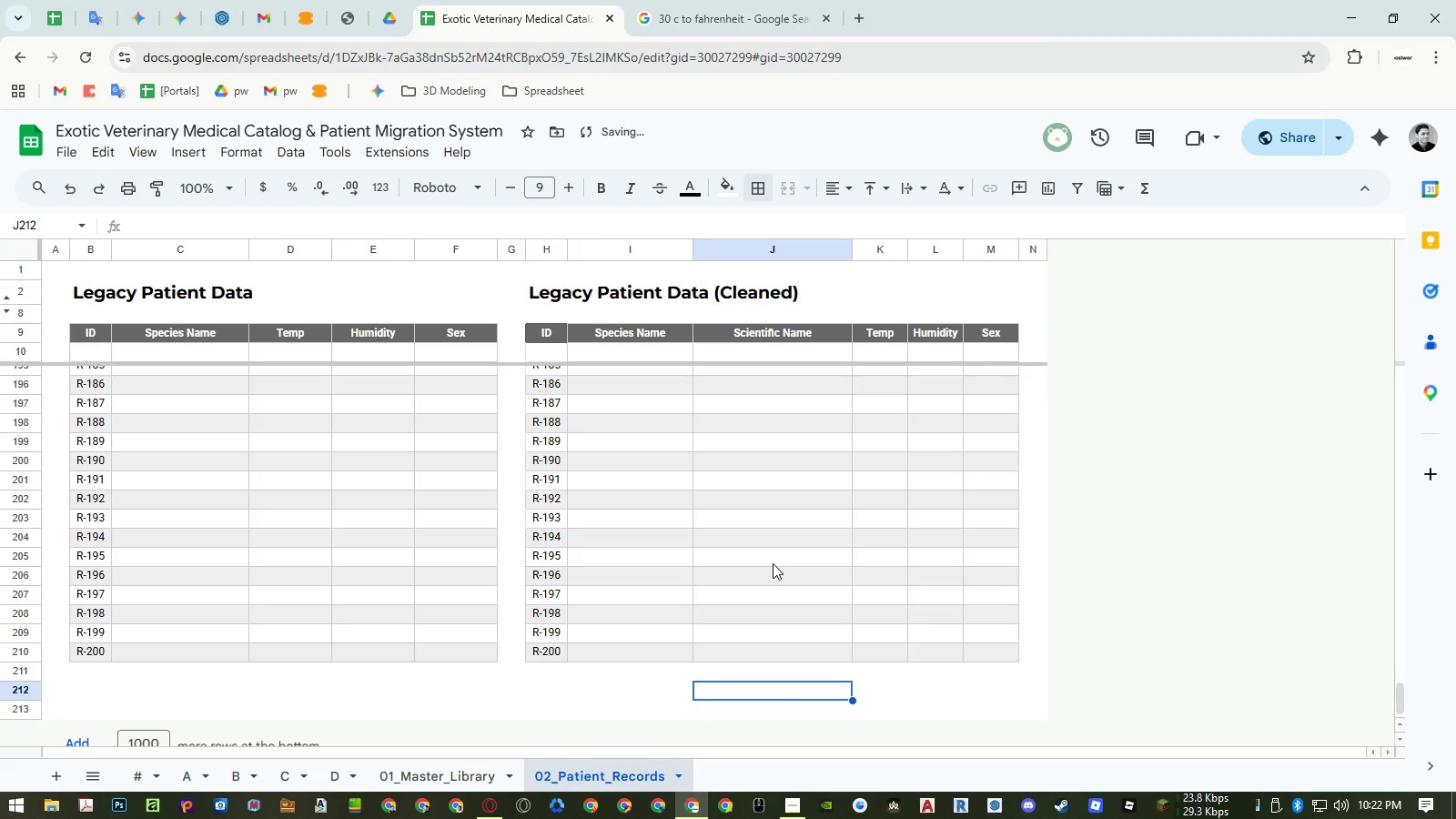 
left_click([773, 563])
 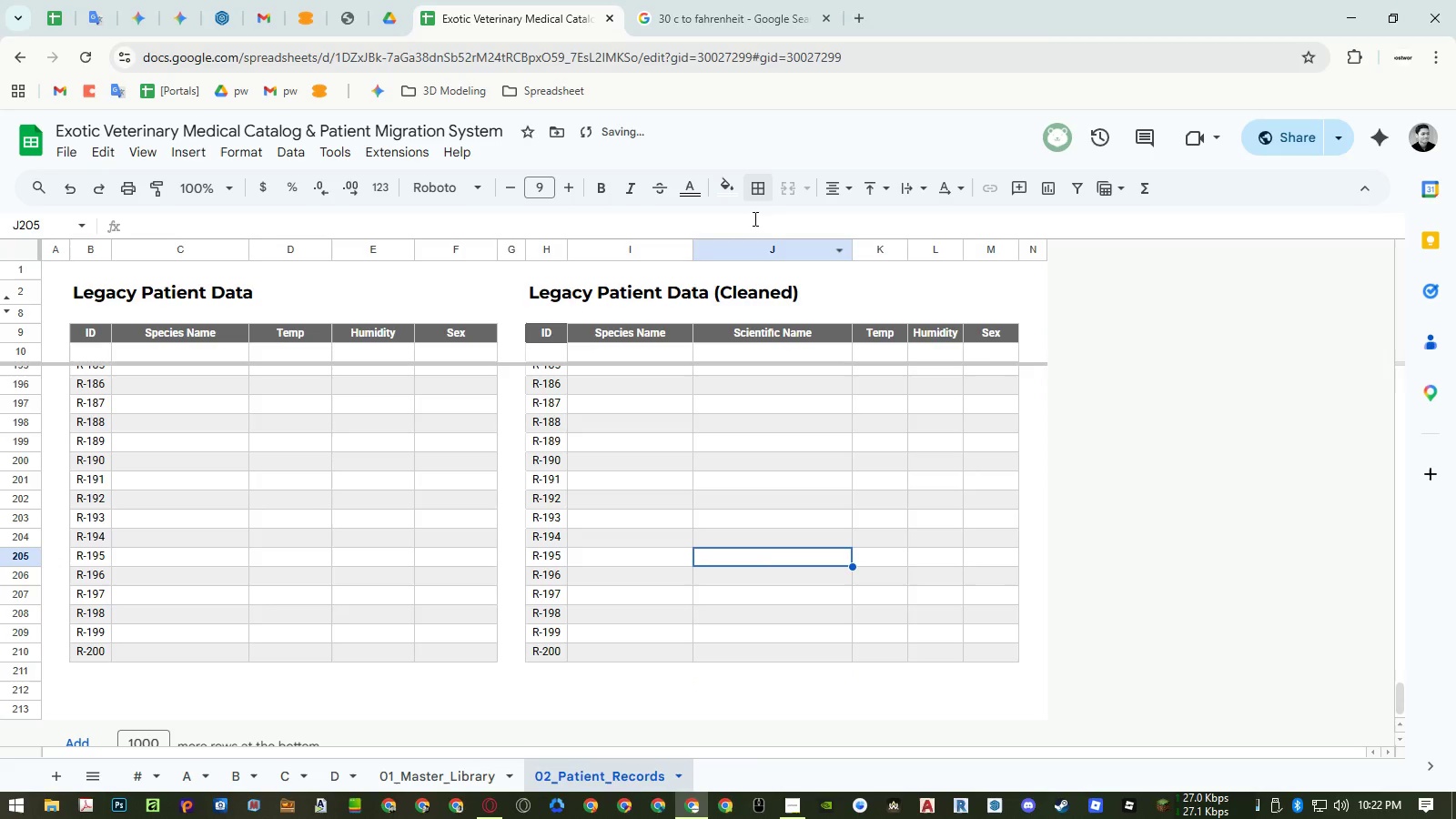 
left_click([763, 177])
 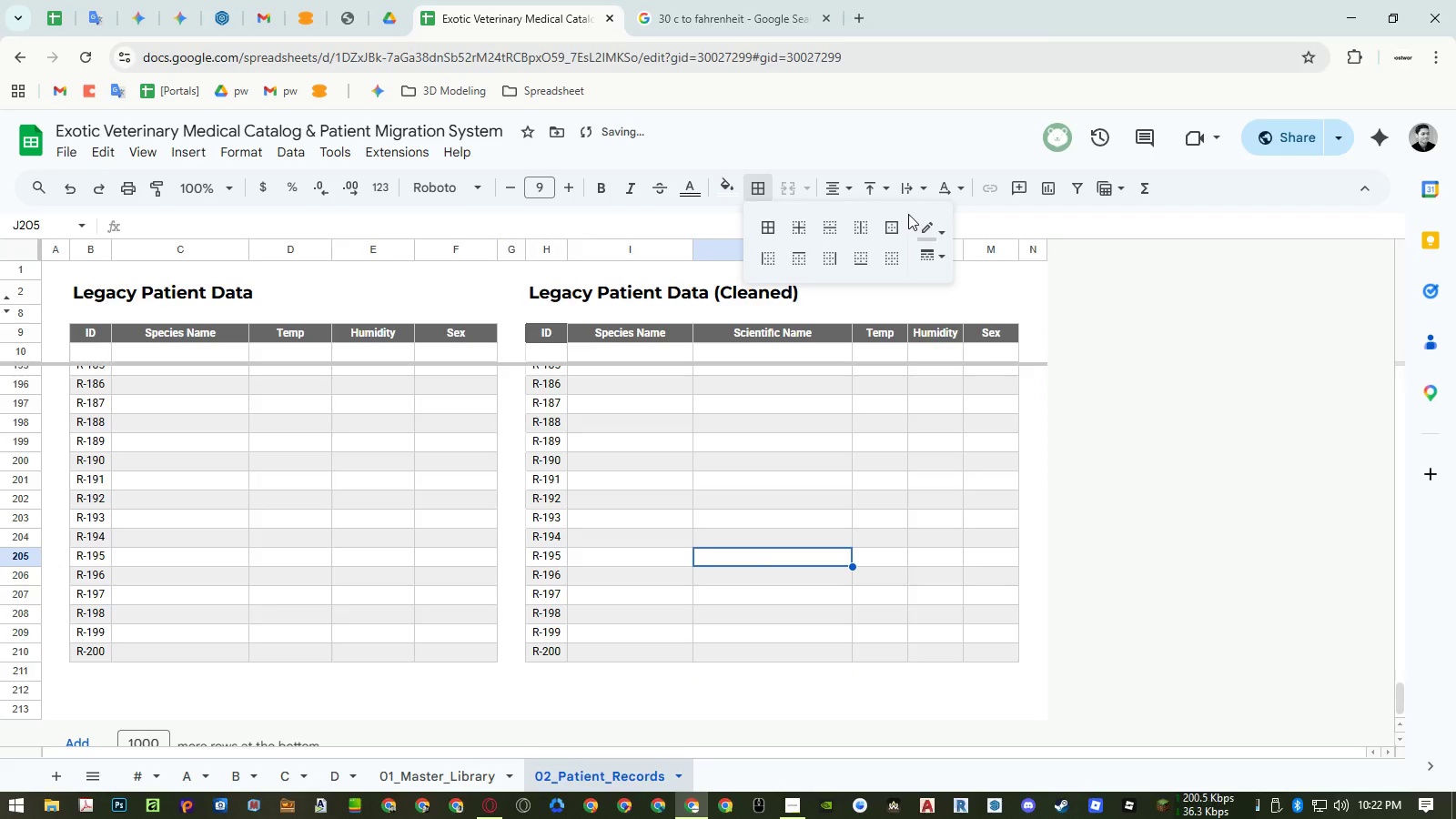 
left_click([927, 228])
 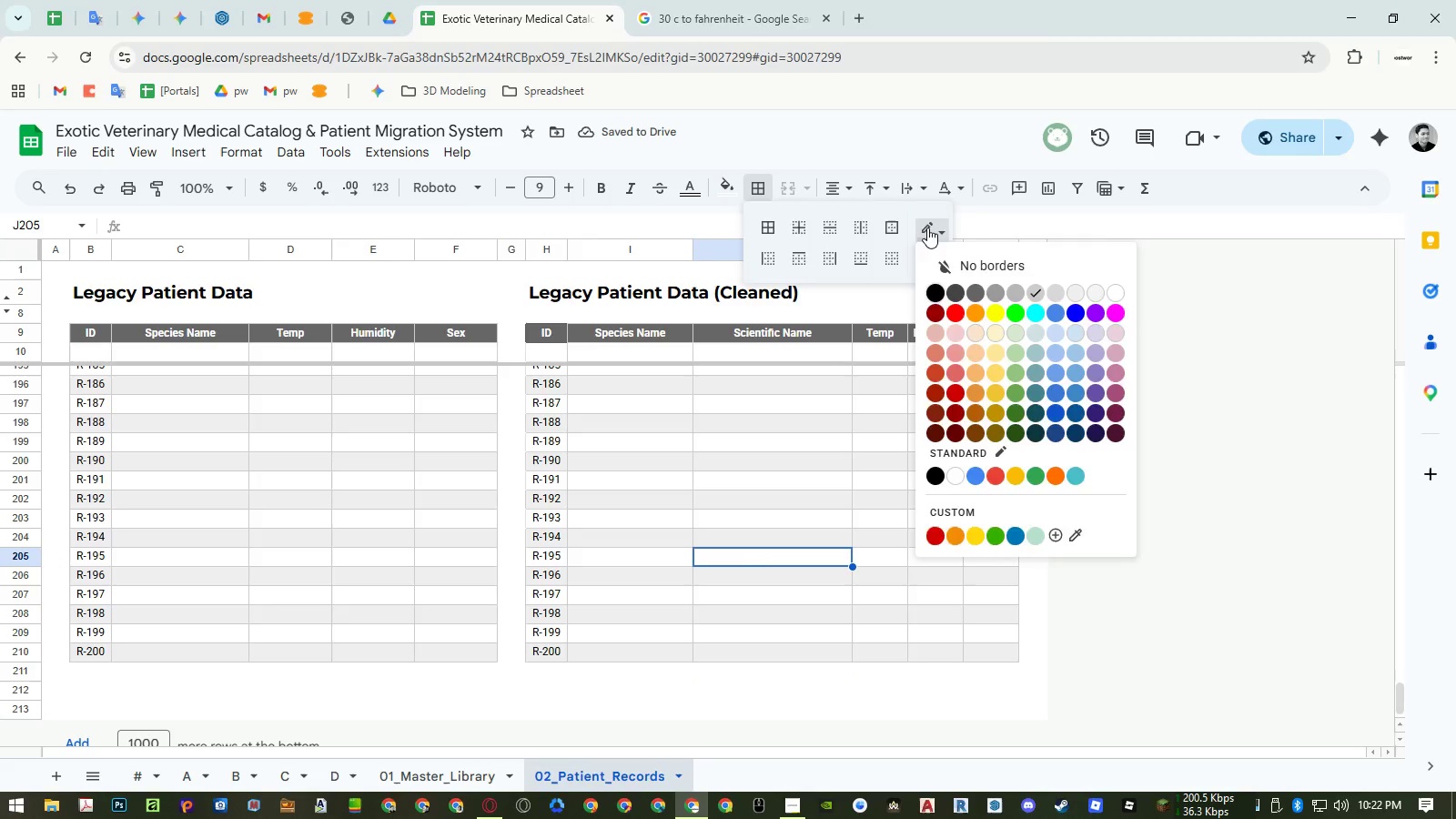 
key(Escape)
 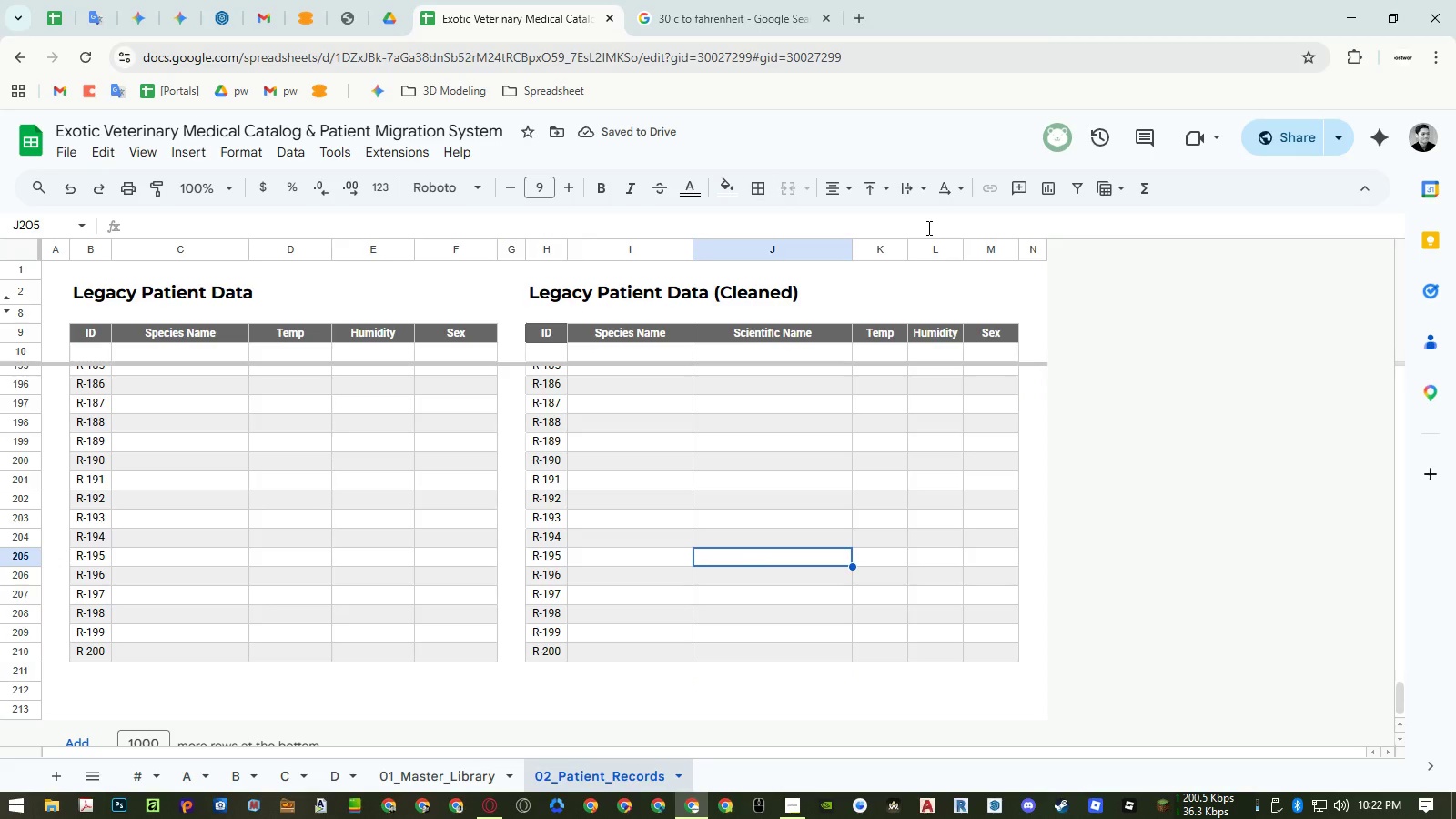 
key(Escape)
 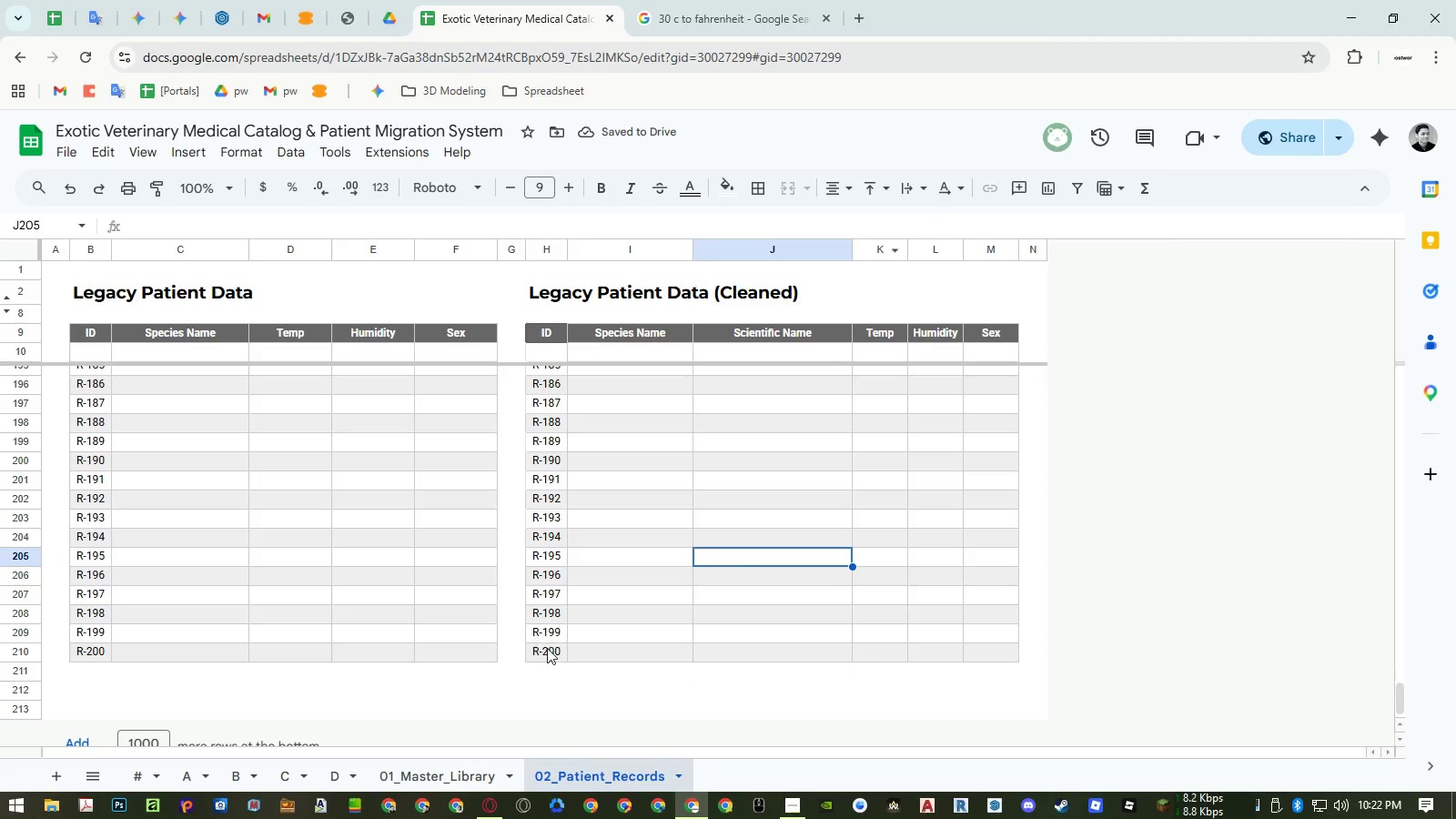 
left_click([554, 674])
 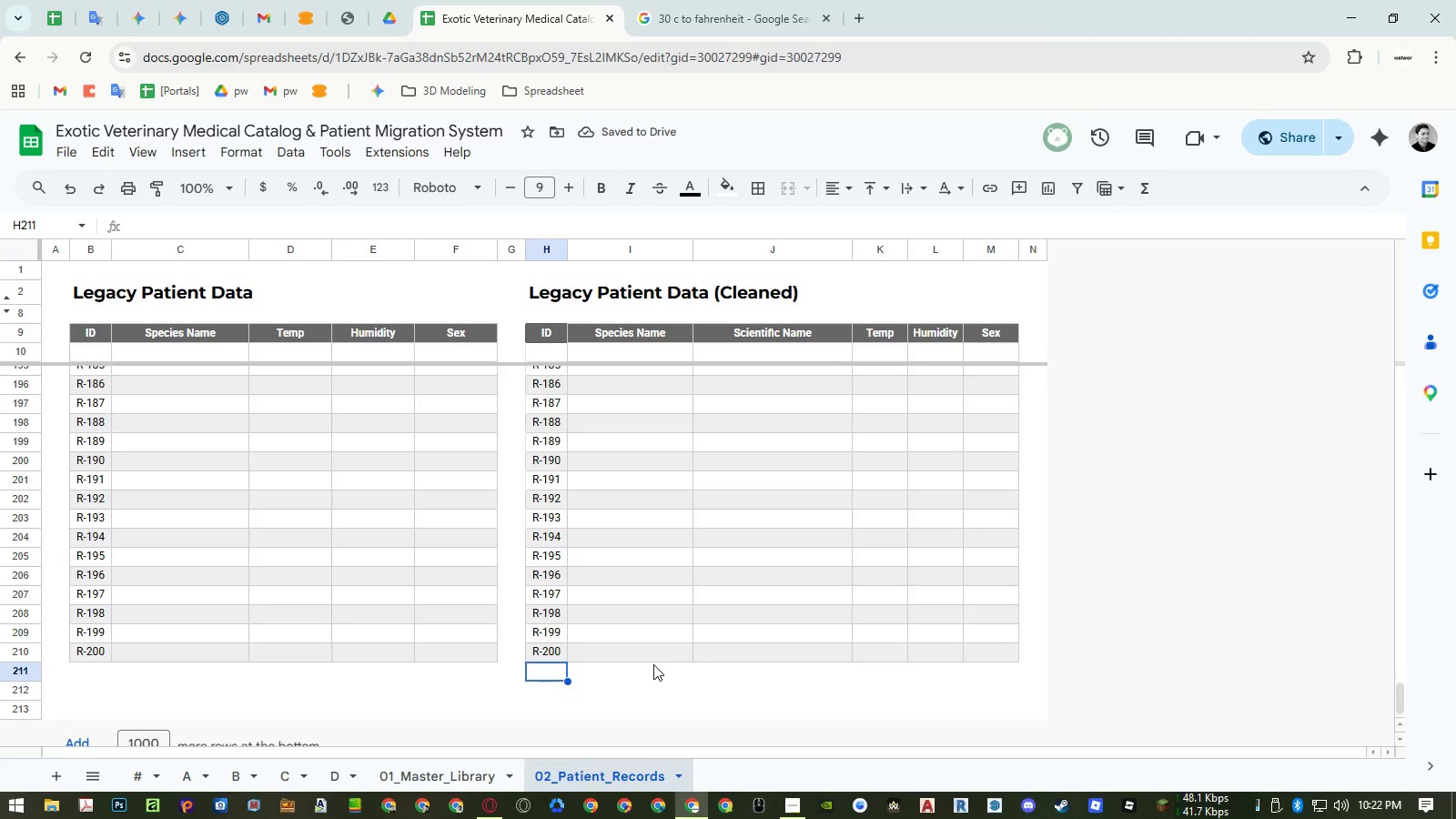 
hold_key(key=ShiftLeft, duration=1.09)
 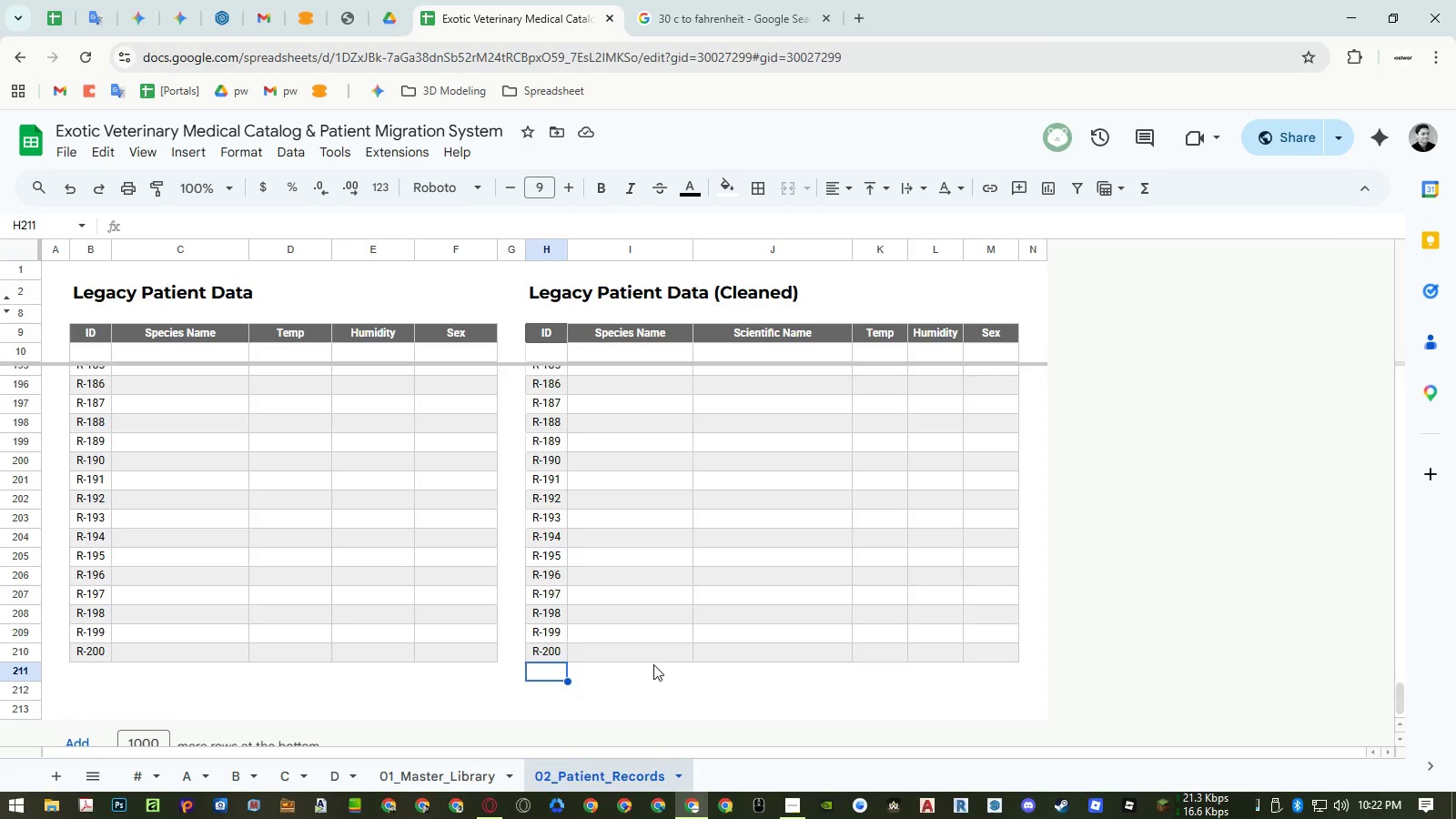 
key(NumpadMultiply)
 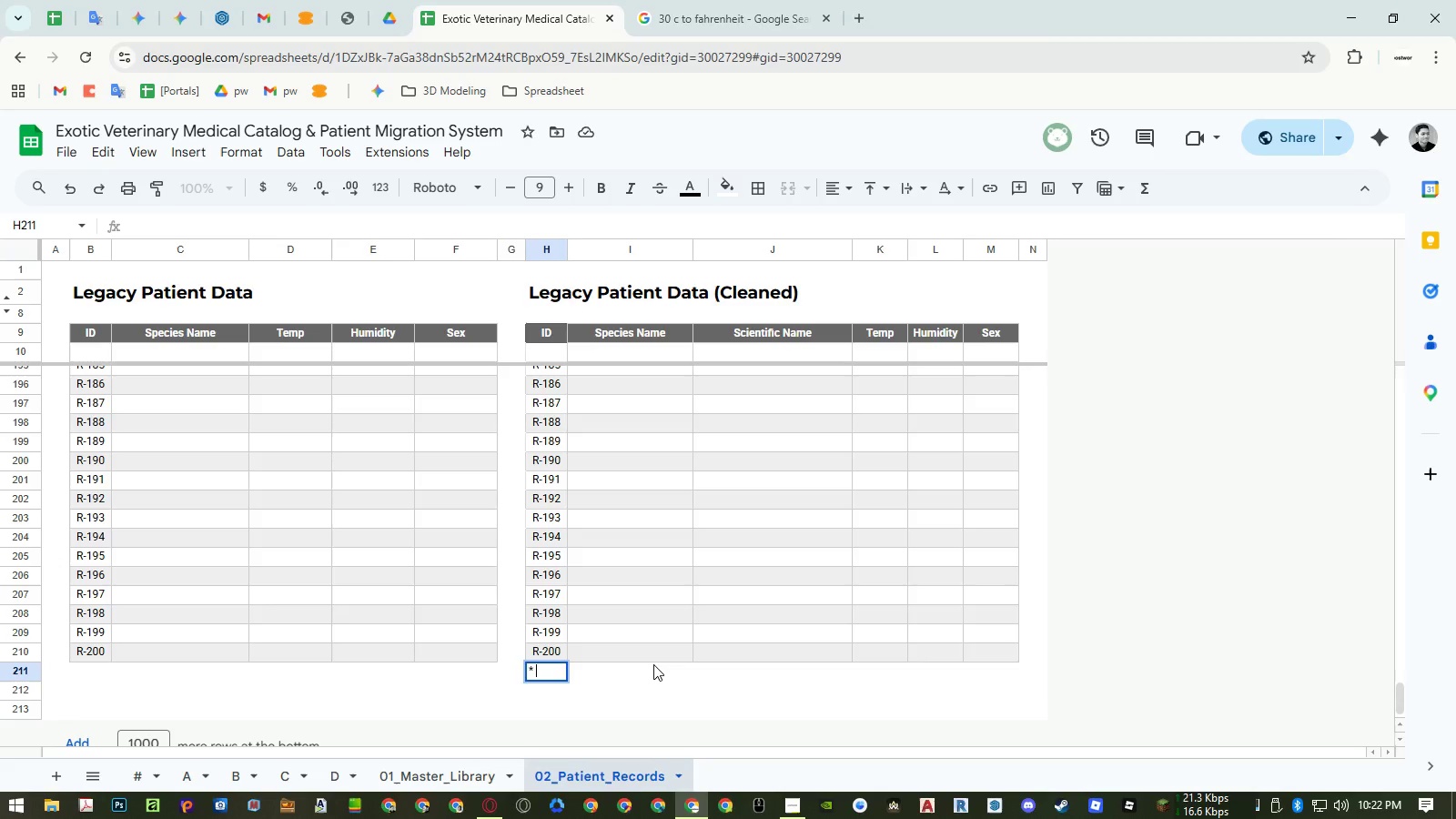 
key(Space)
 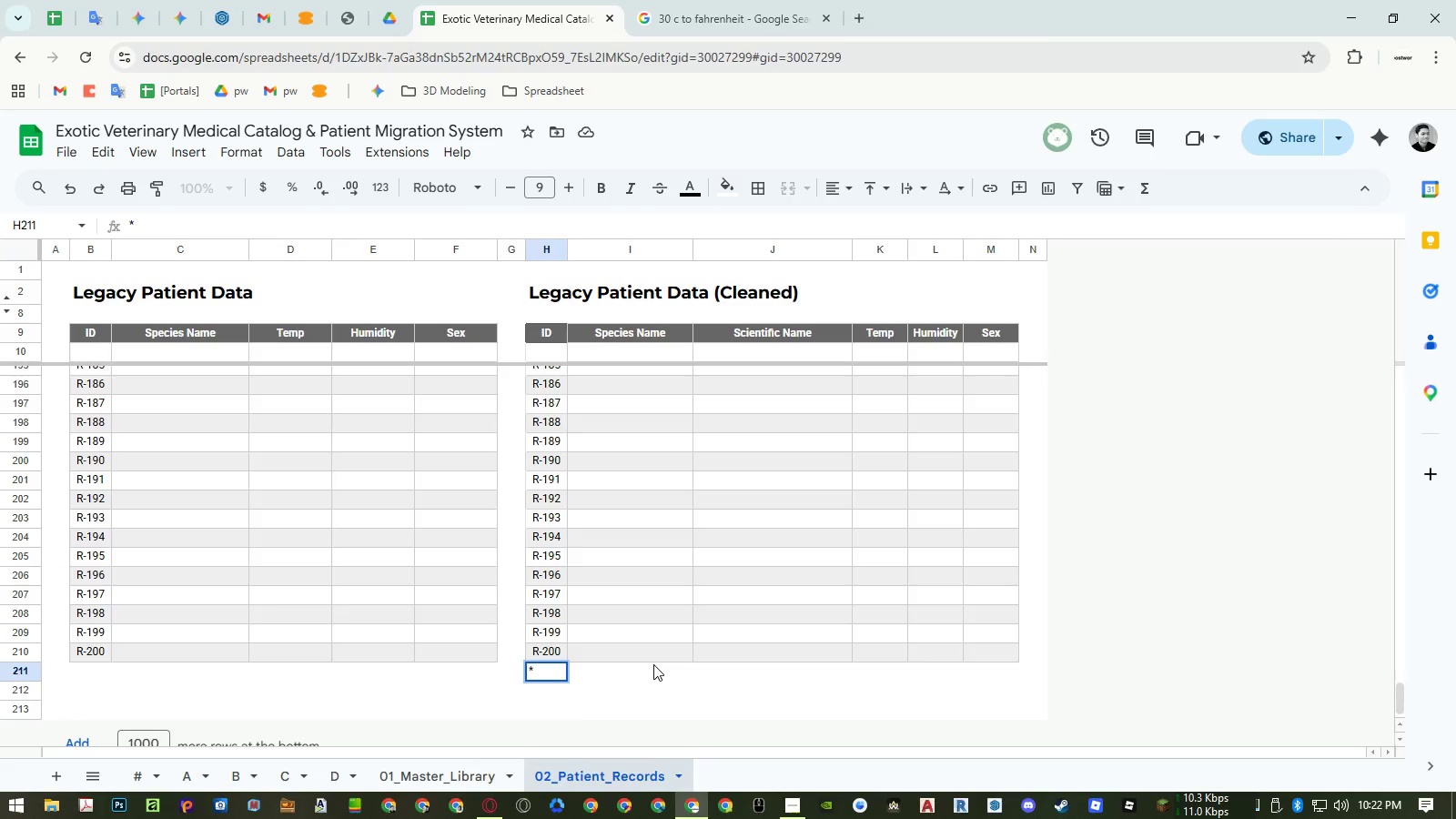 
wait(5.41)
 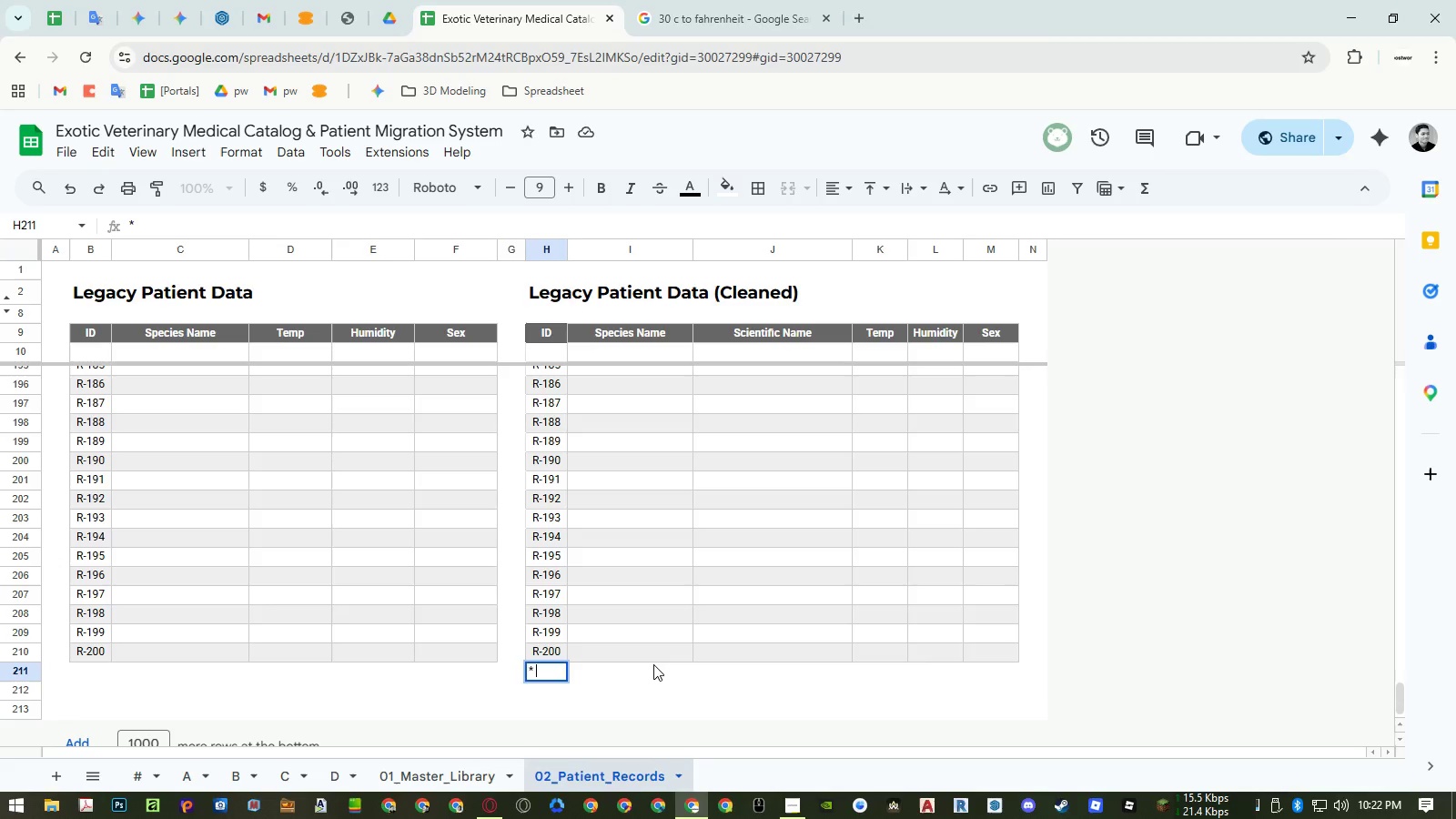 
type(MANUAL REVIEW: chec)
key(Backspace)
key(Backspace)
key(Backspace)
key(Backspace)
key(Backspace)
type( Please check )
 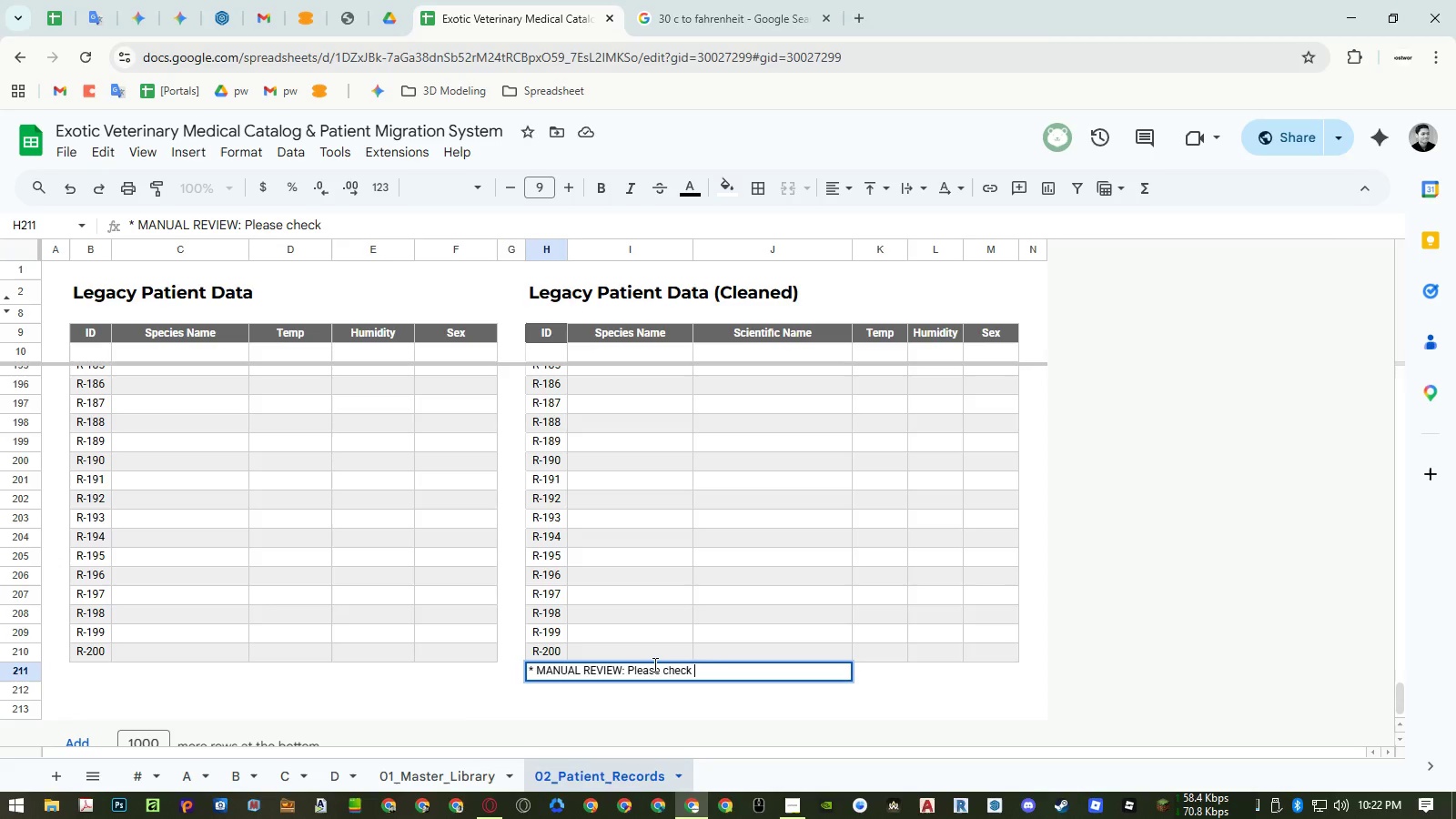 
type(manually in the raw data (use te )
key(Backspace)
key(Backspace)
type(he dropdown to avoid error).)
 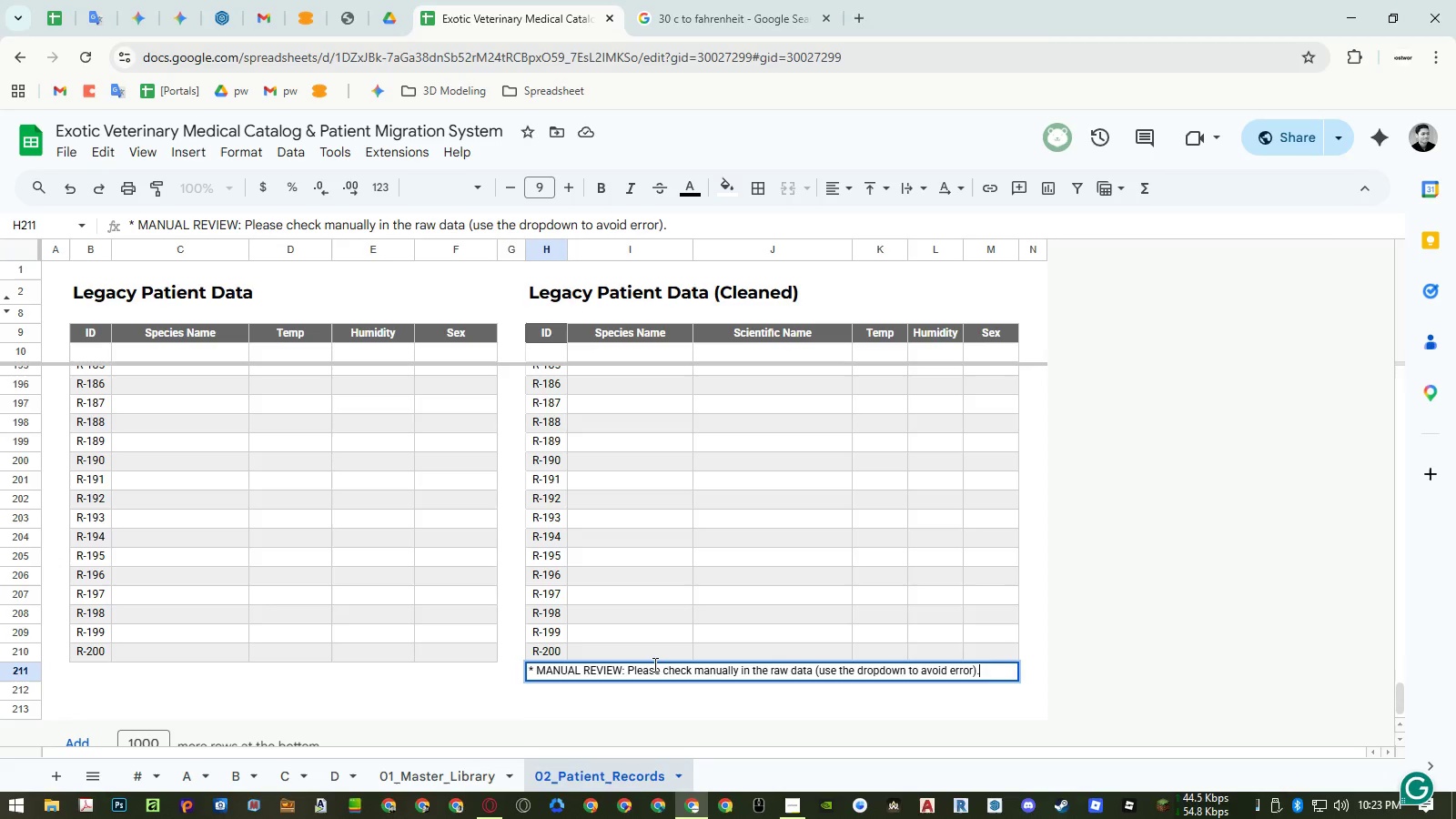 
key(Enter)
 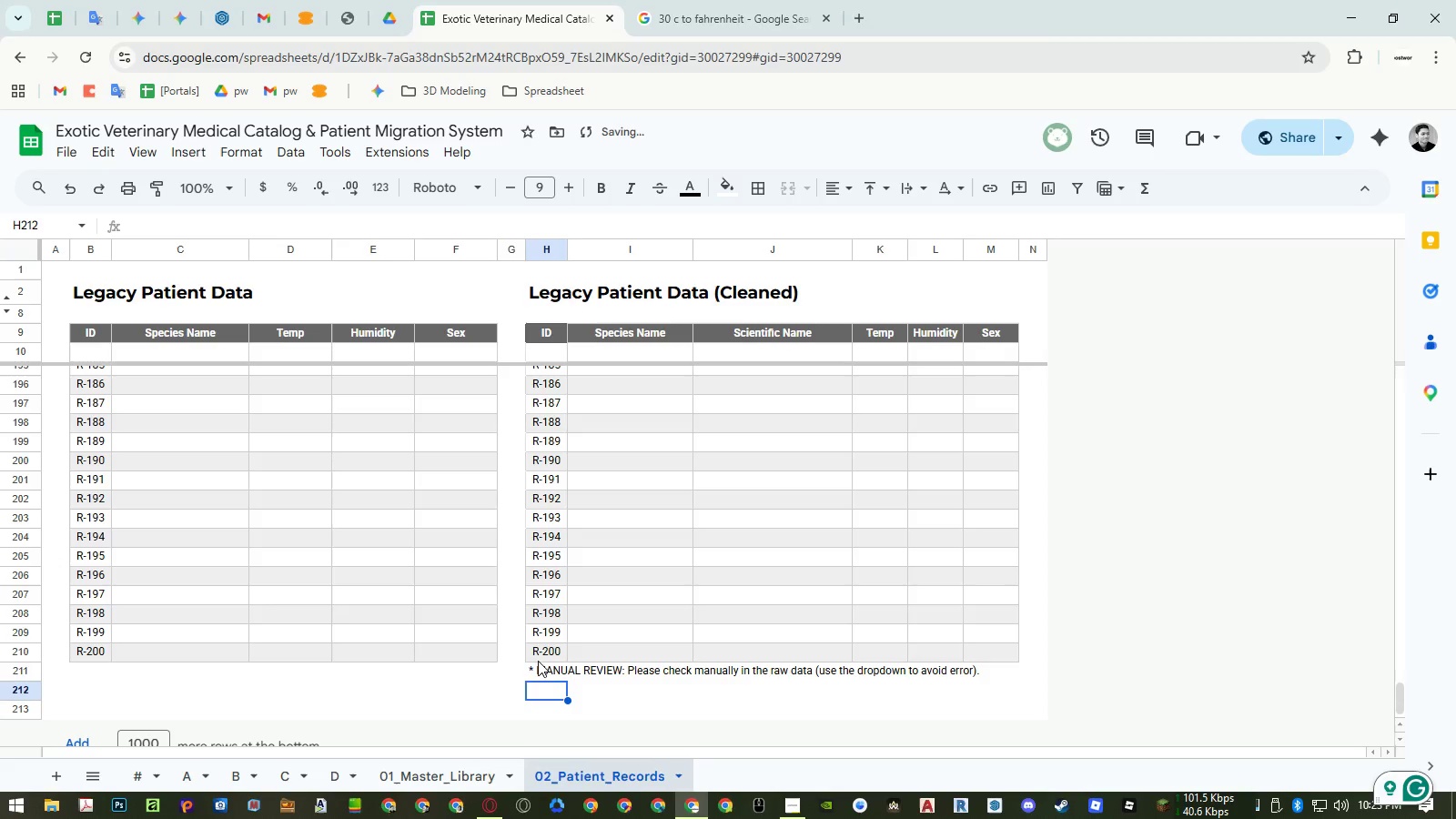 
double_click([539, 670])
 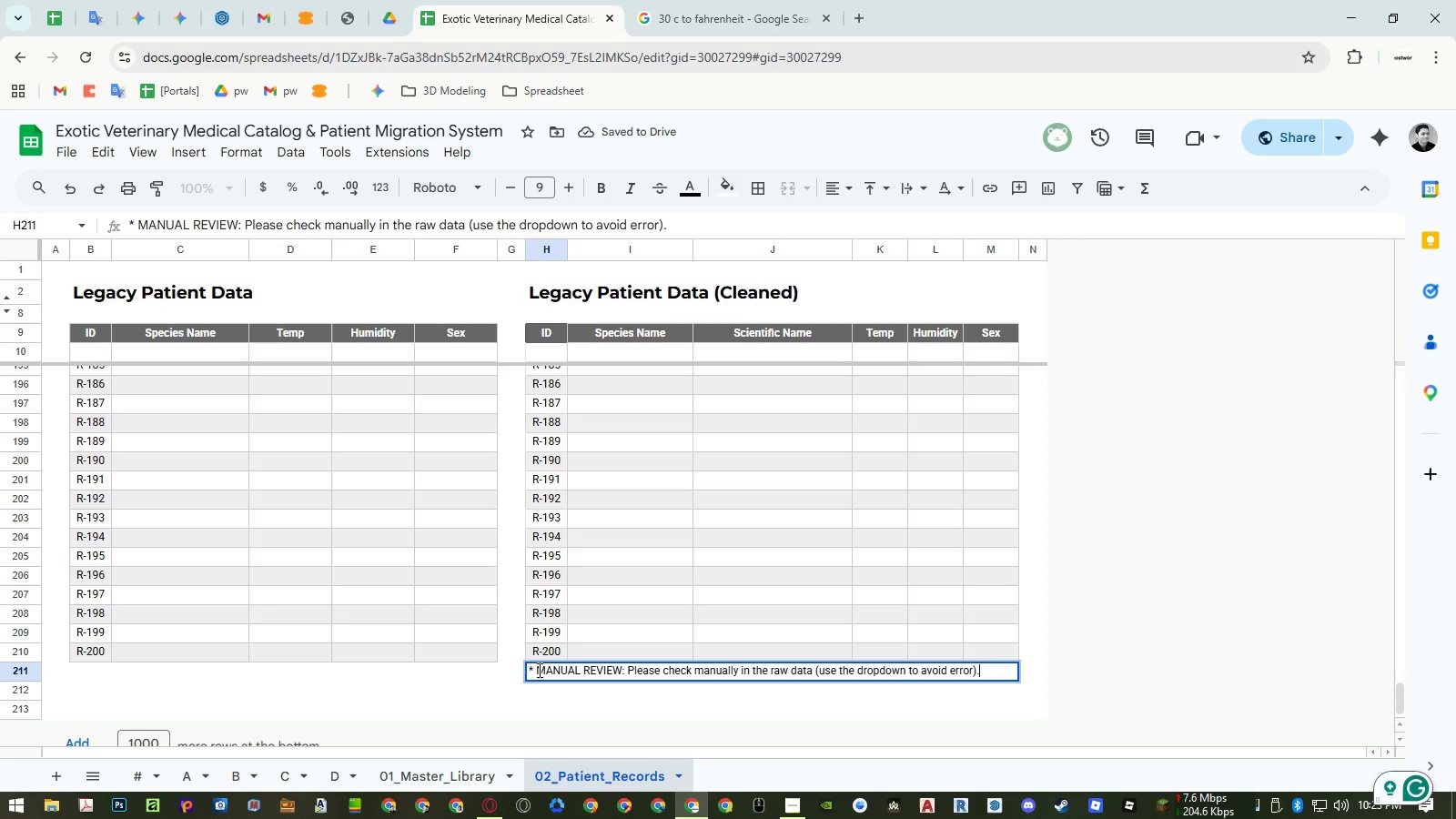 
left_click([538, 670])
 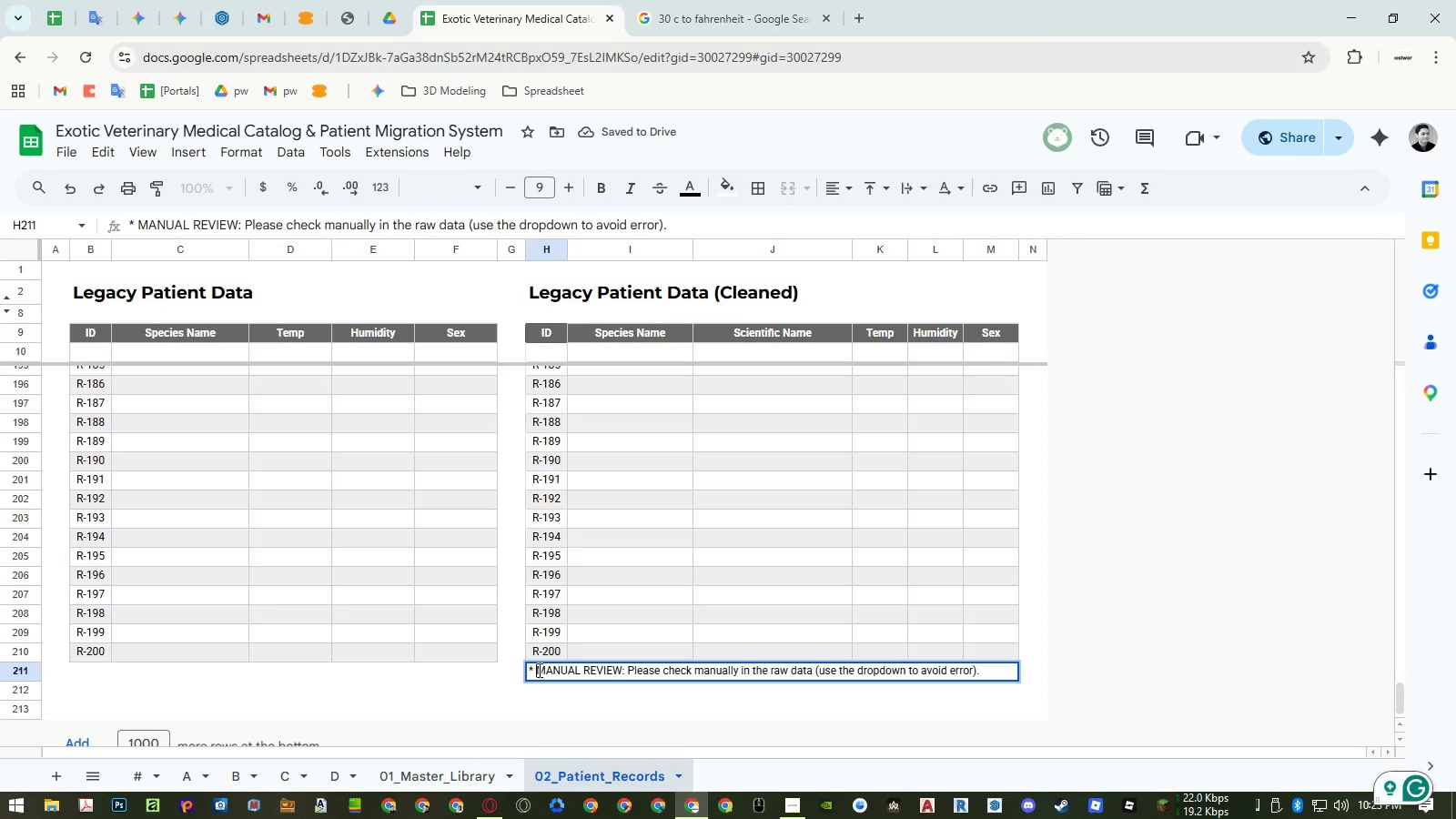 
key(Backspace)
 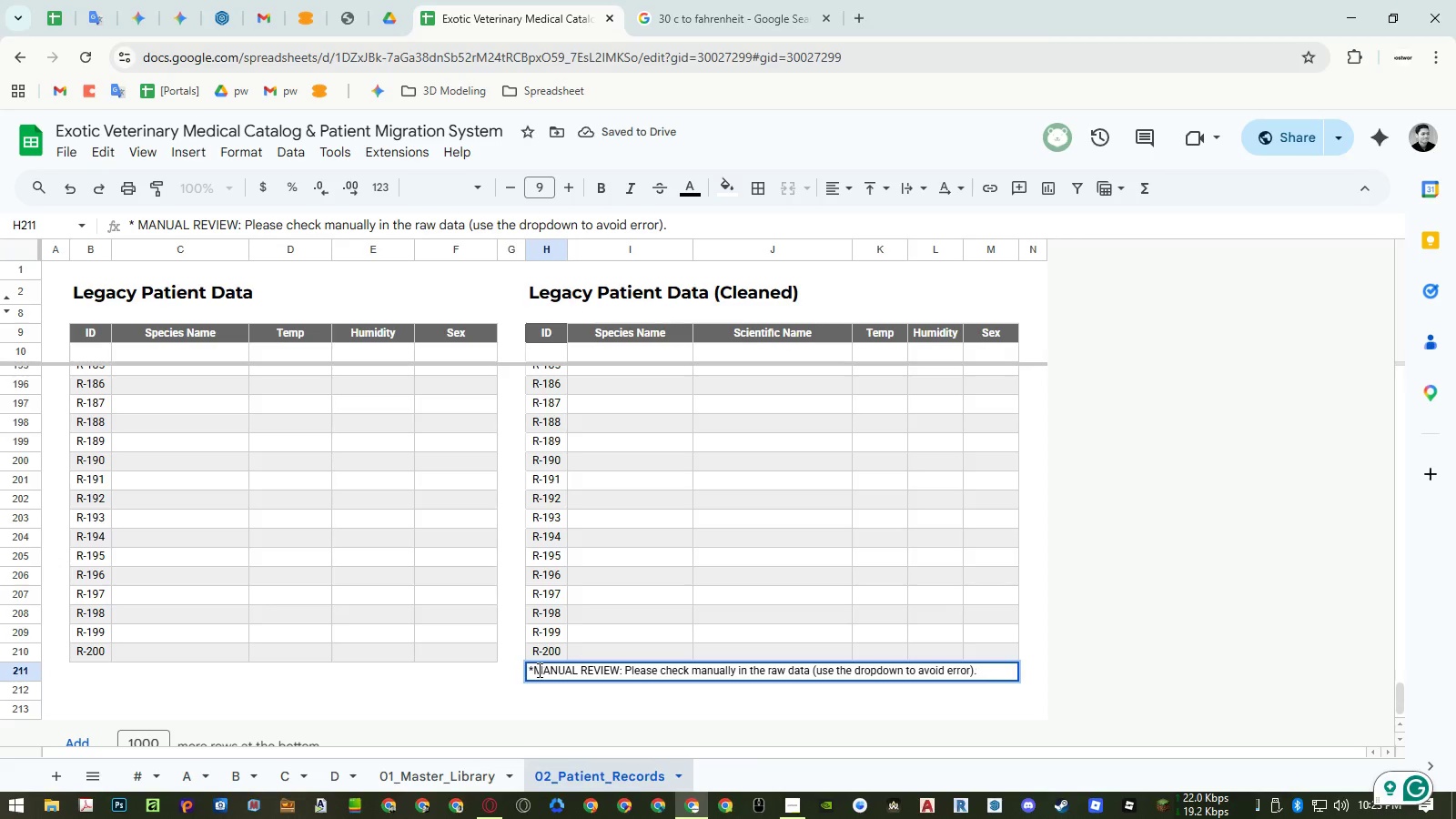 
key(Enter)
 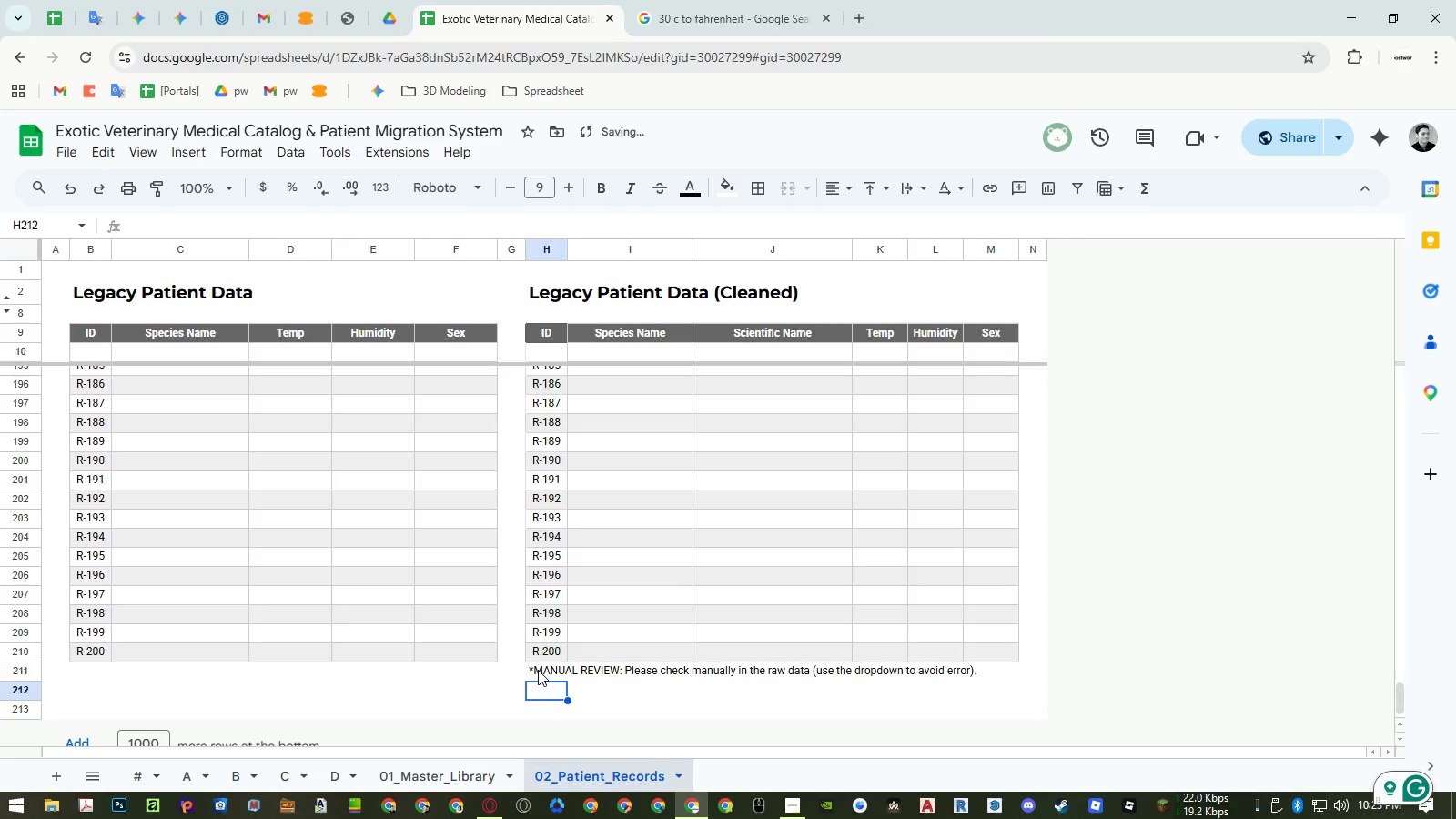 
left_click([538, 670])
 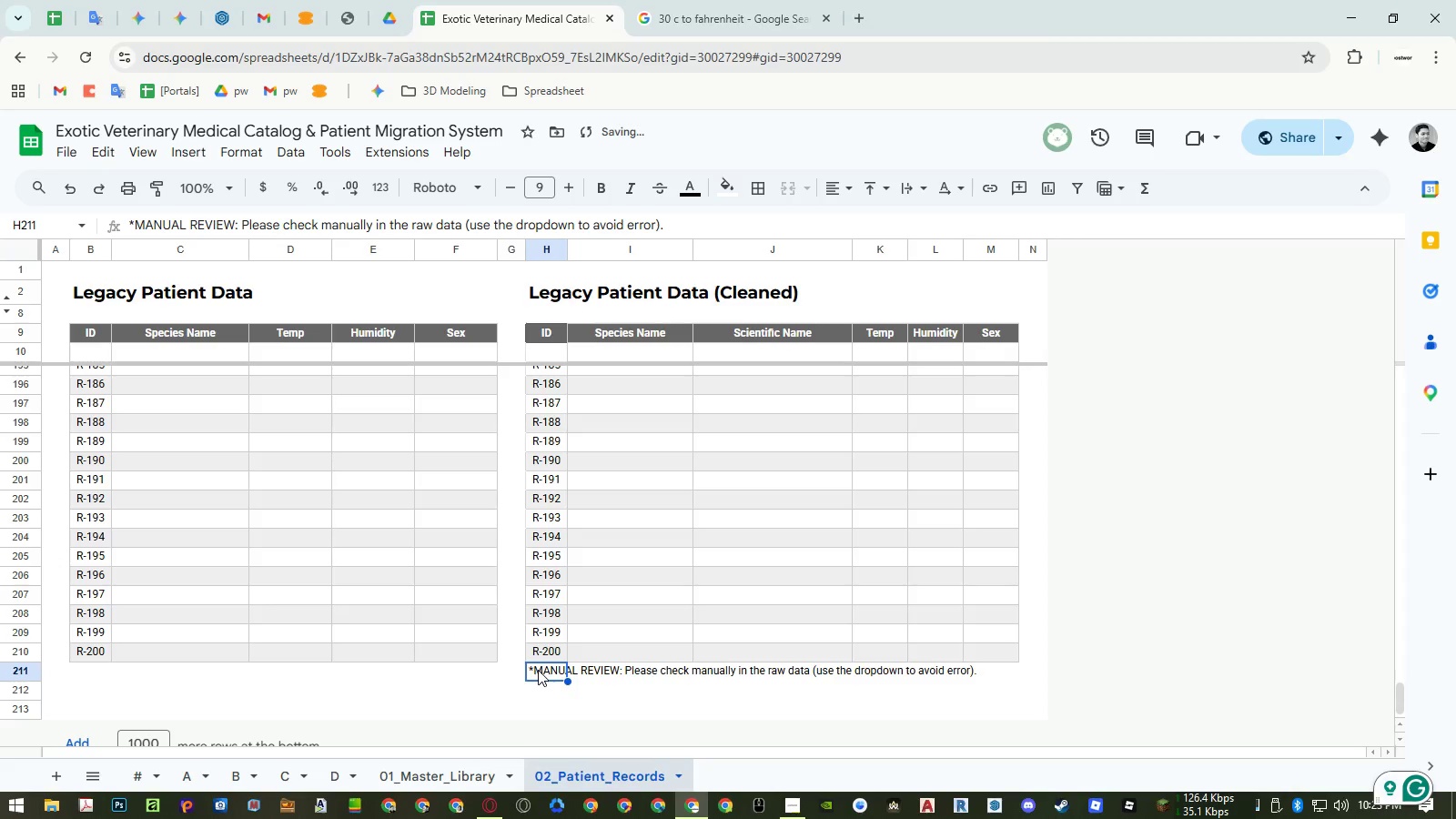 
key(Control+I)
 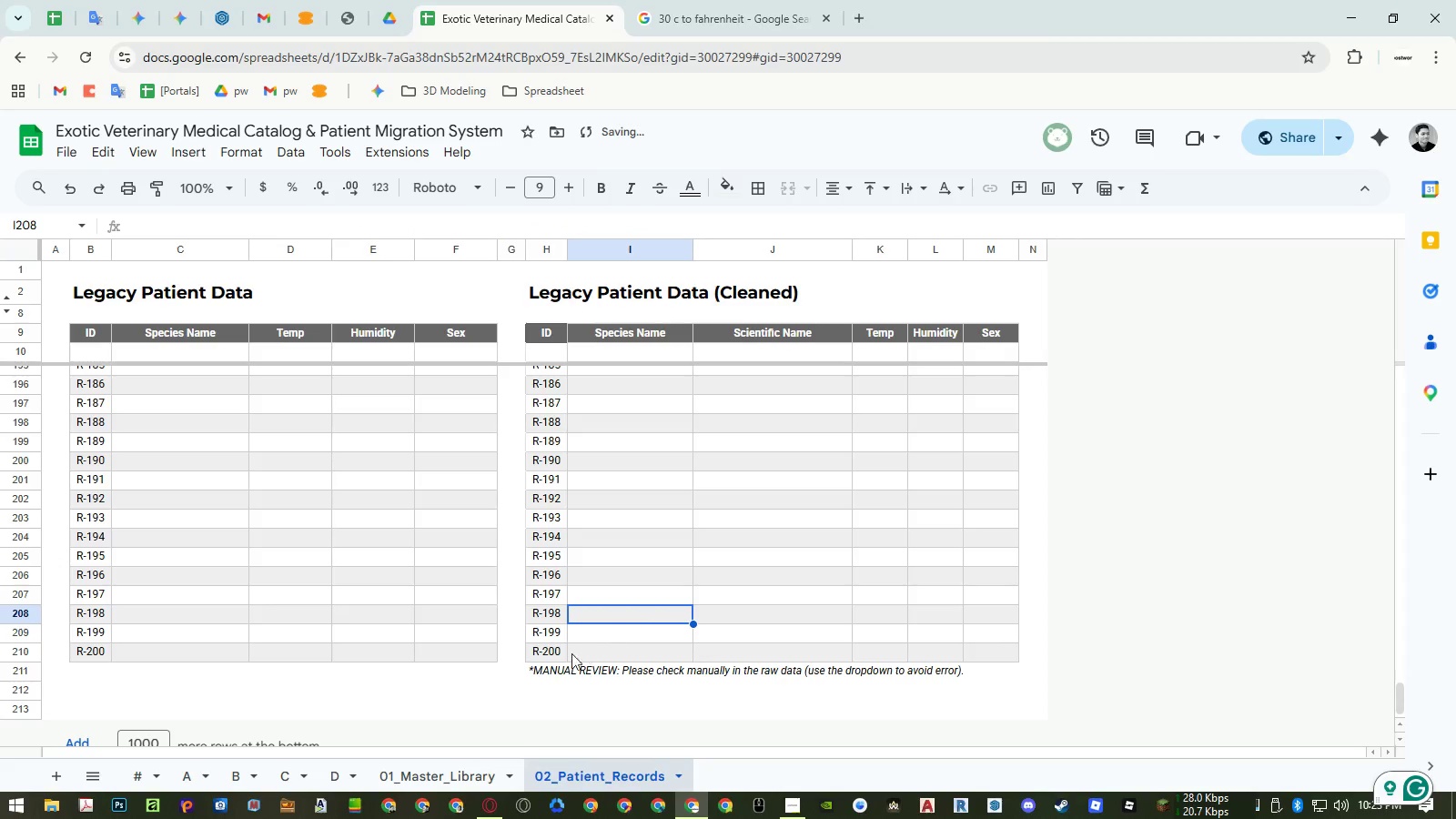 
left_click([545, 669])
 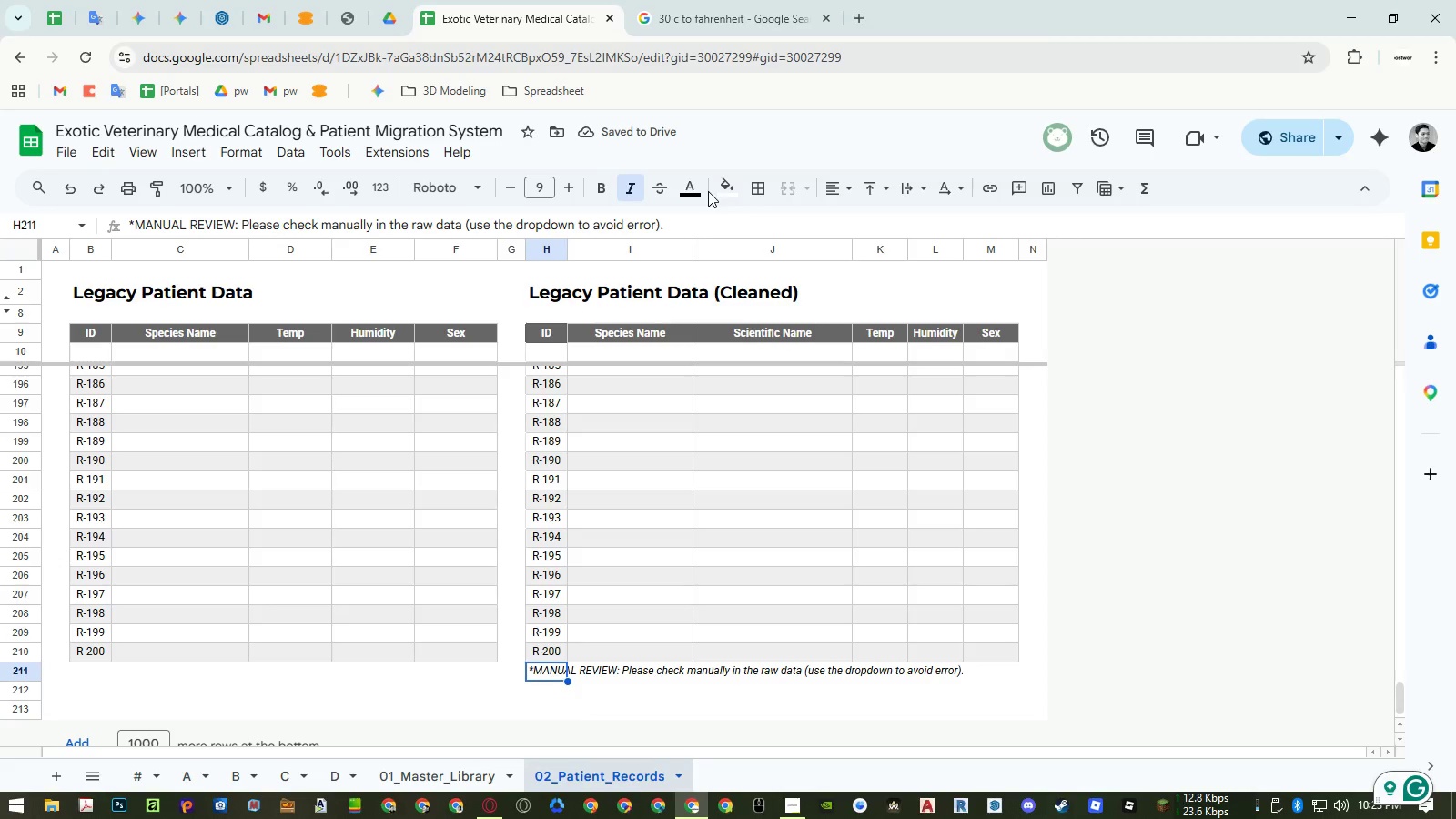 
double_click([686, 189])
 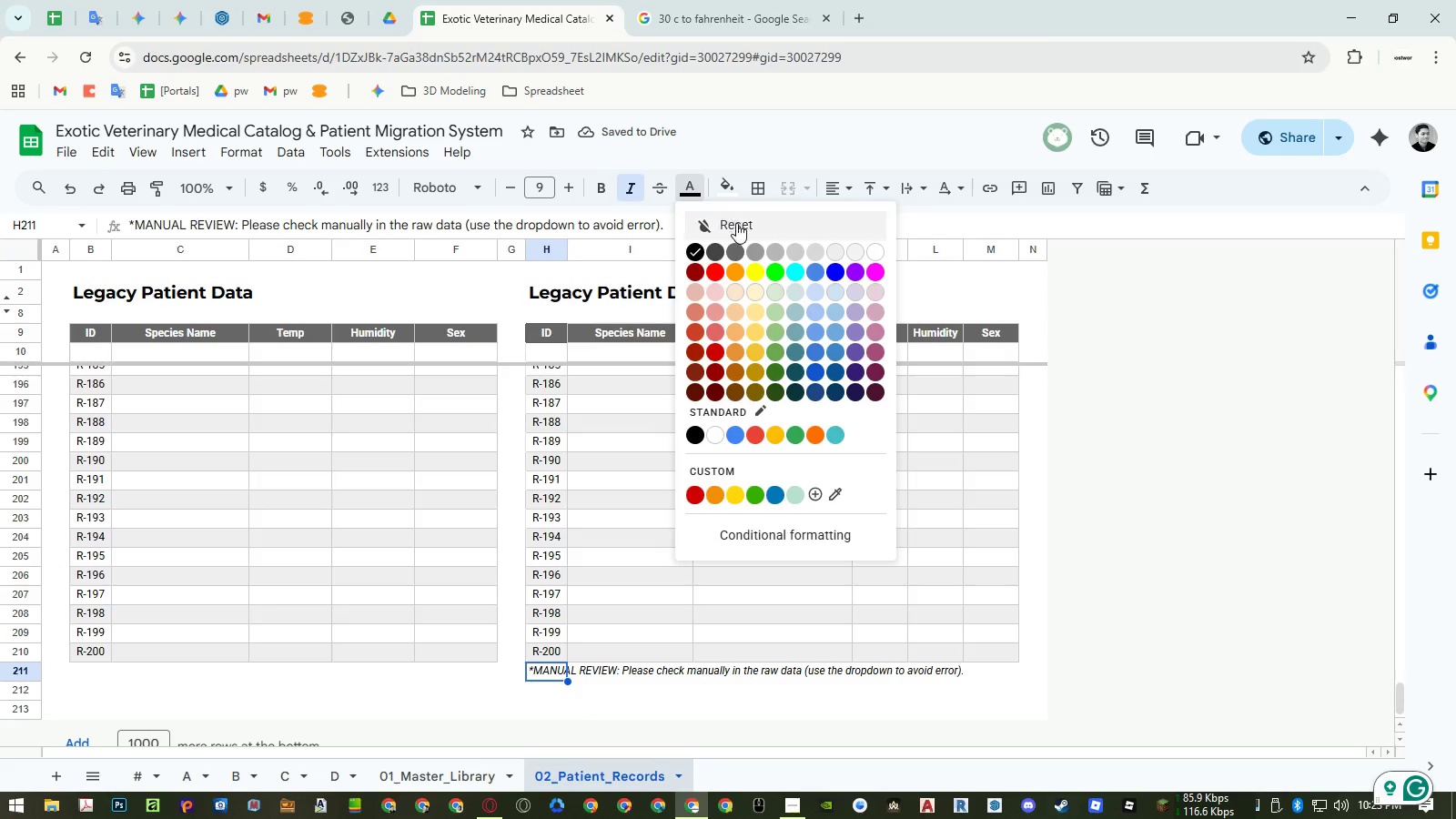 
left_click([732, 246])
 